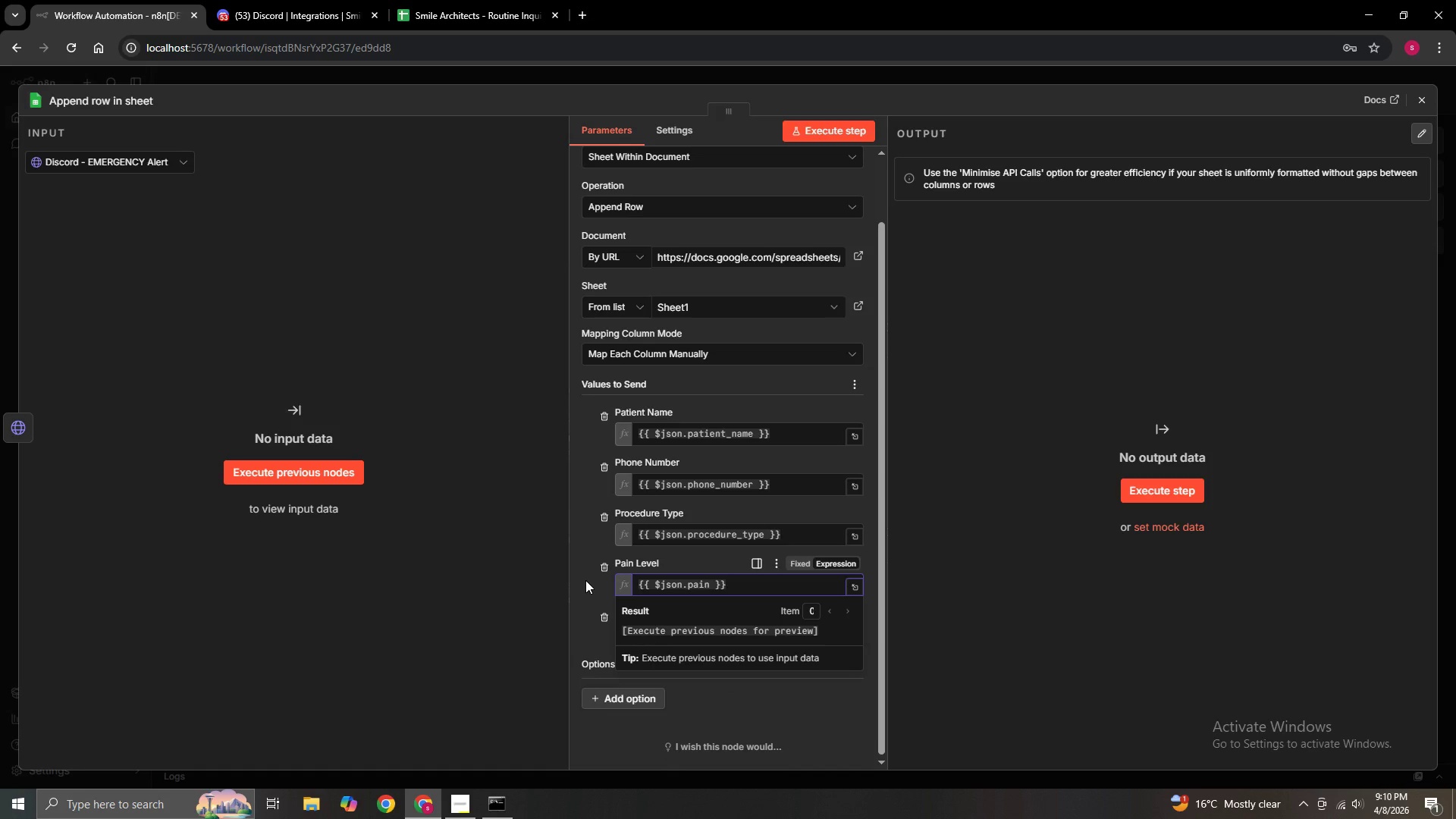 
wait(8.14)
 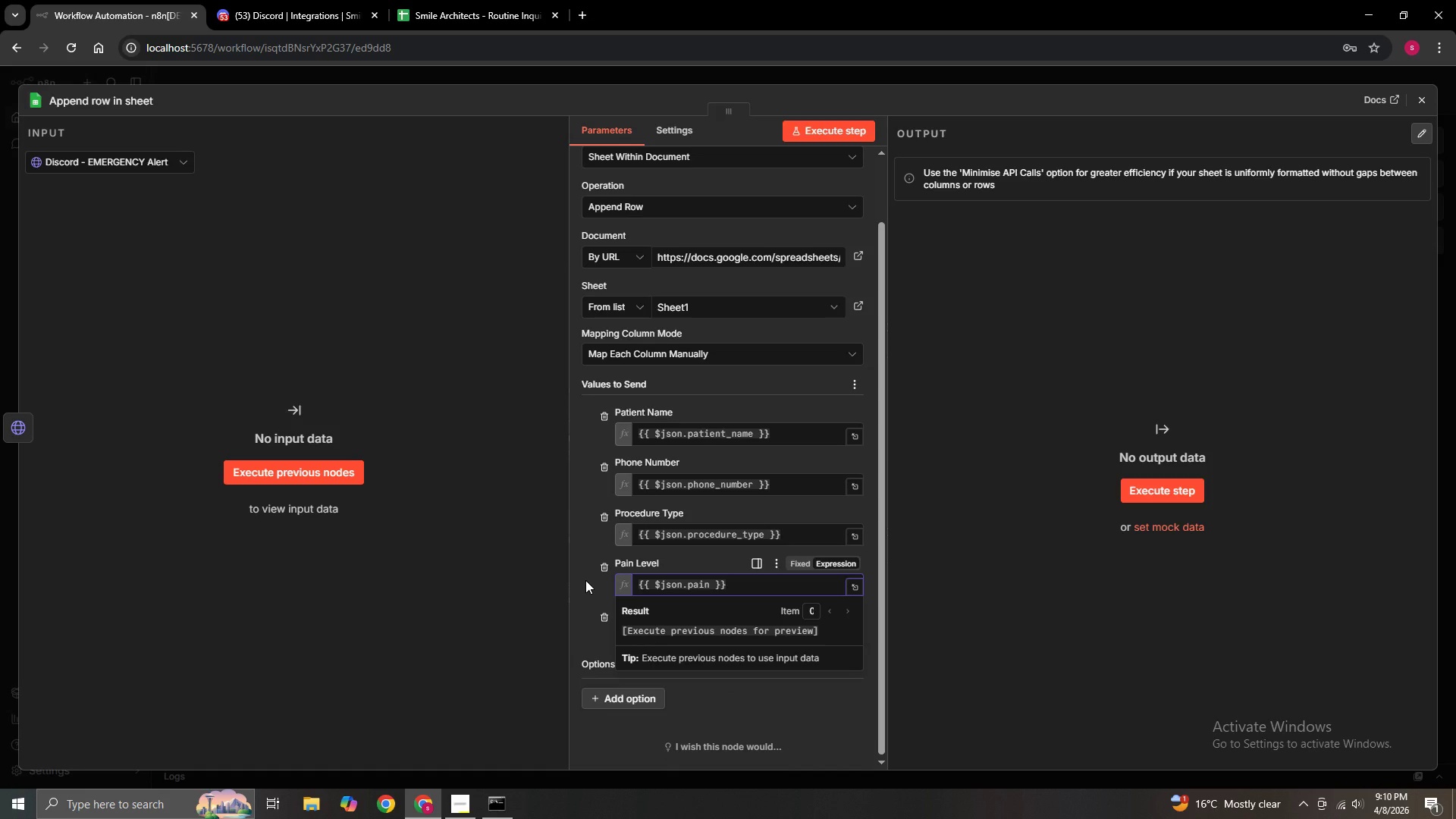 
type(_level)
 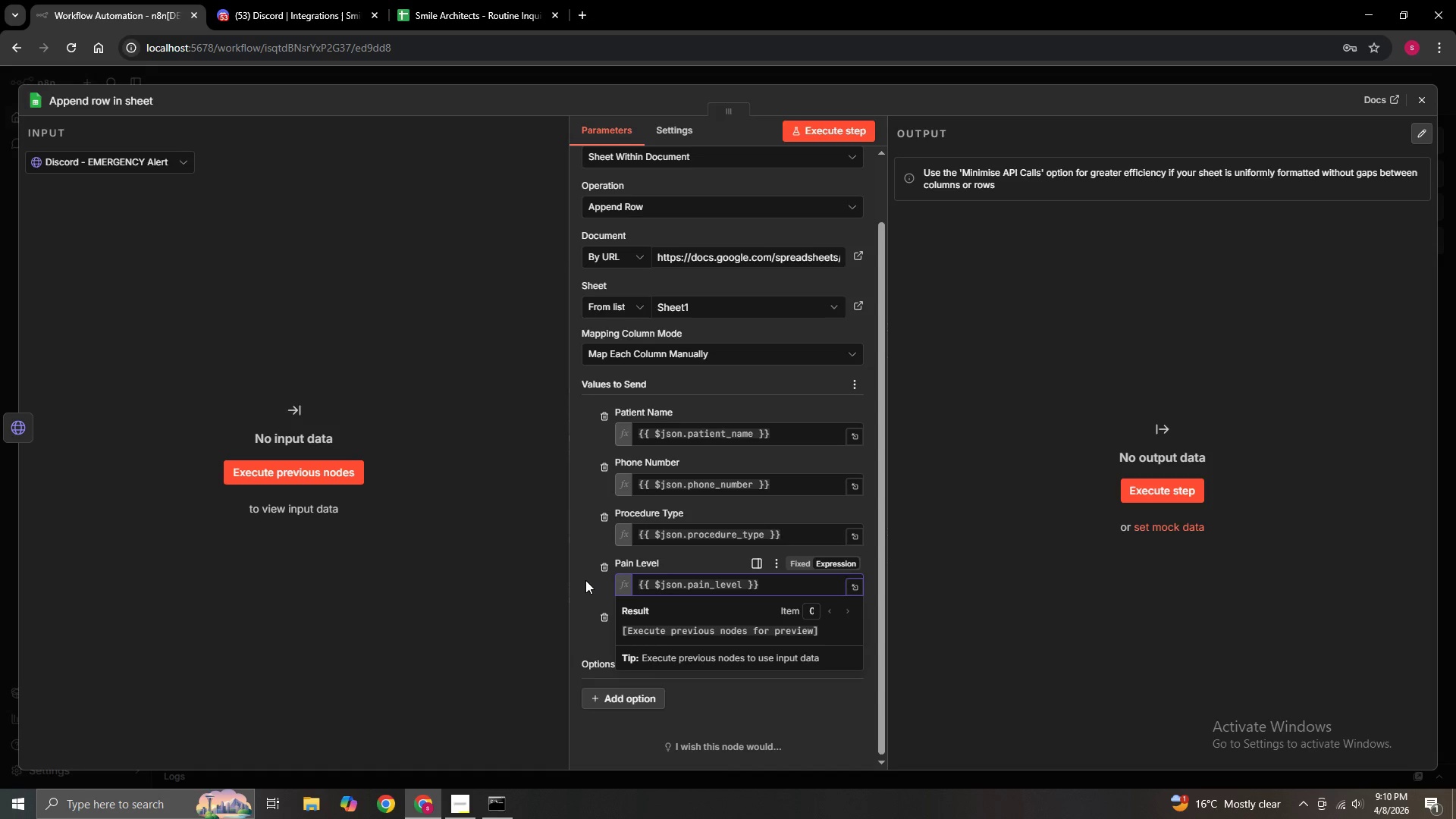 
left_click([585, 580])
 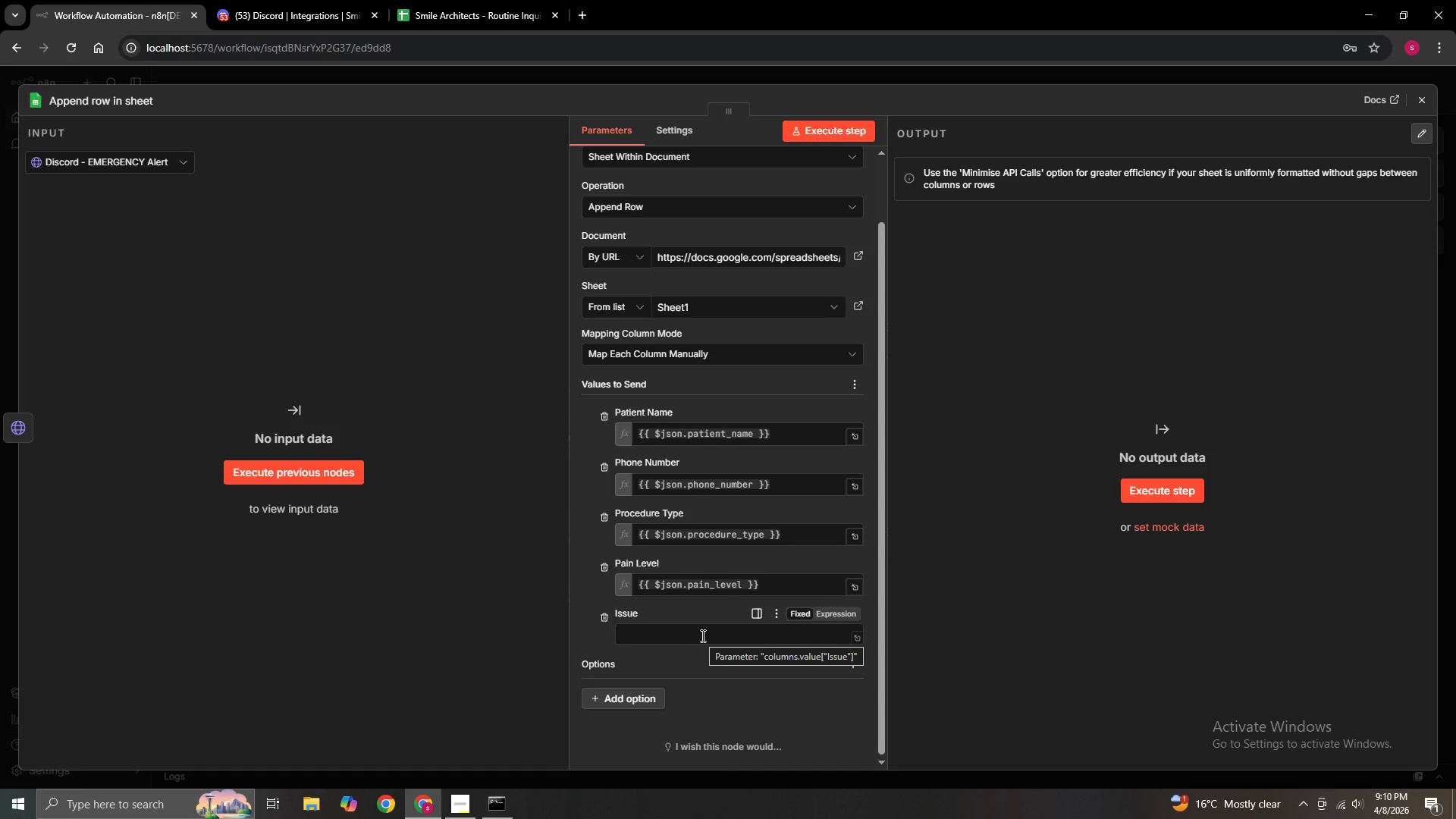 
left_click([701, 635])
 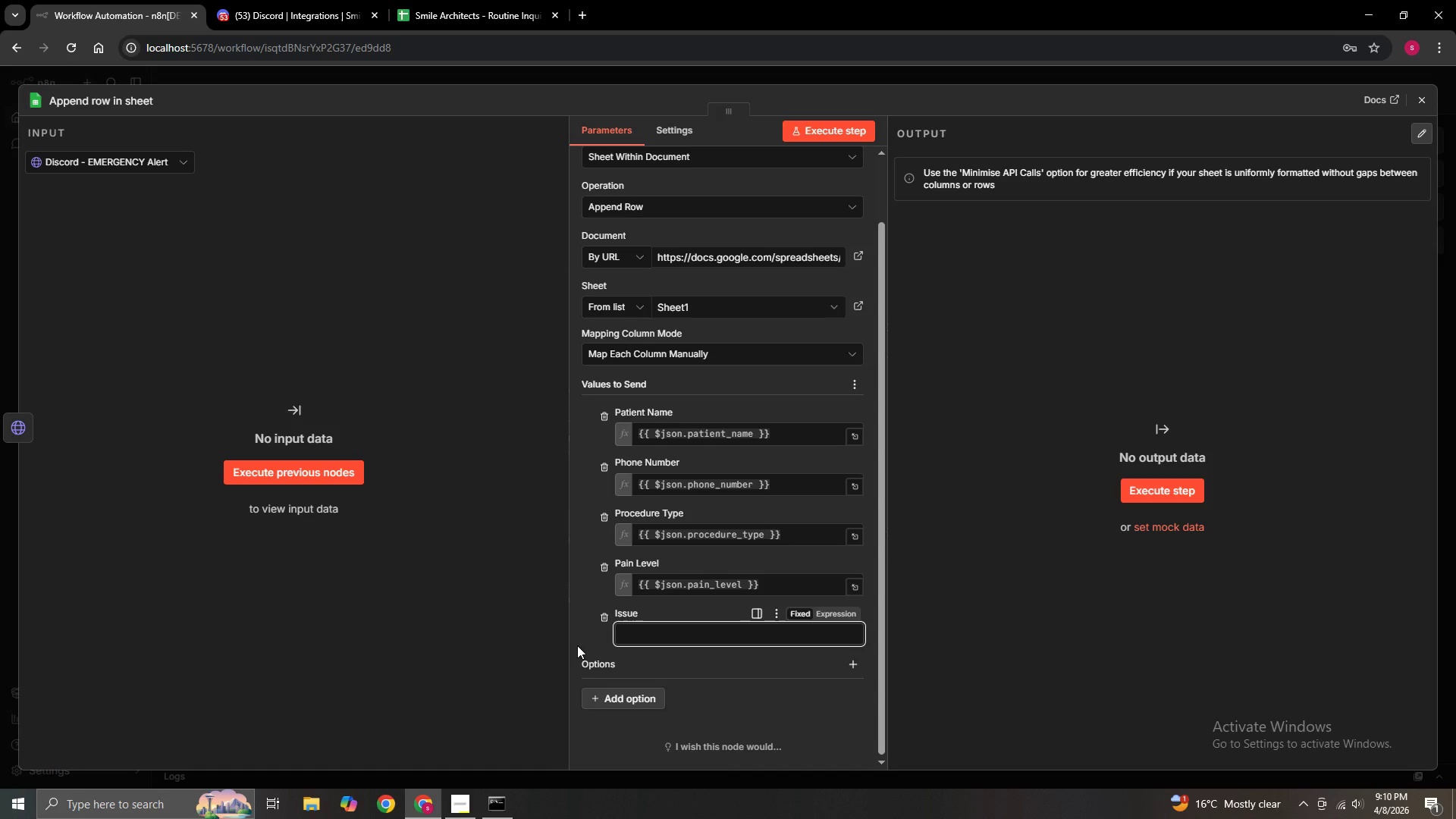 
key(Equal)
 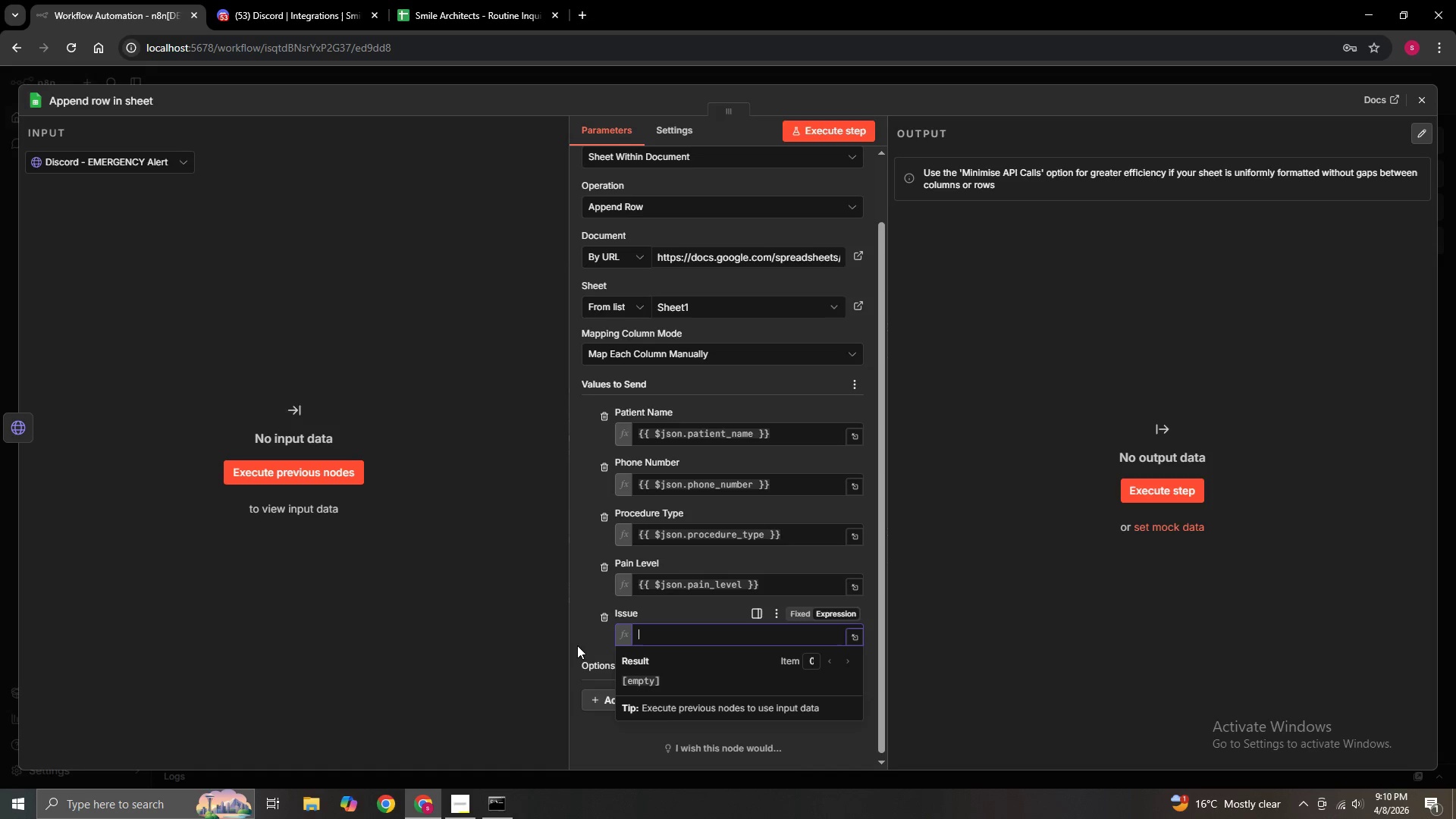 
key(Shift+BracketLeft)
 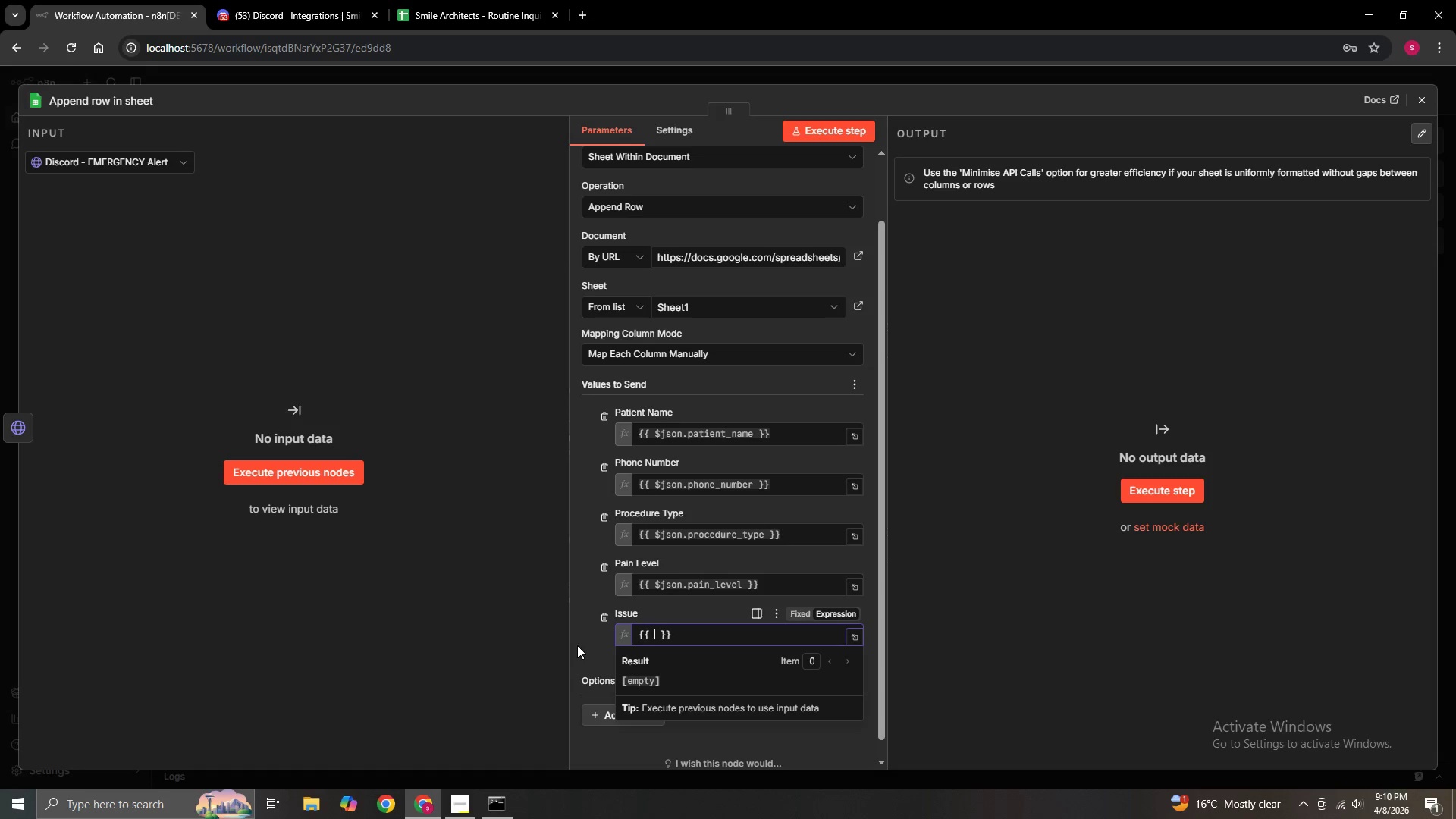 
key(Shift+BracketLeft)
 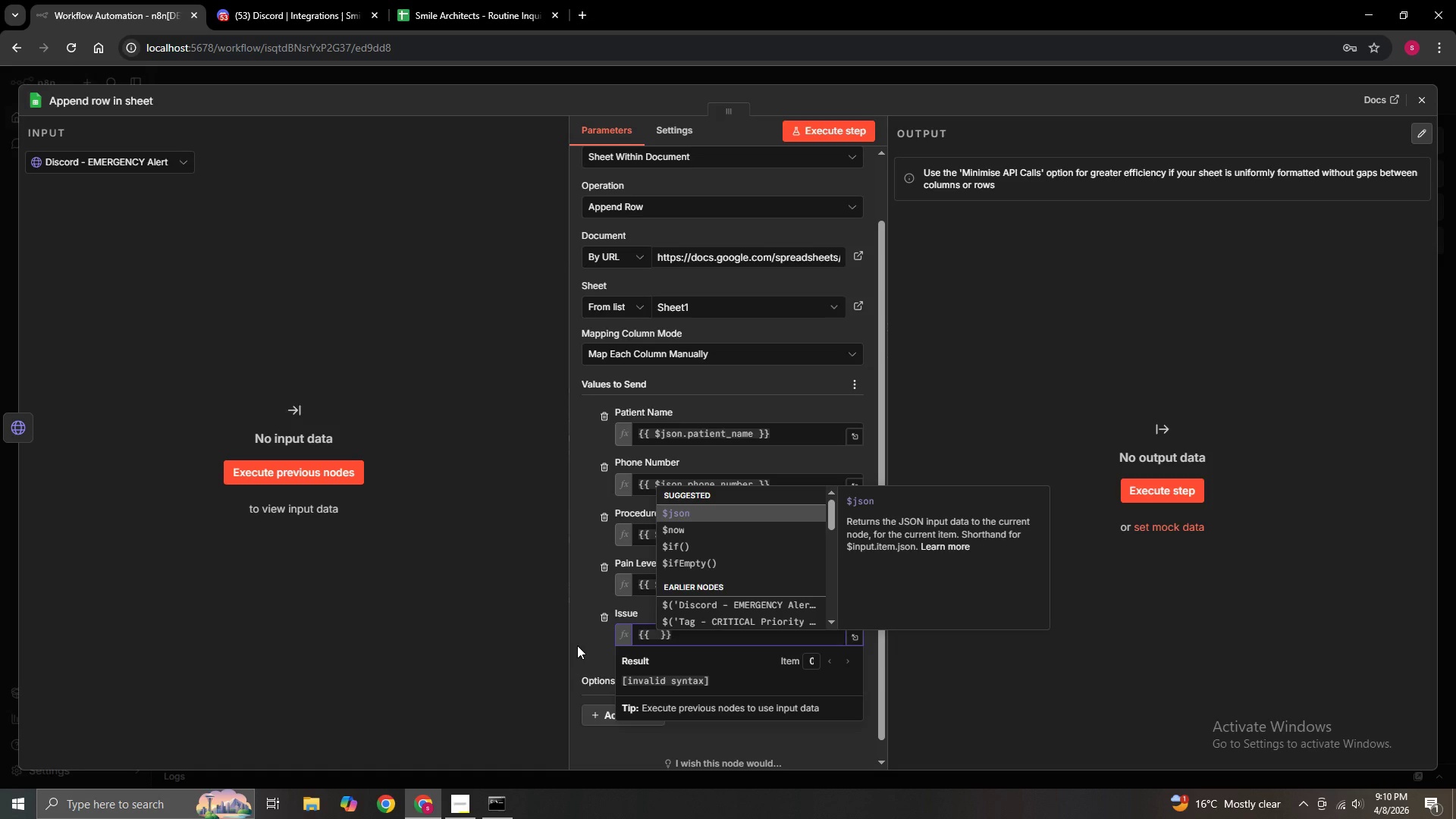 
key(Enter)
 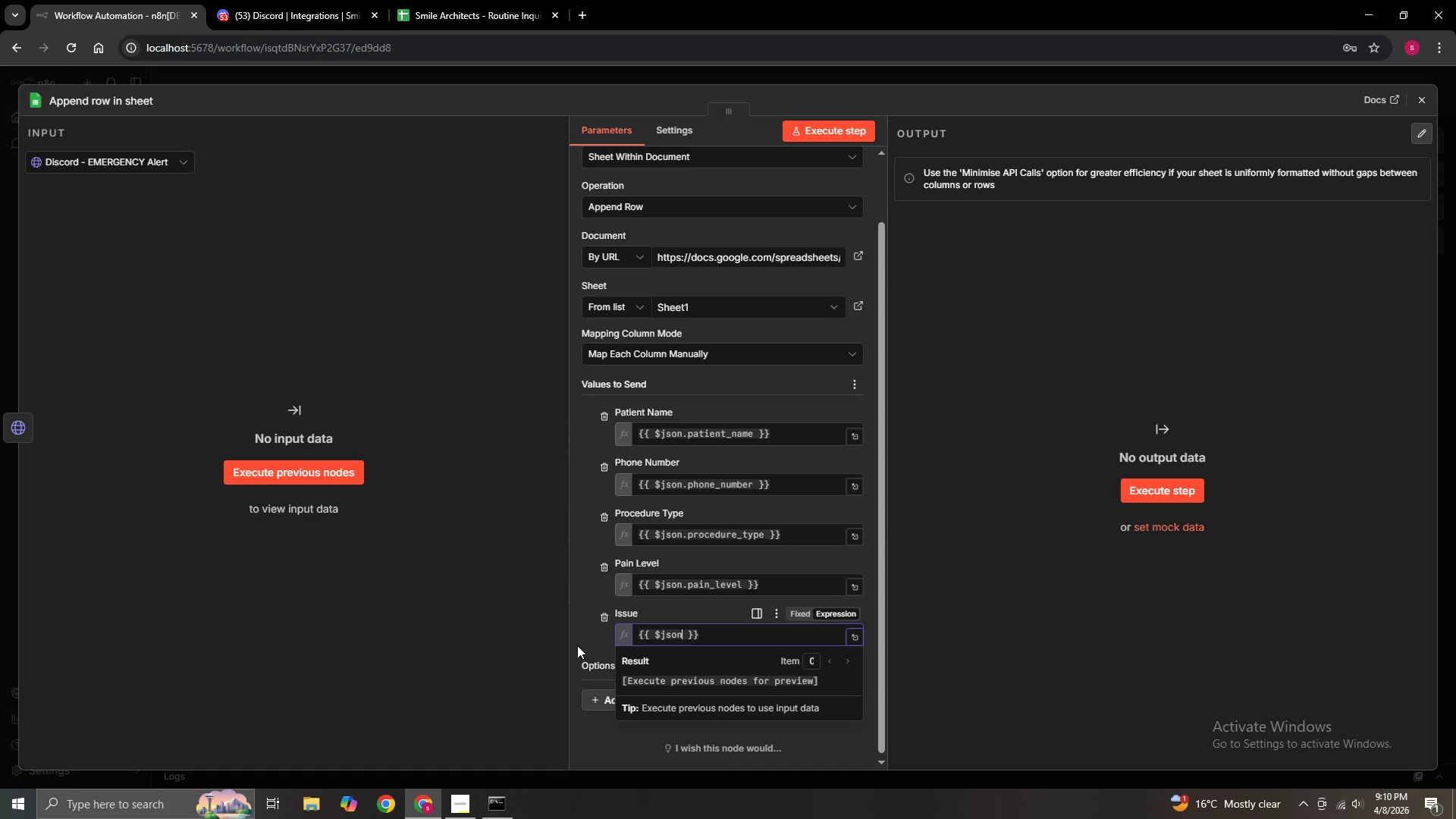 
type(.I)
key(Backspace)
type(issue)
 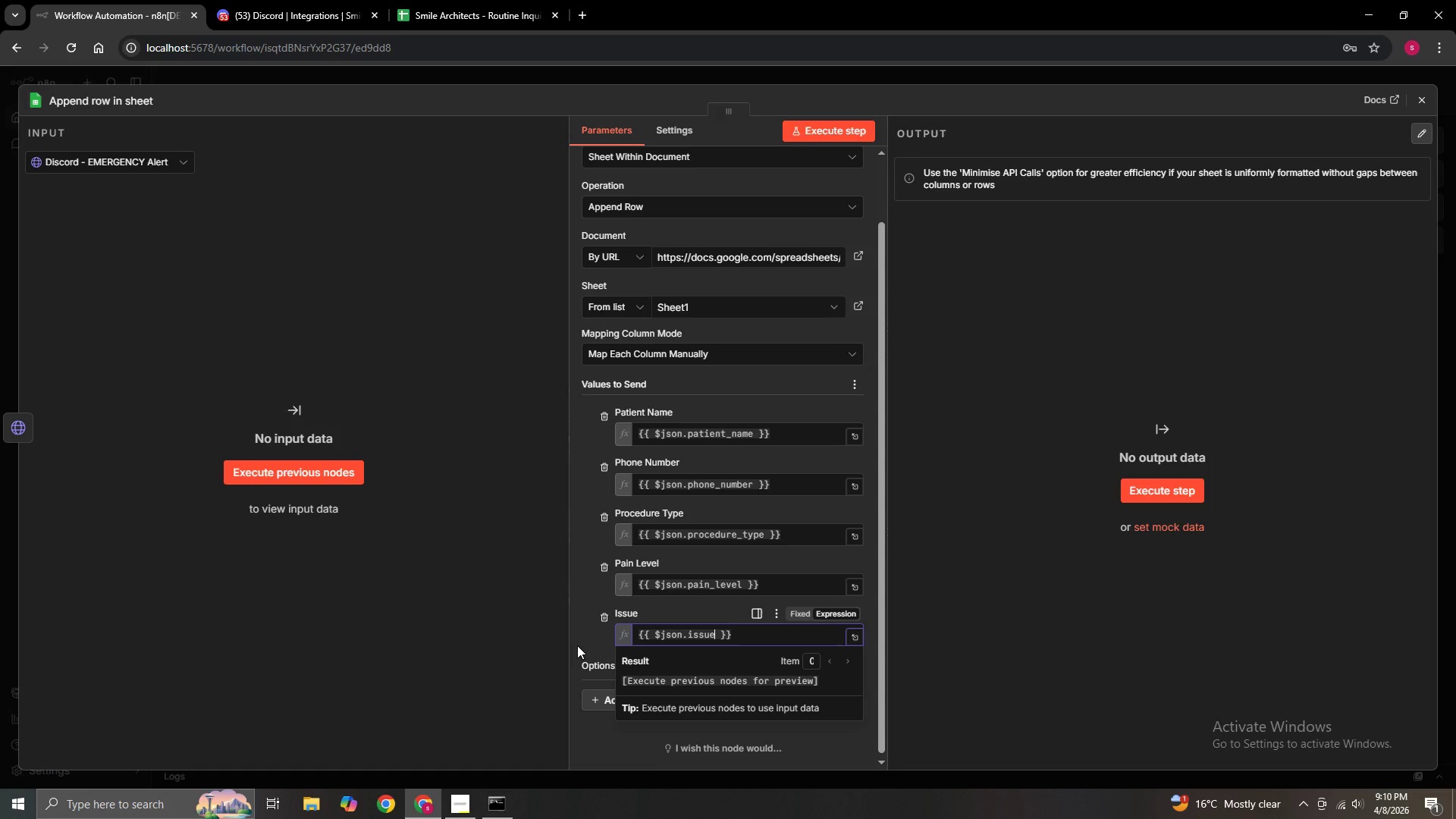 
left_click([581, 647])
 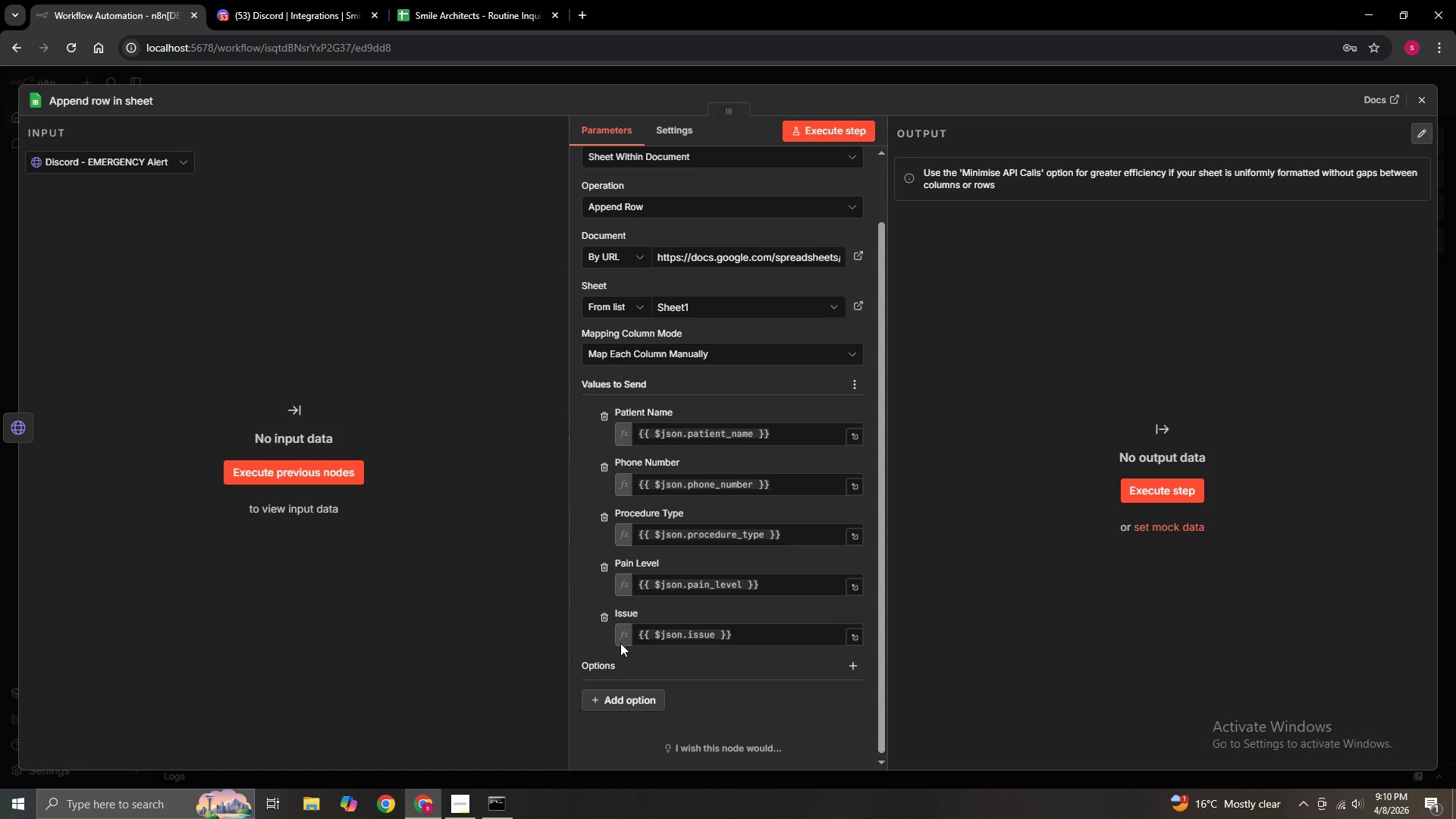 
scroll: coordinate [667, 658], scroll_direction: down, amount: 3.0
 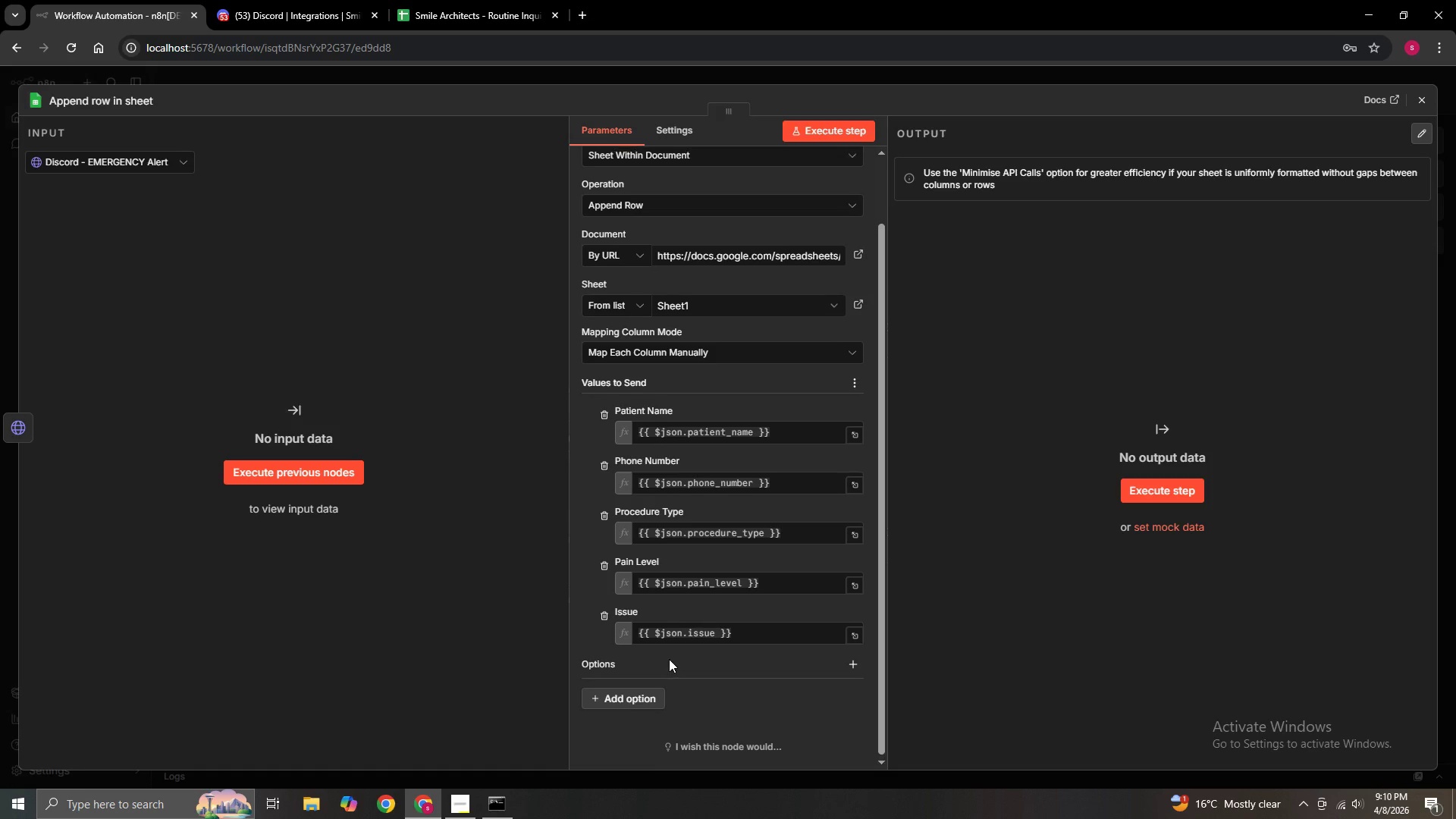 
scroll: coordinate [669, 659], scroll_direction: up, amount: 1.0
 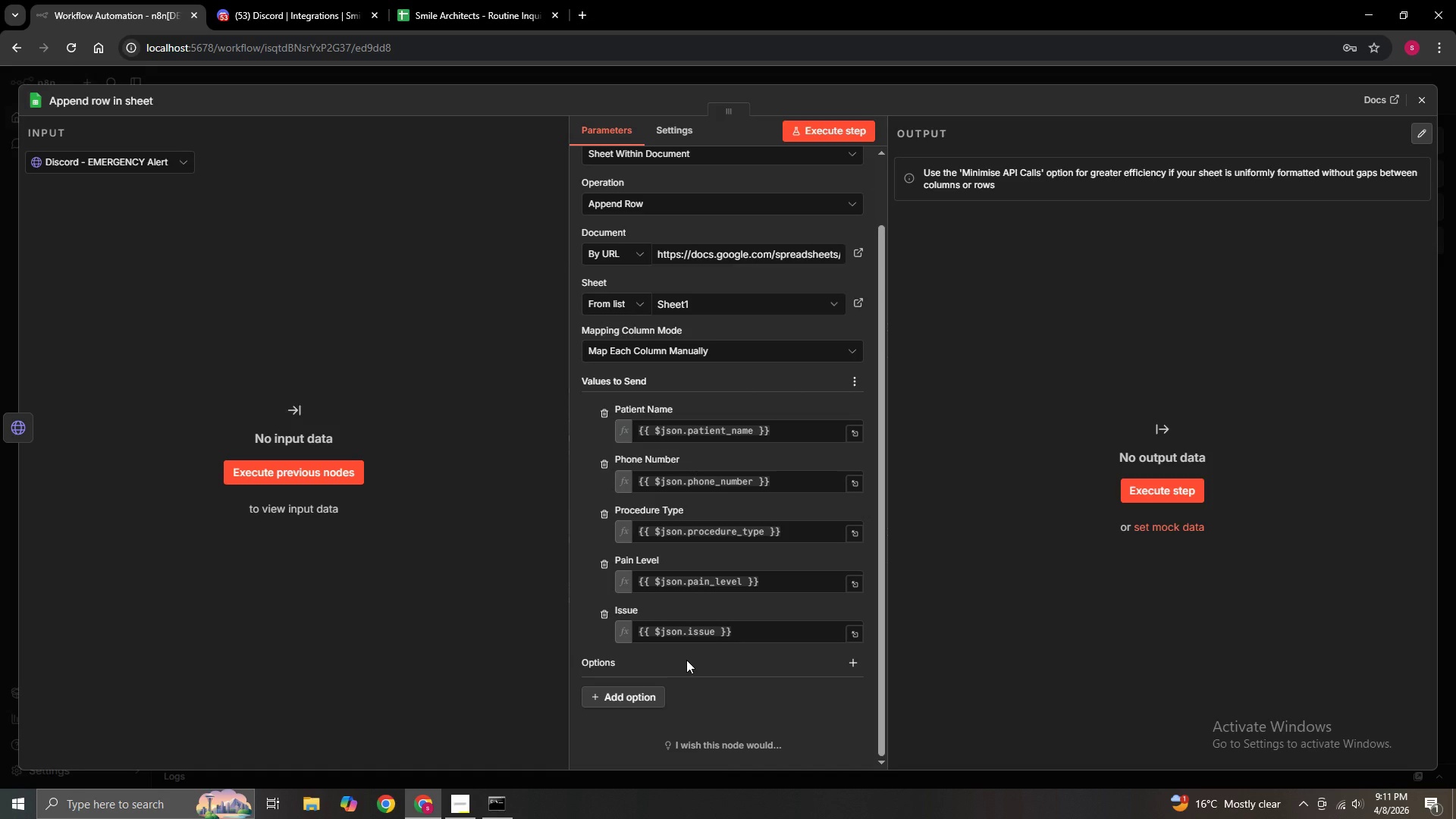 
wait(11.77)
 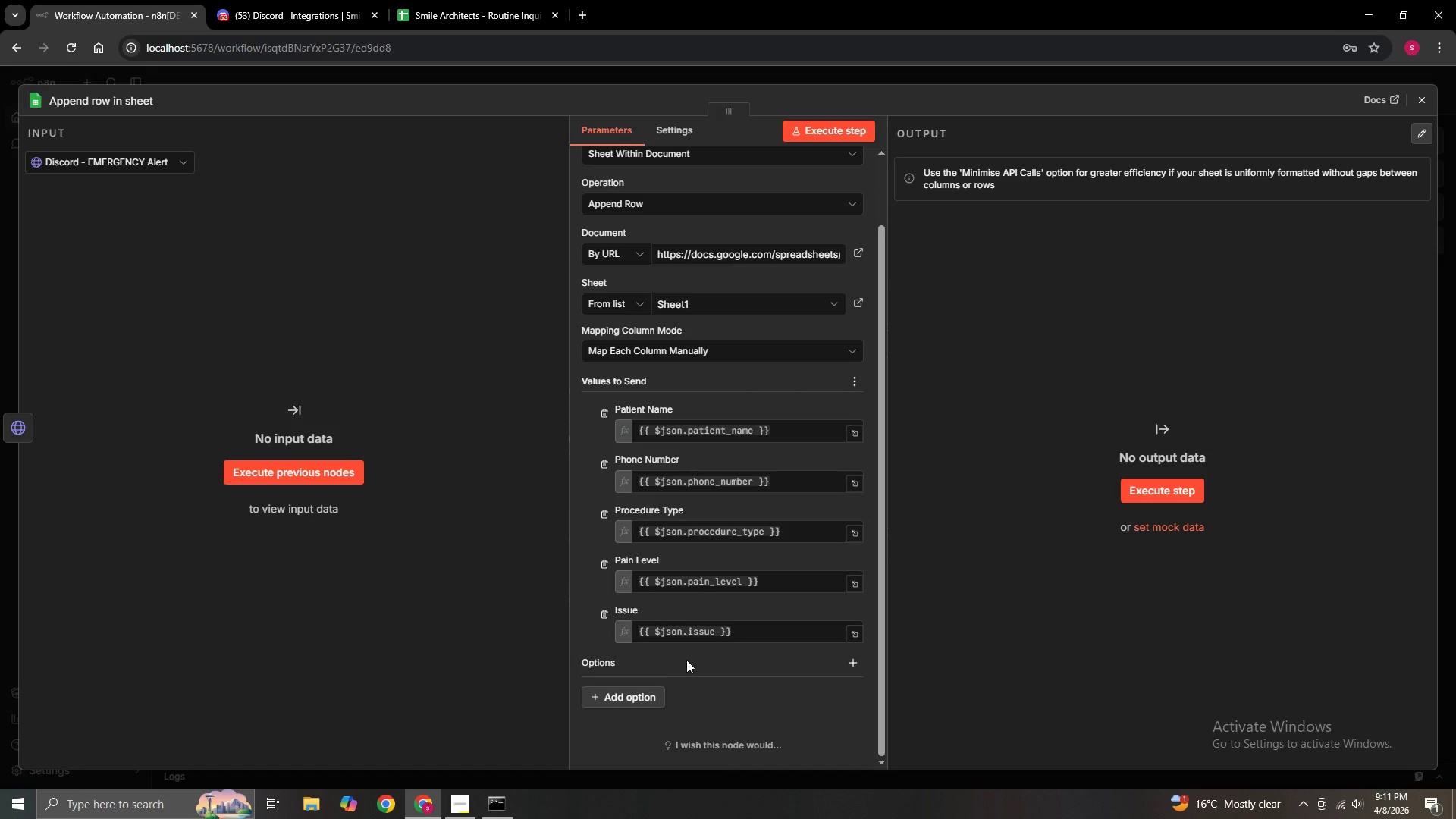 
left_click([664, 132])
 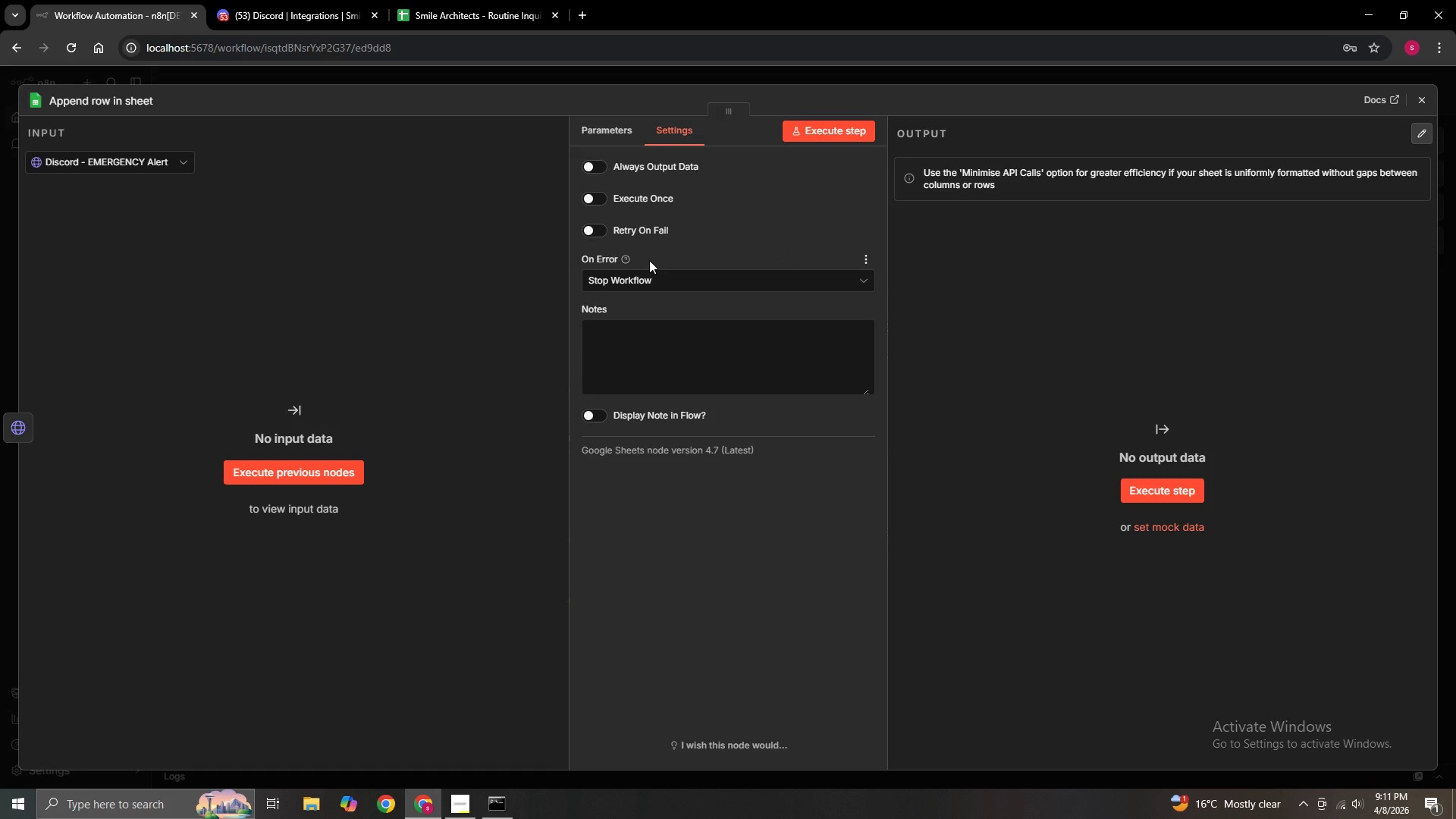 
left_click([651, 282])
 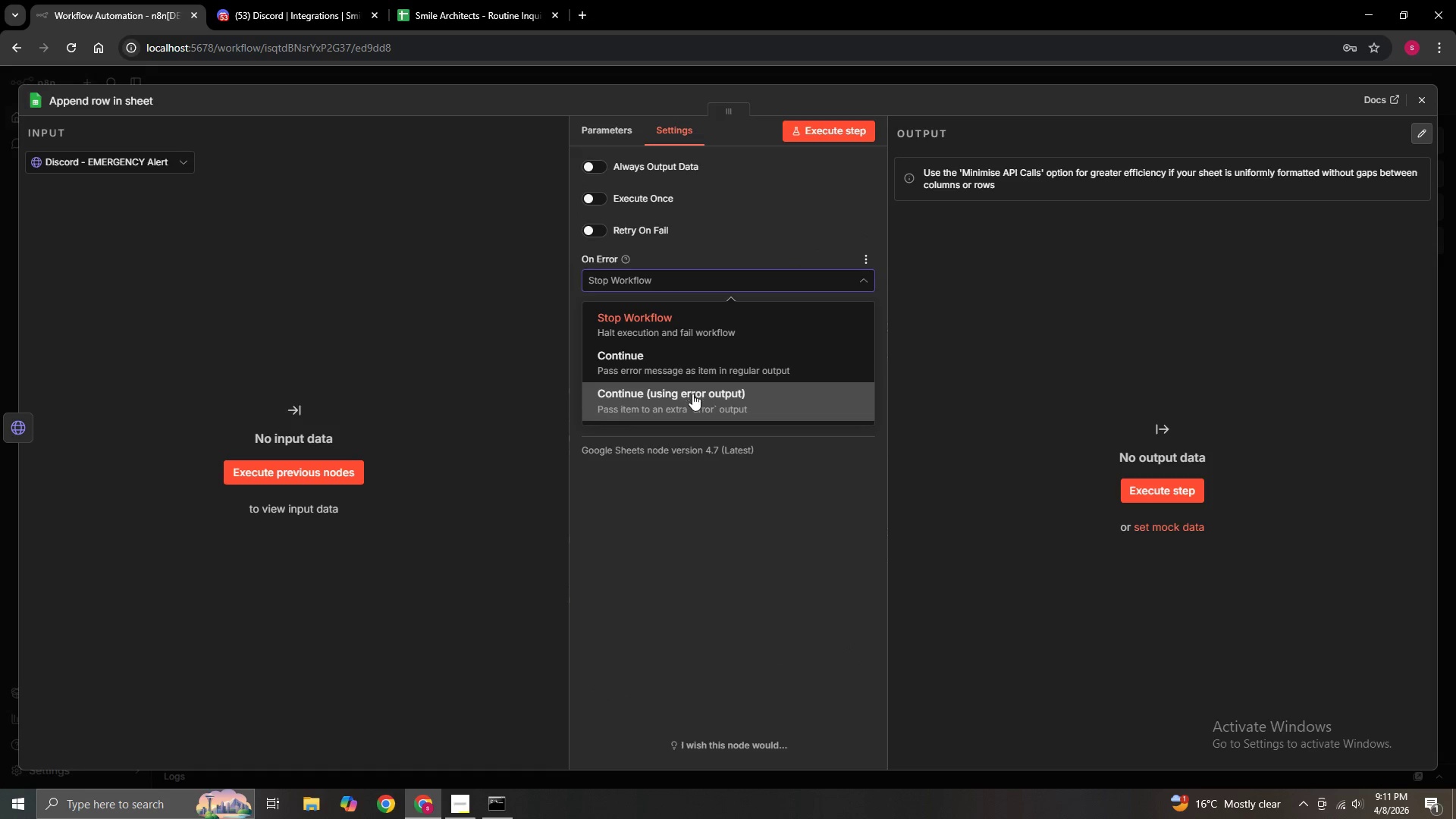 
wait(6.7)
 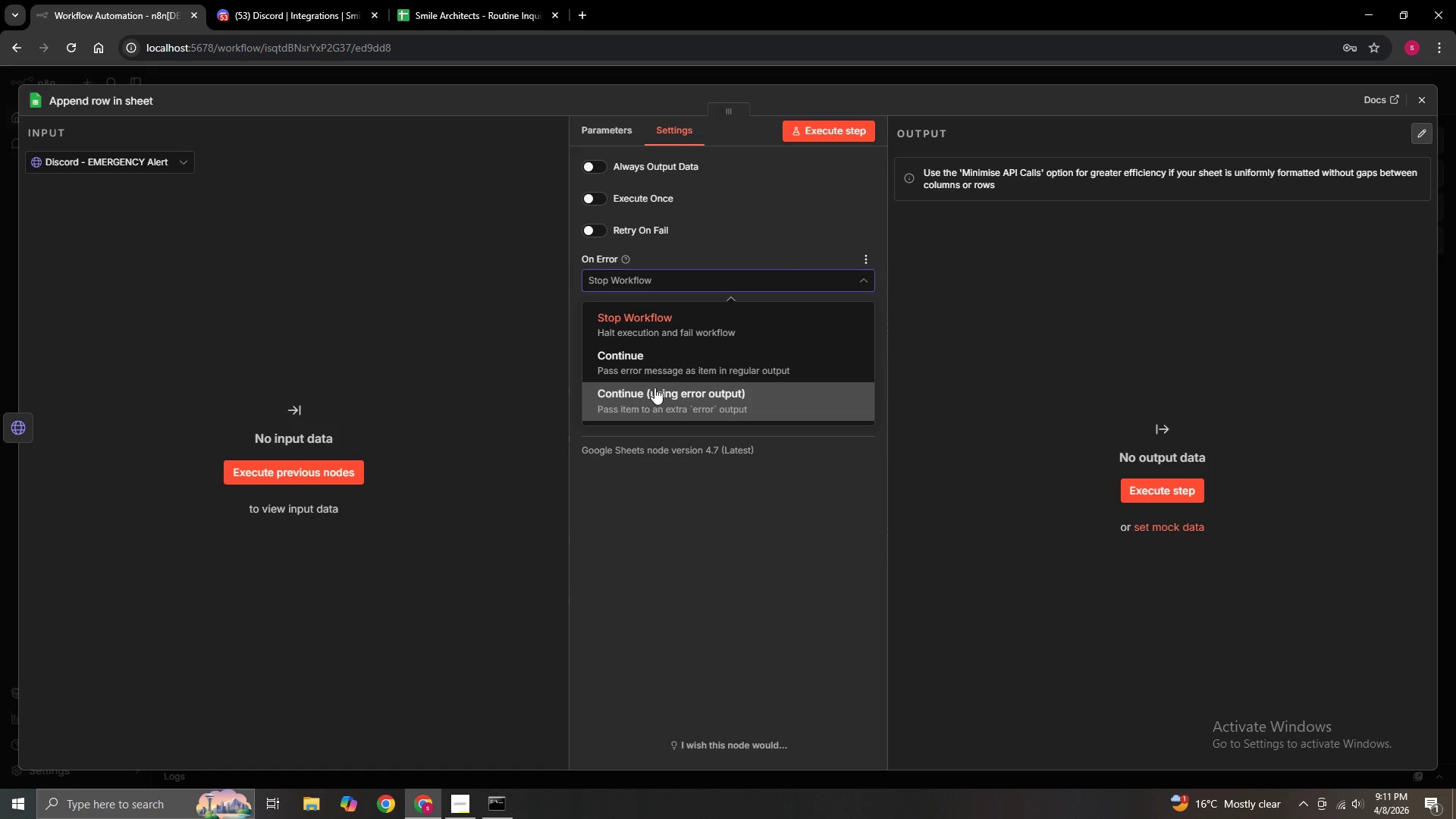 
left_click([698, 414])
 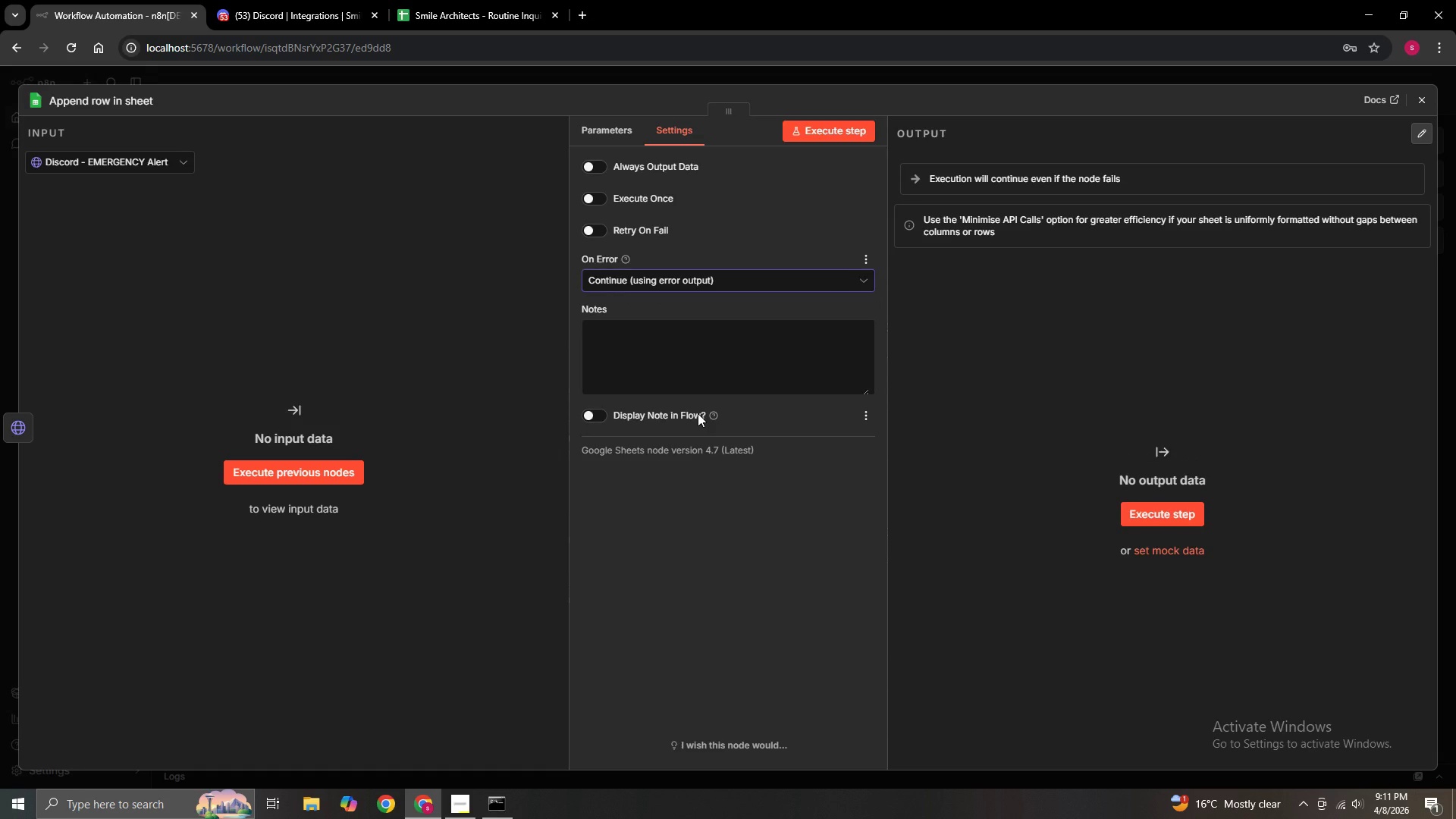 
mouse_move([726, 418])
 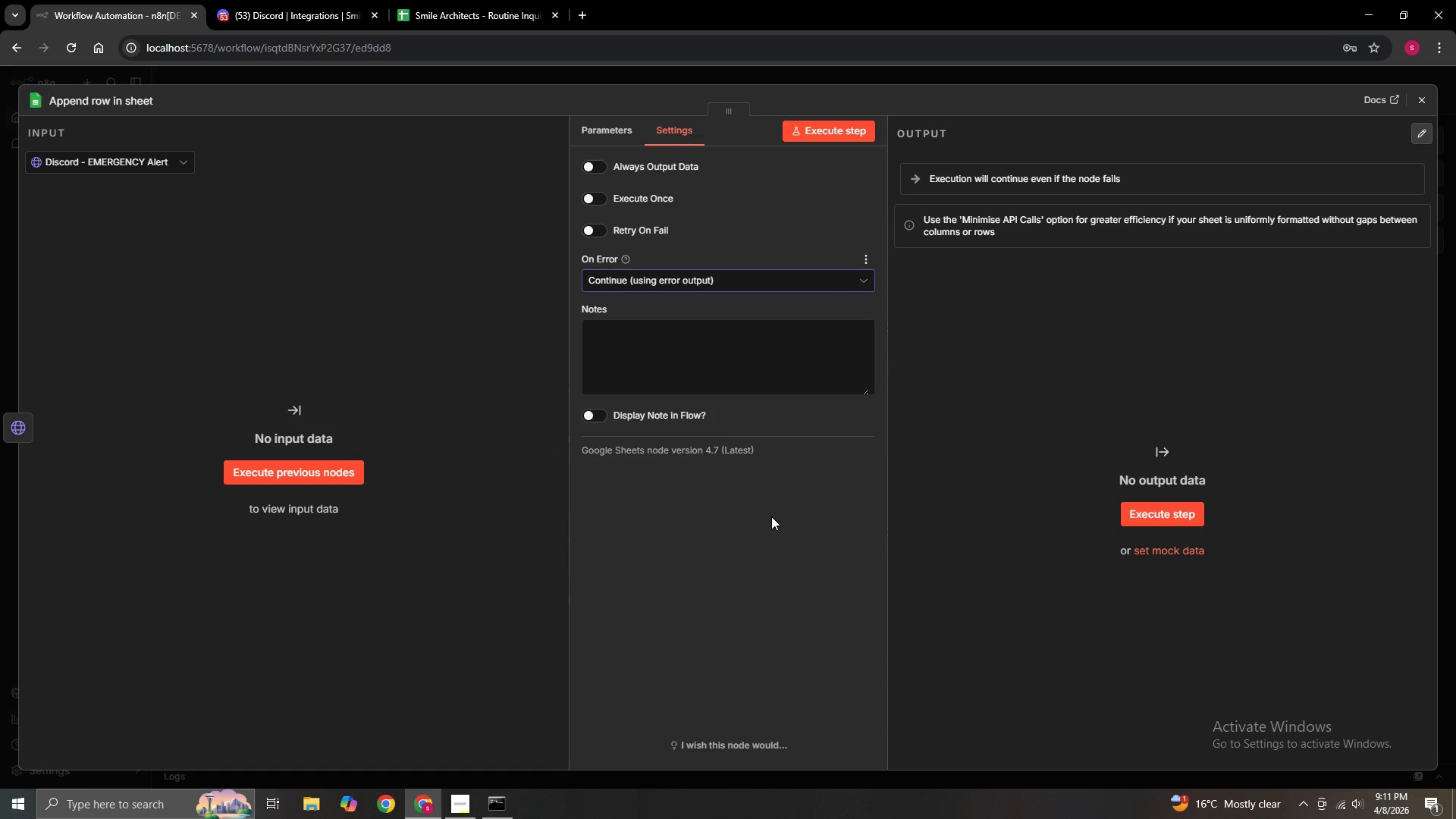 
left_click([771, 516])
 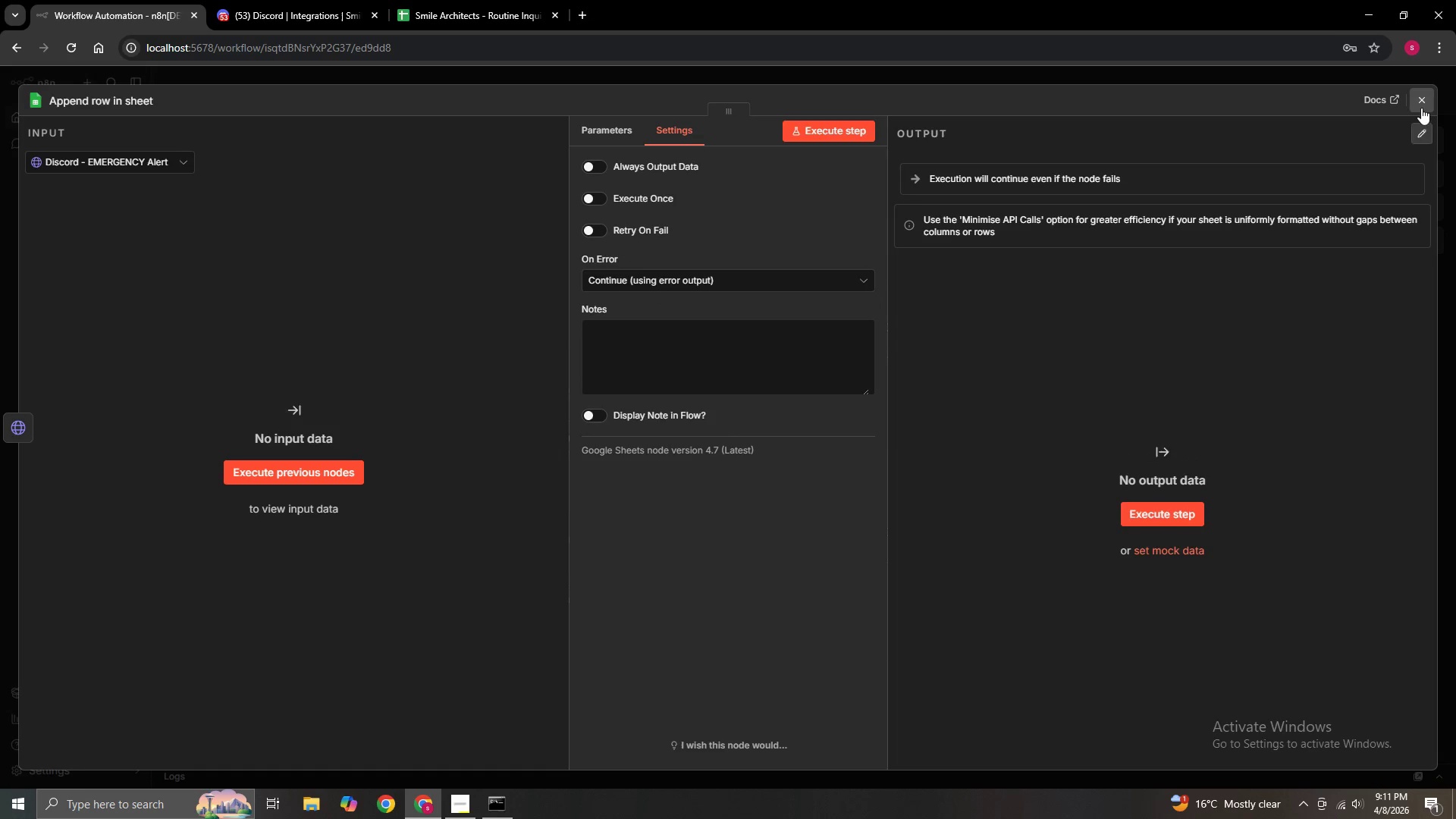 
left_click([1422, 100])
 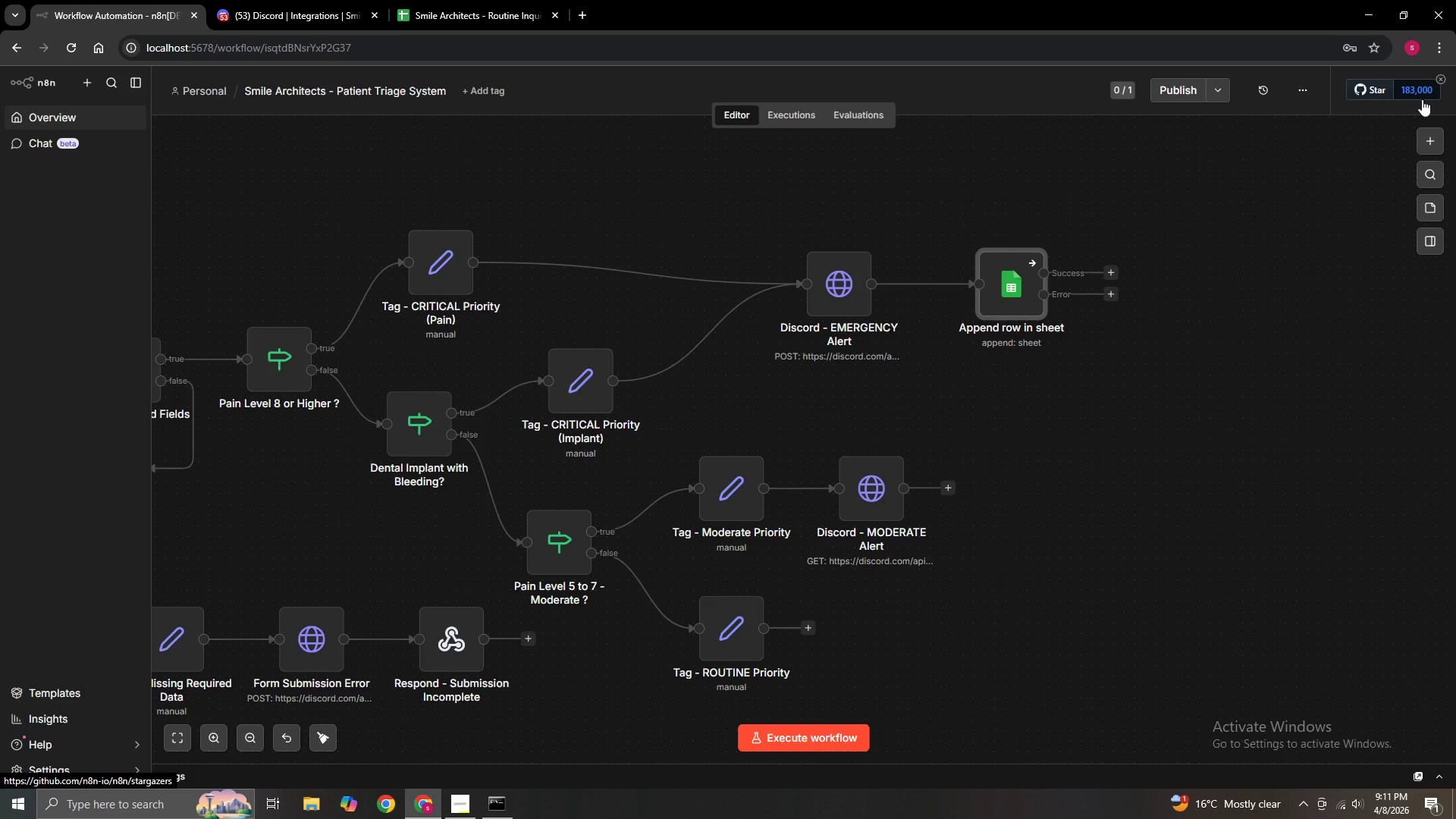 
wait(8.25)
 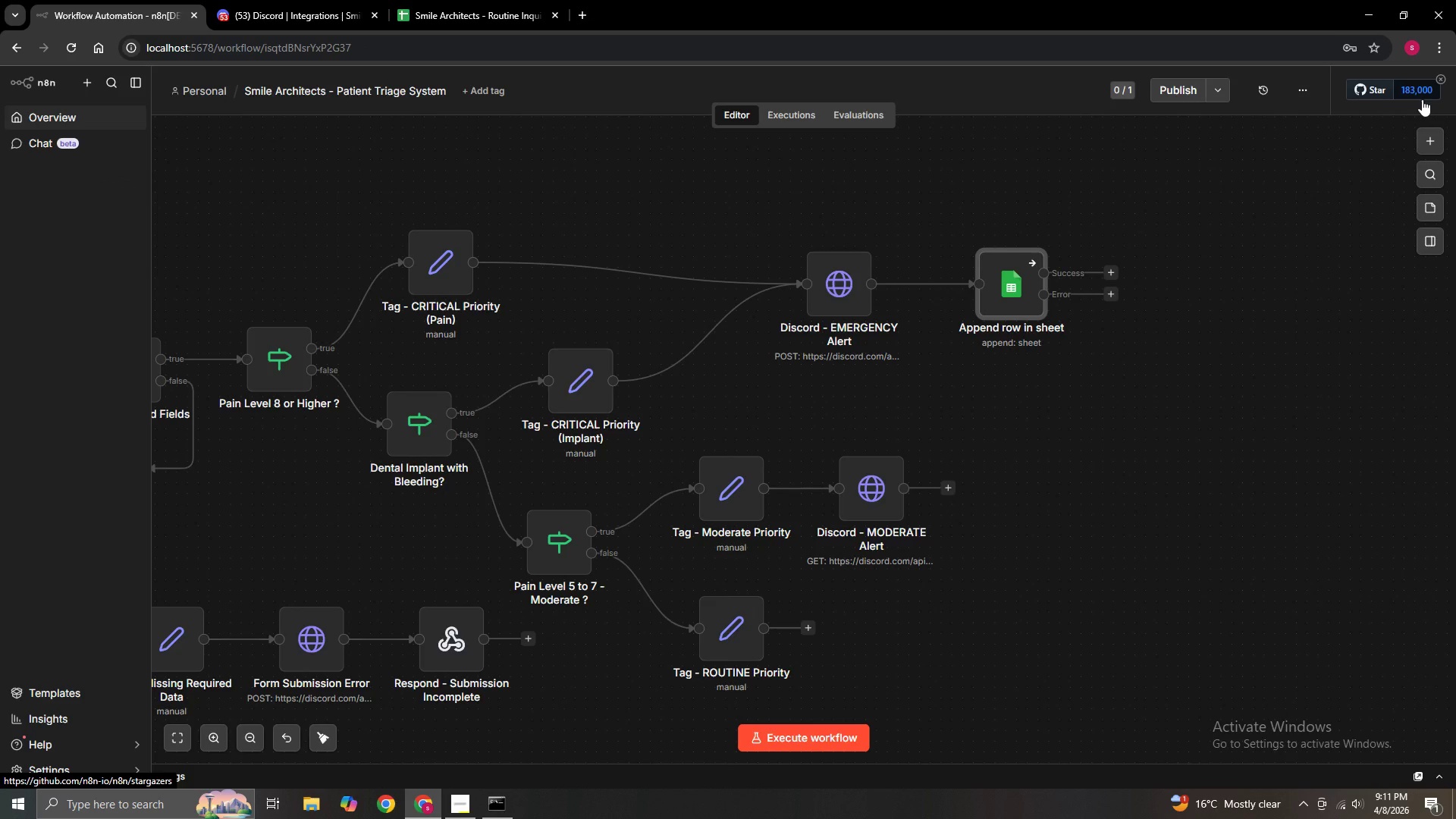 
hold_key(key=ControlLeft, duration=1.52)
left_click_drag(start_coordinate=[1191, 554], to_coordinate=[985, 485])
 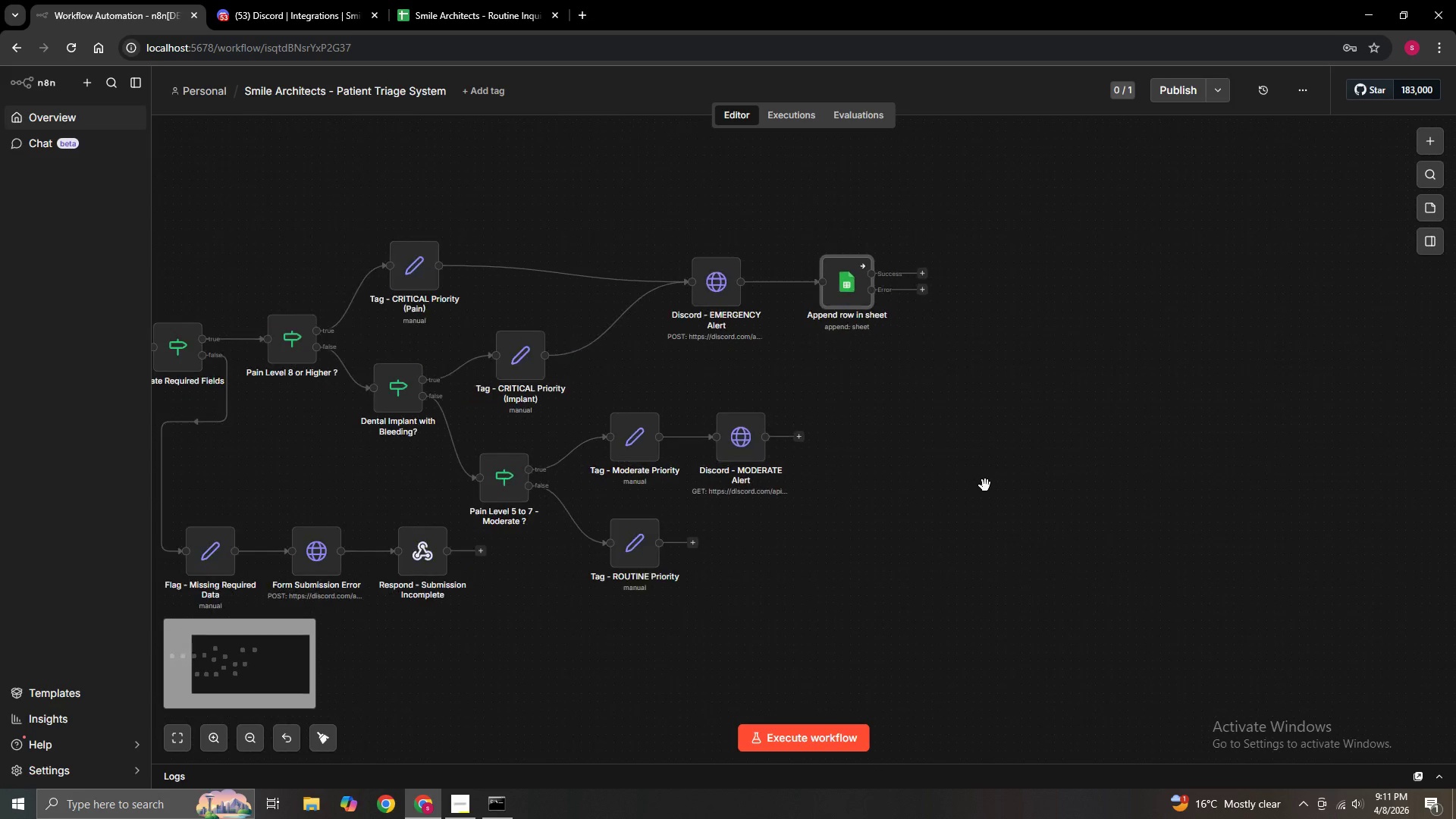 
scroll: coordinate [1185, 558], scroll_direction: down, amount: 3.0
 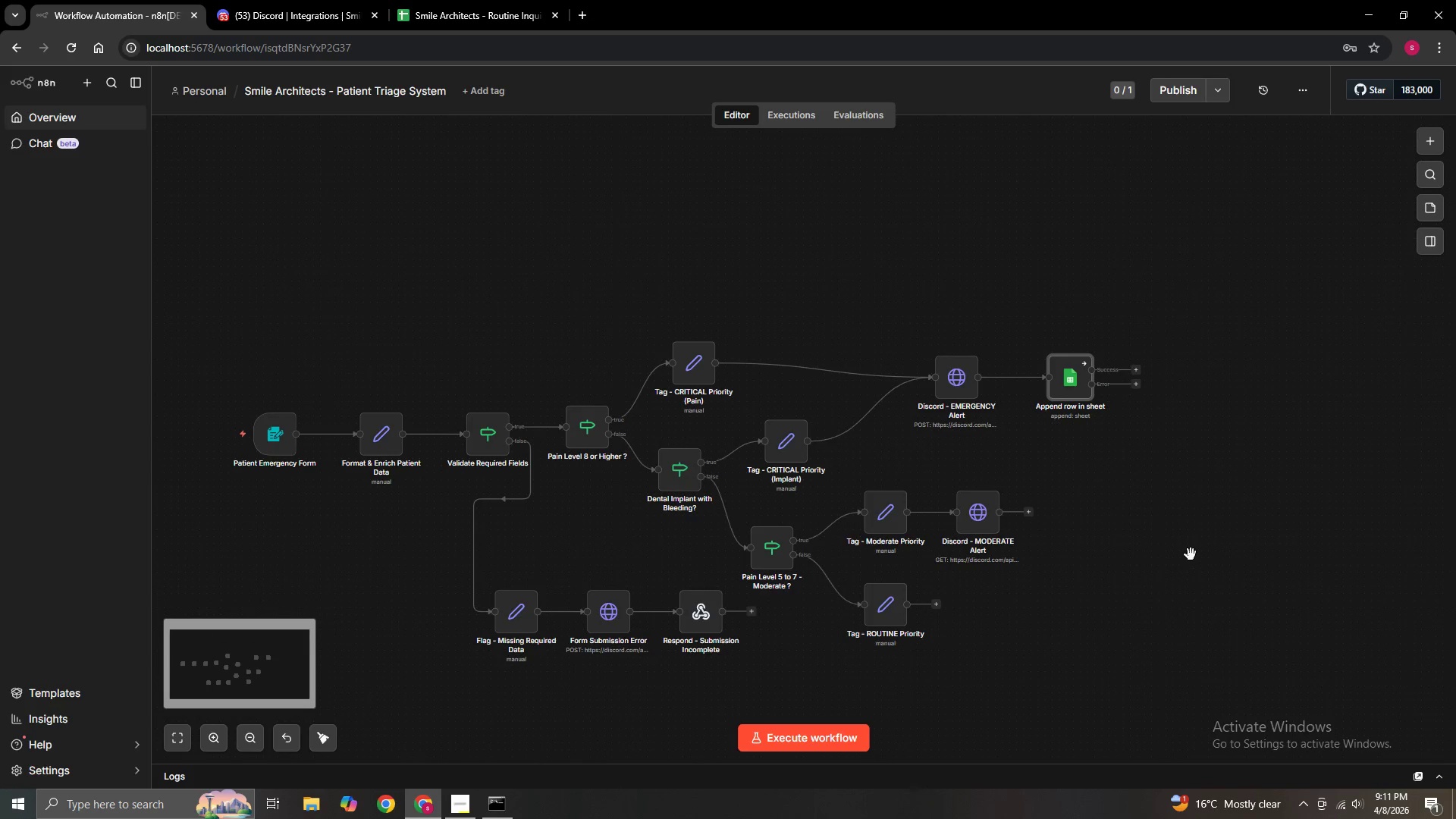 
hold_key(key=ControlLeft, duration=1.5)
scroll: coordinate [985, 485], scroll_direction: up, amount: 2.0
 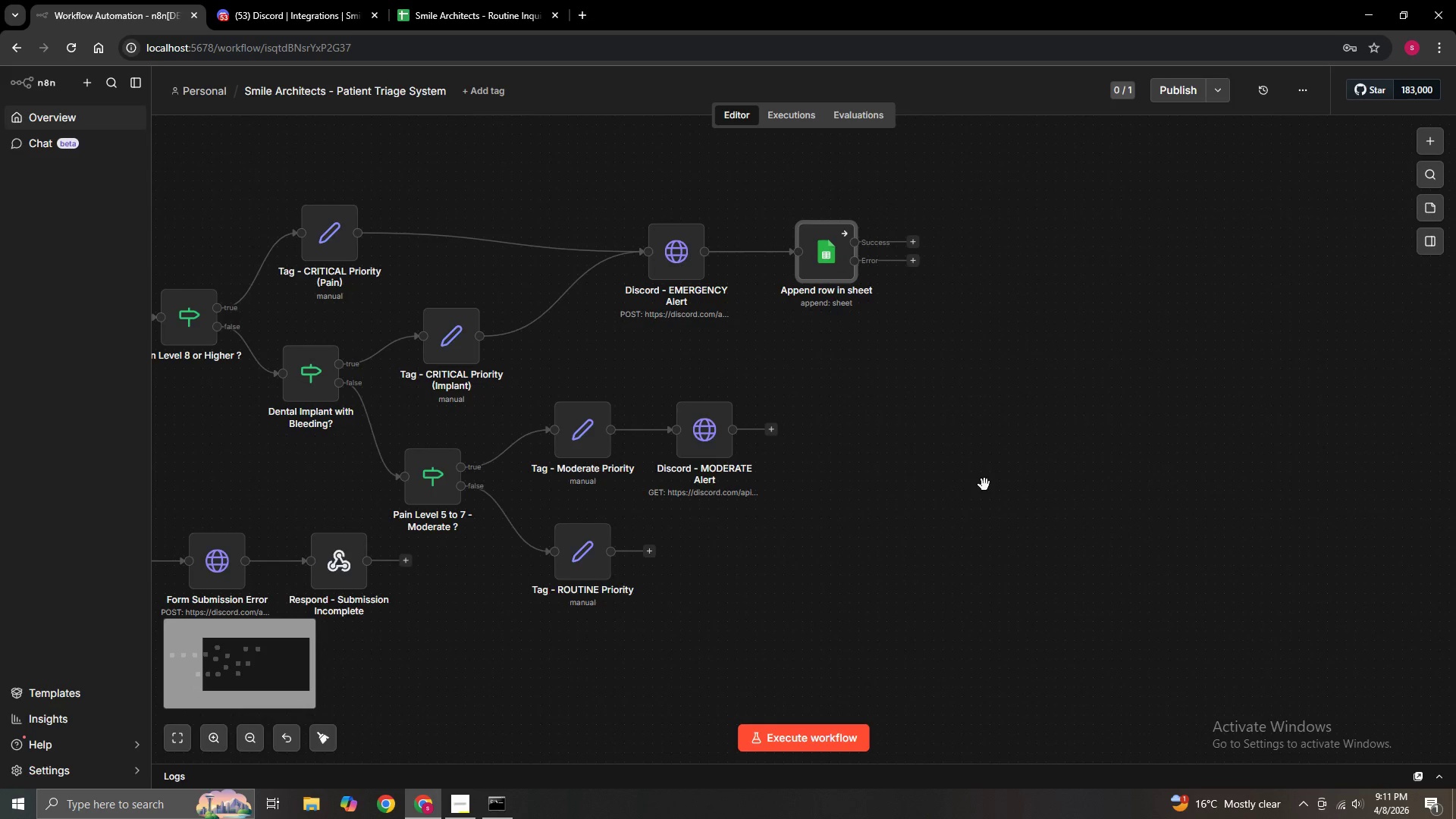 
left_click_drag(start_coordinate=[984, 485], to_coordinate=[964, 507])
 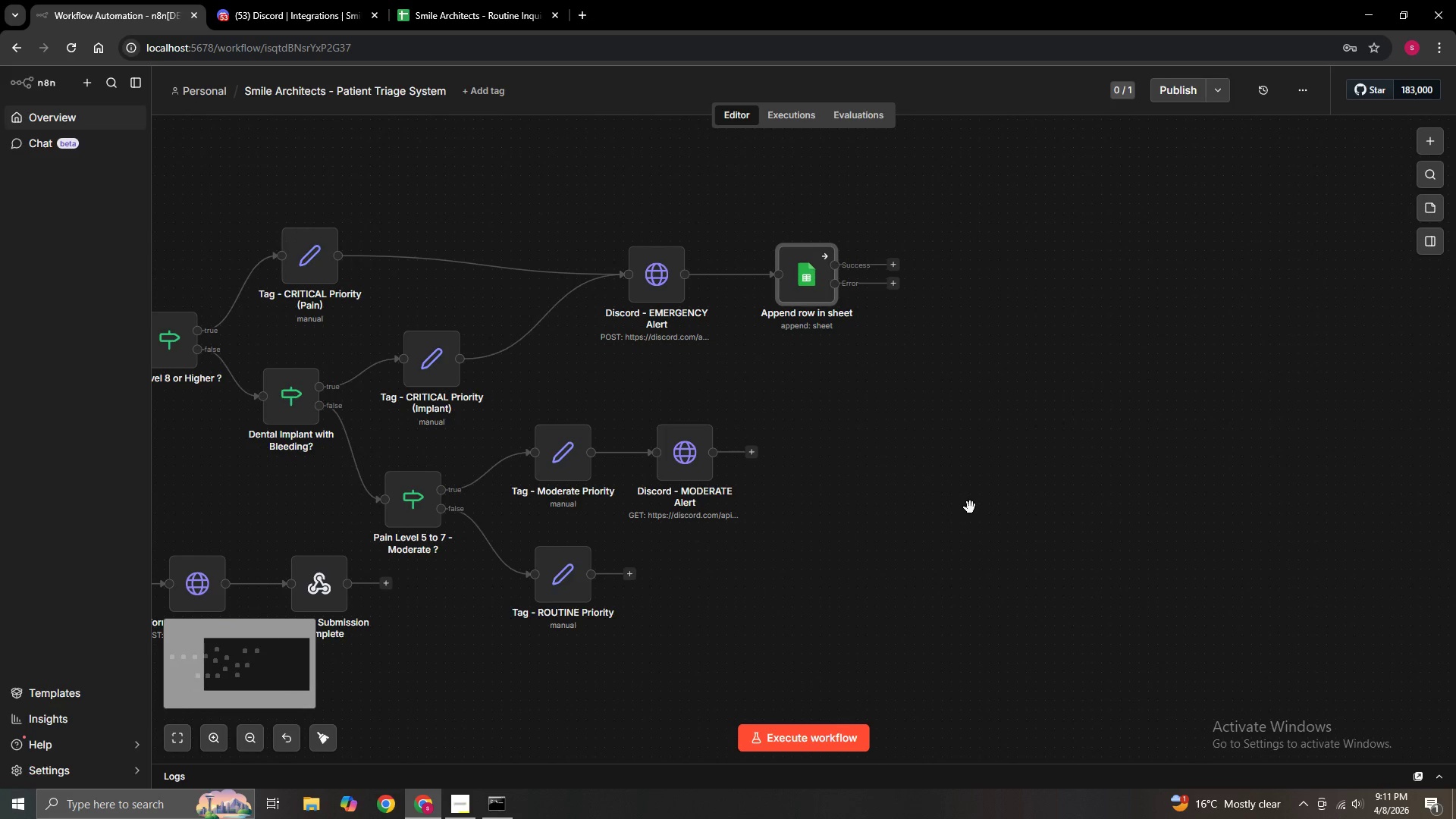 
hold_key(key=ControlLeft, duration=0.92)
left_click_drag(start_coordinate=[991, 485], to_coordinate=[972, 507])
 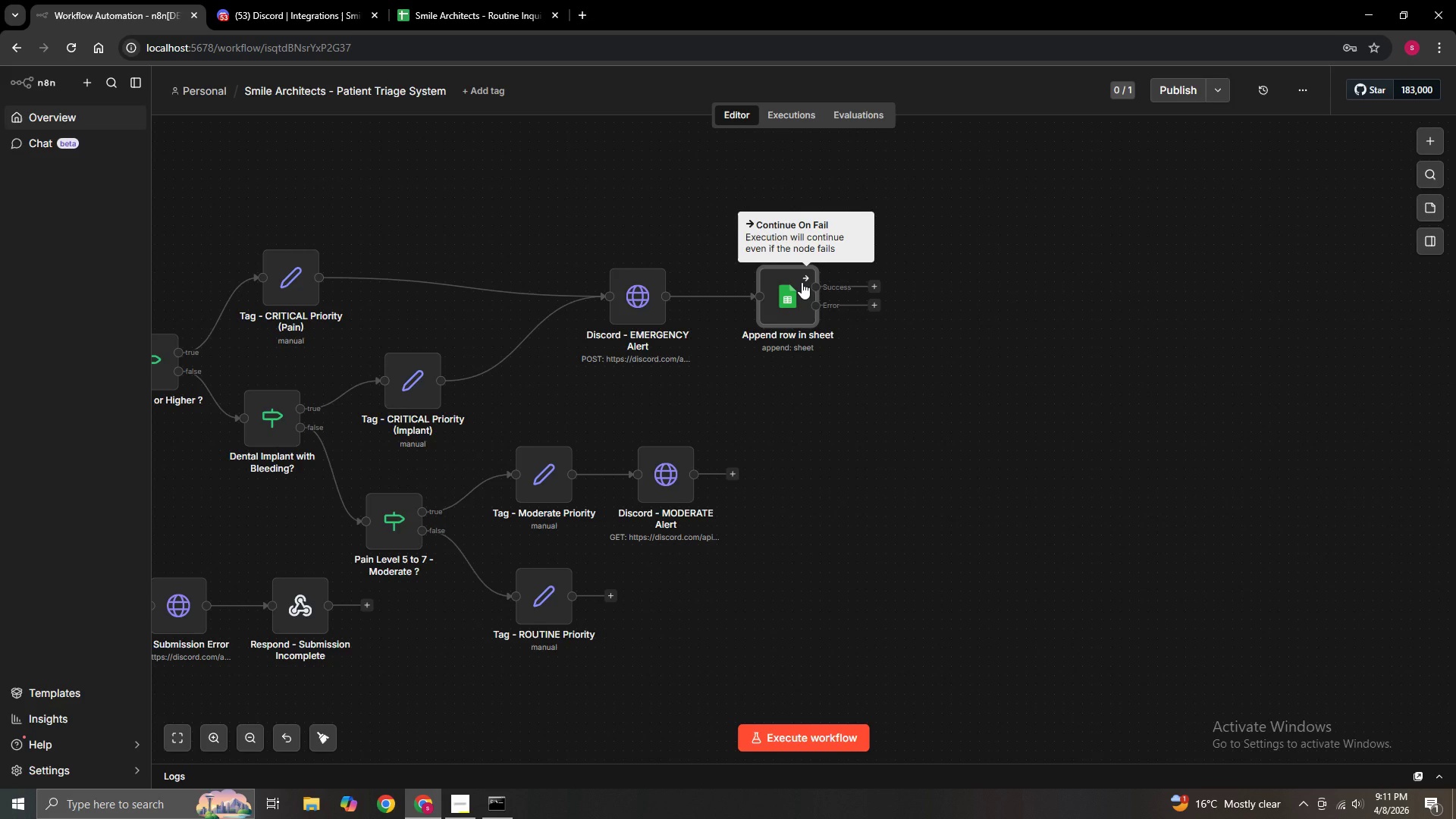 
wait(12.02)
 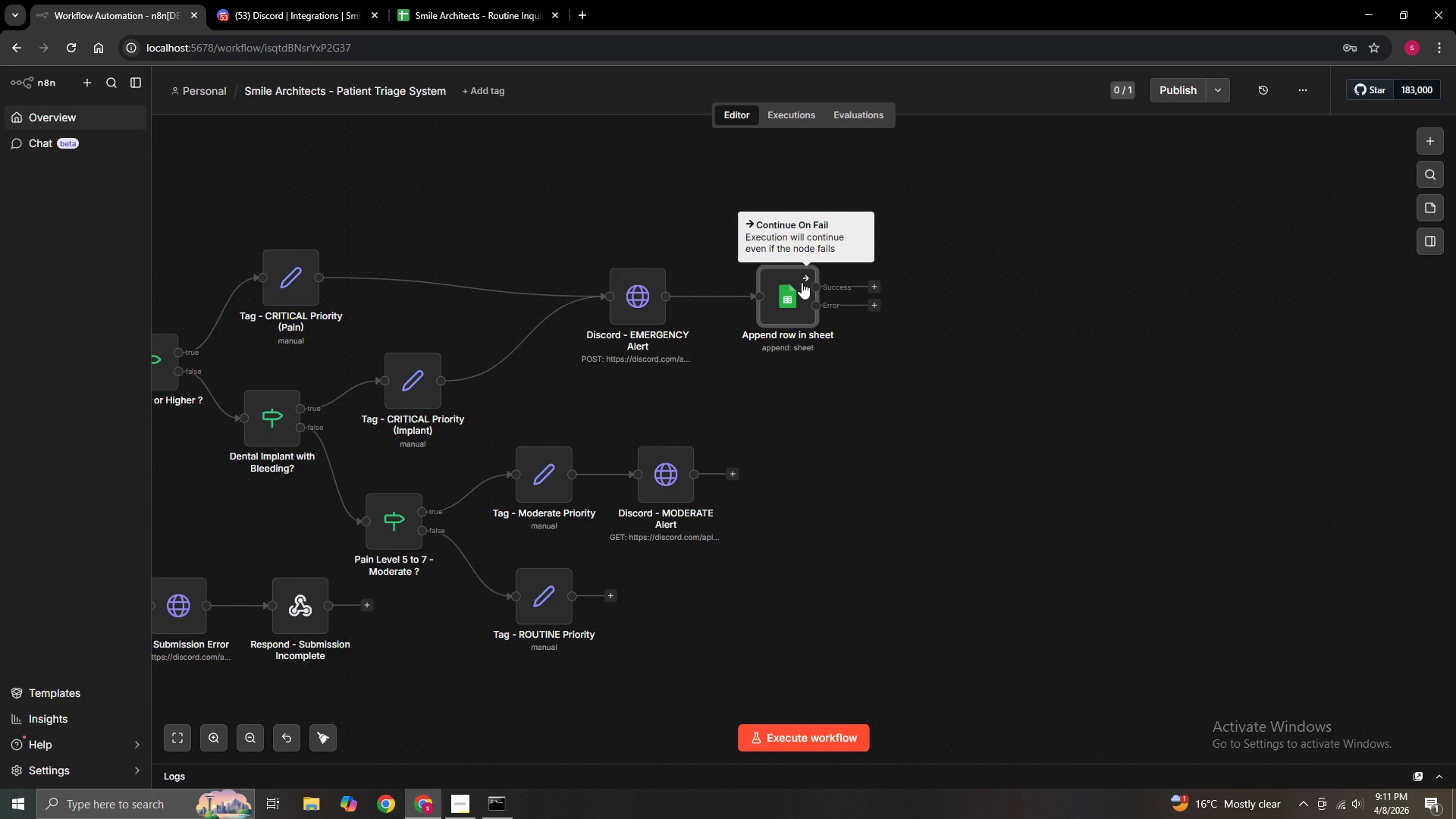 
left_click([815, 258])
 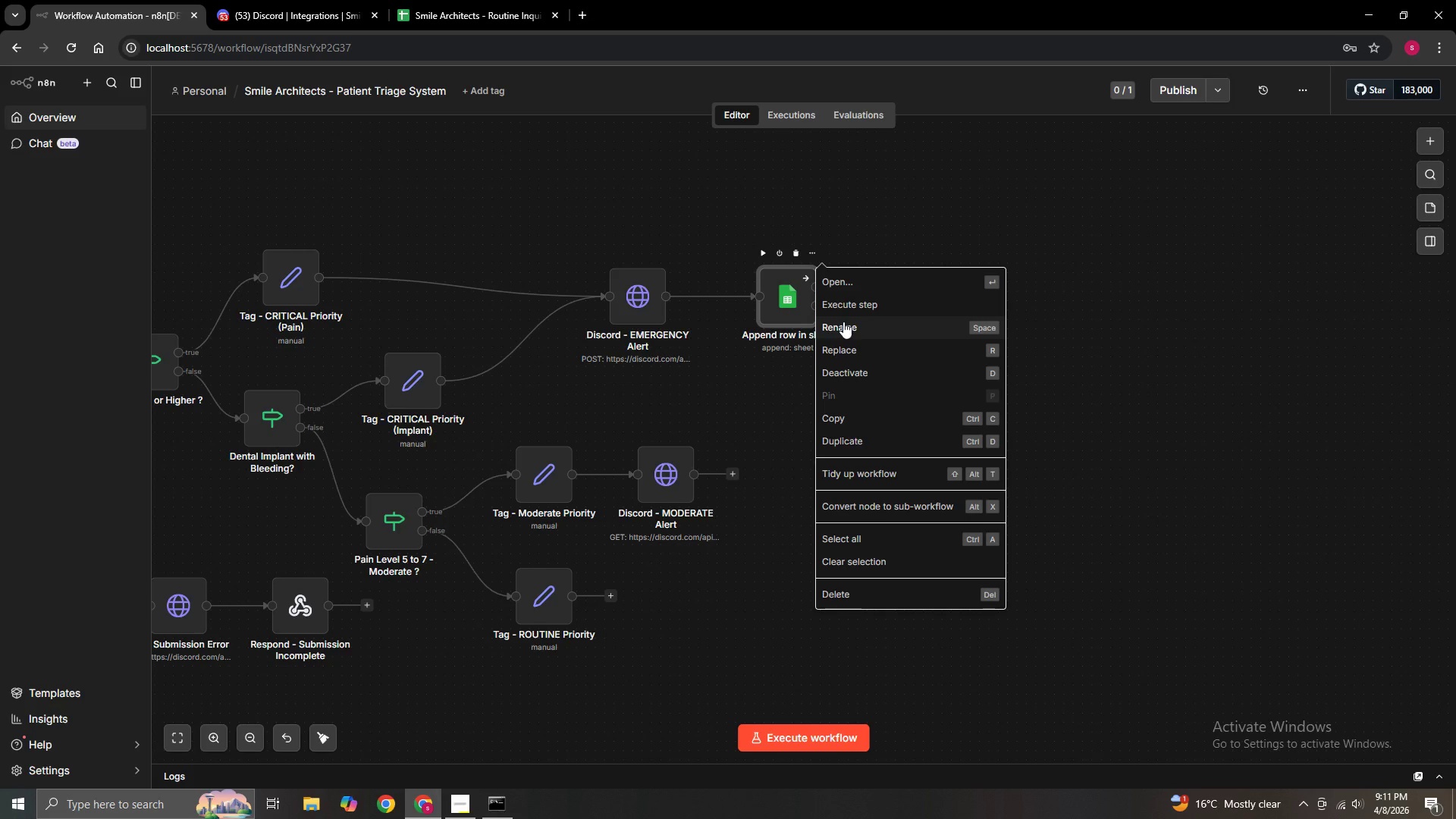 
left_click([845, 324])
 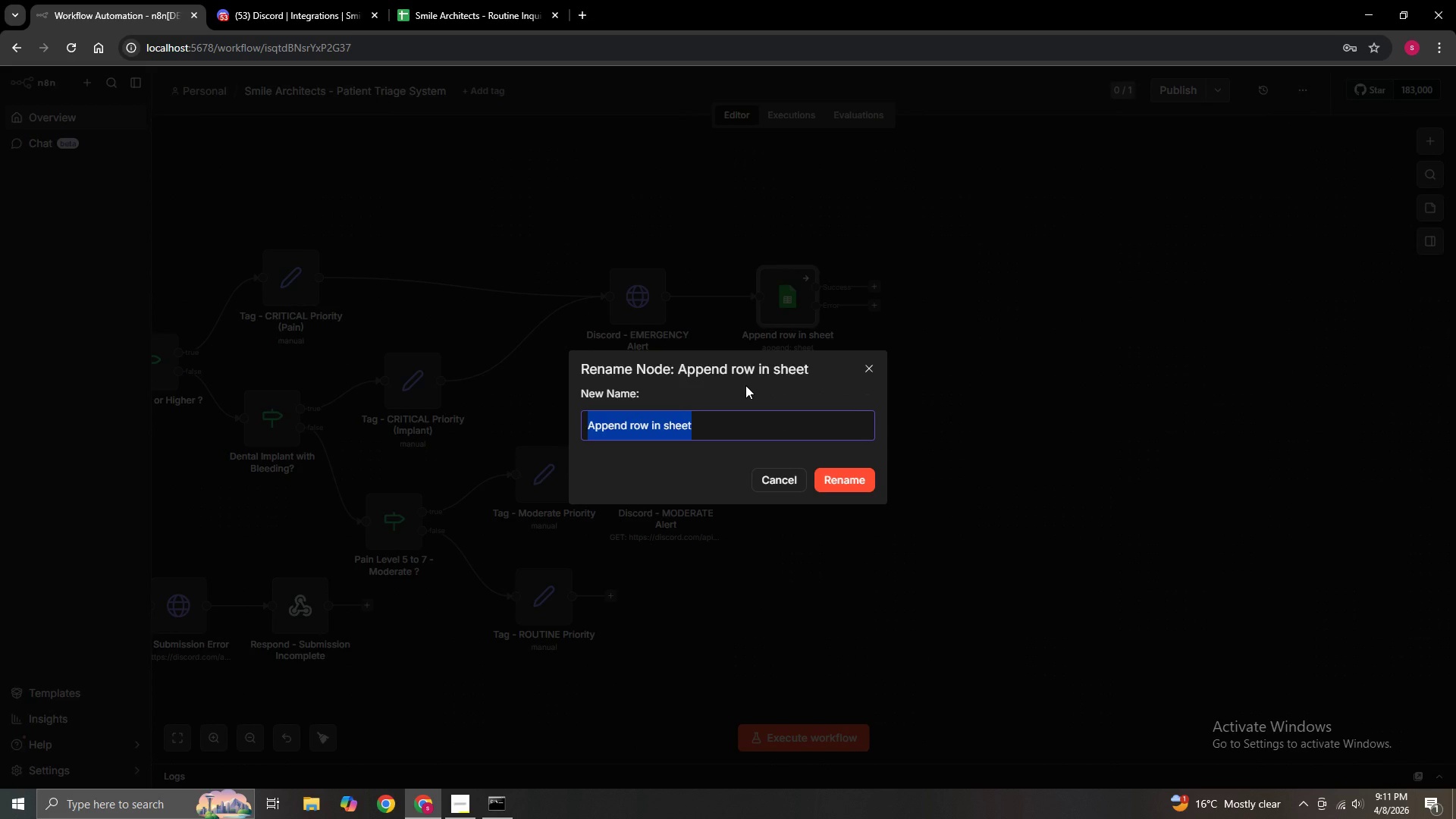 
key(Backspace)
key(Backspace)
key(Backspace)
type(Log to Emergency Cases Sheet)
 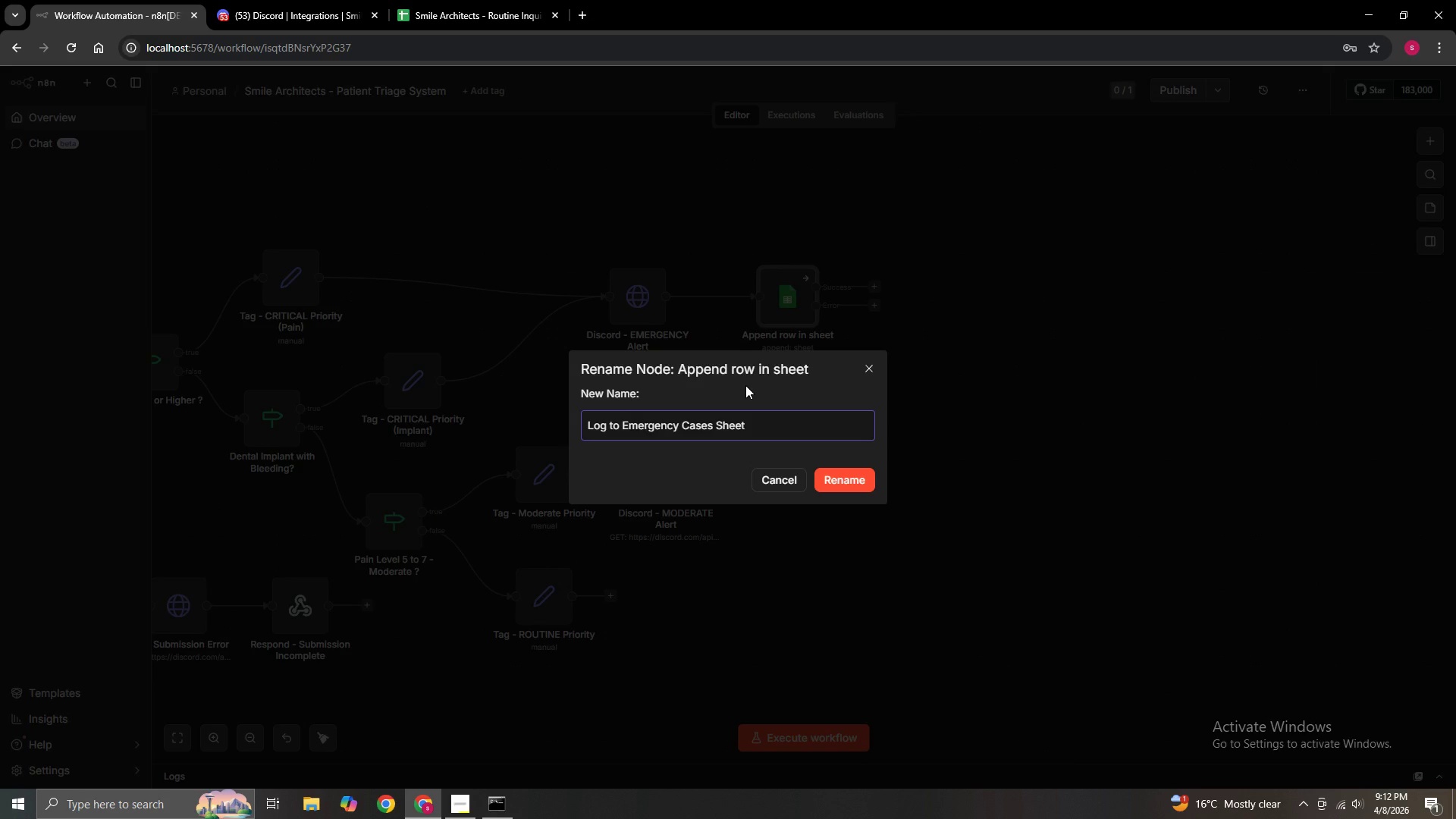 
left_click([838, 479])
 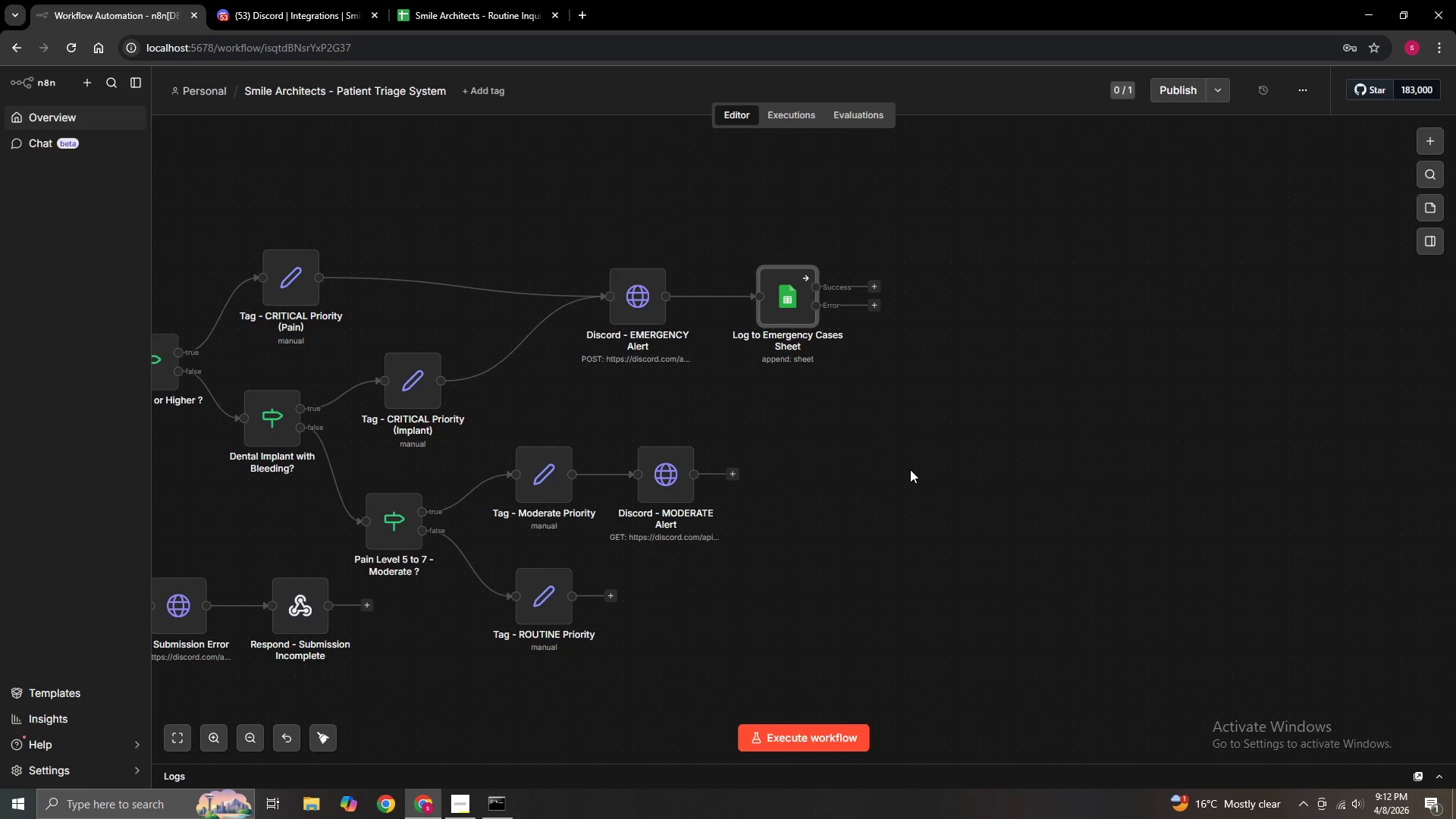 
hold_key(key=ControlLeft, duration=1.24)
left_click_drag(start_coordinate=[873, 440], to_coordinate=[940, 561])
 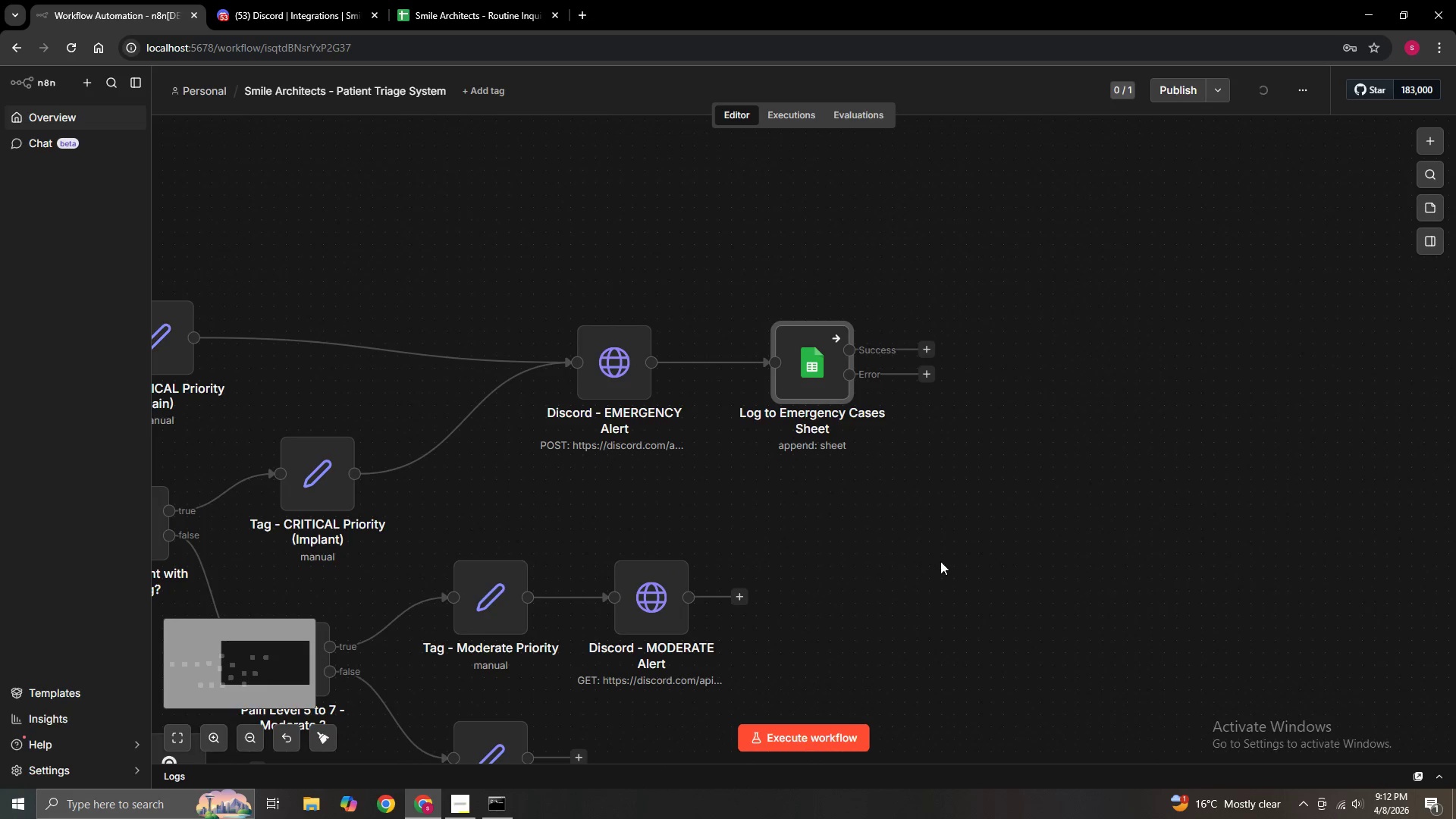 
scroll: coordinate [922, 469], scroll_direction: up, amount: 2.0
 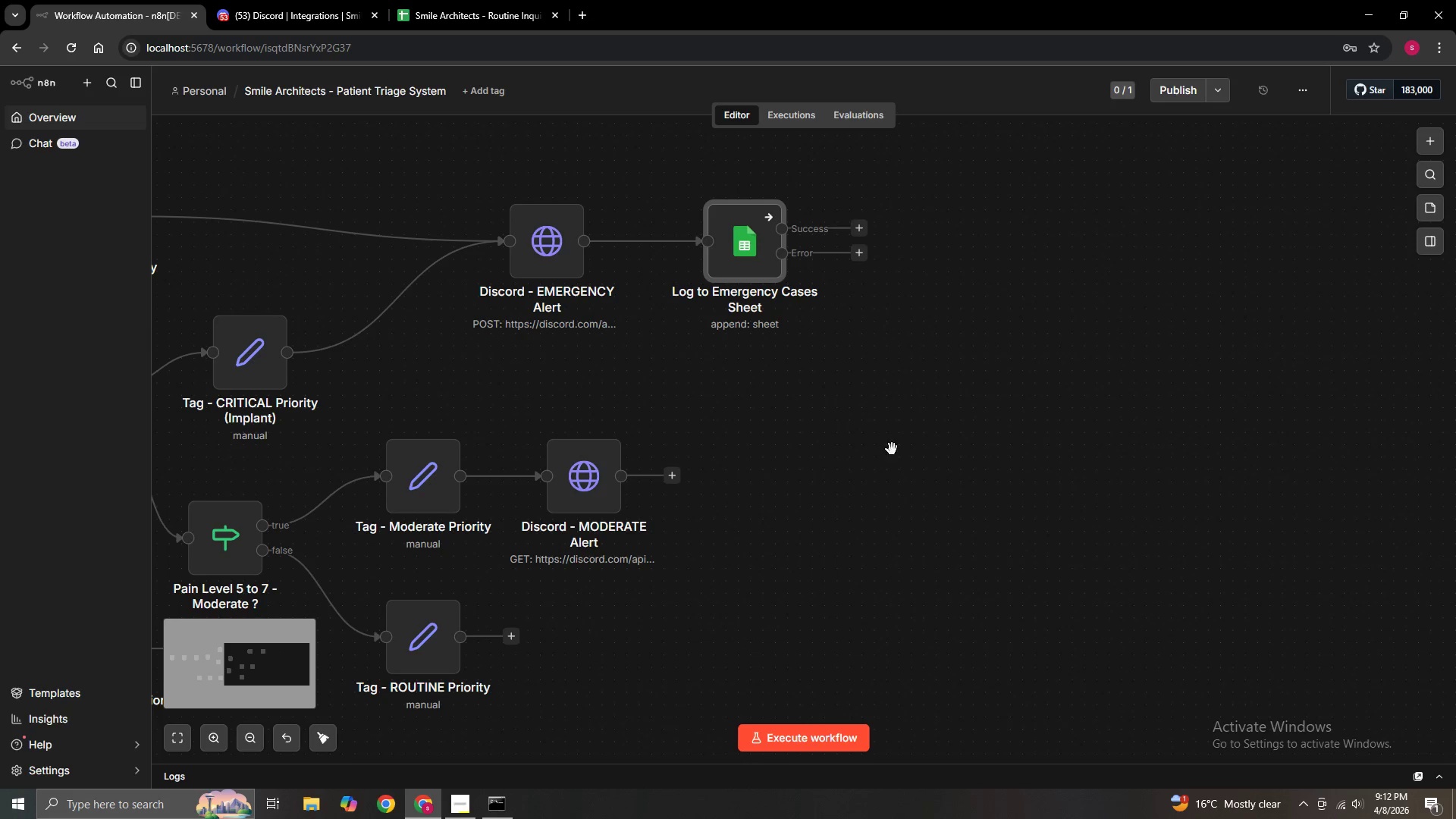 
hold_key(key=ControlLeft, duration=14.45)
 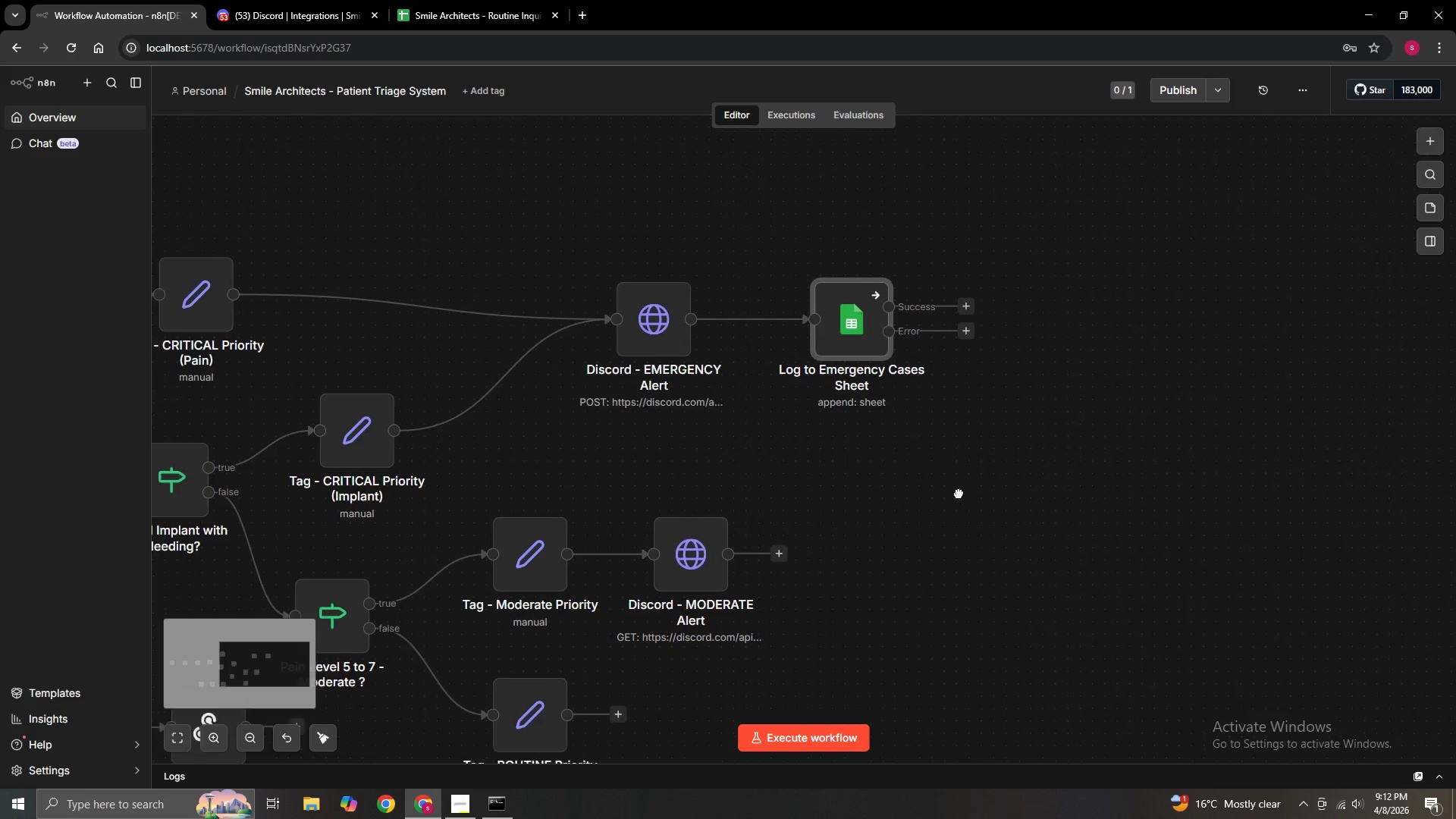 
hold_key(key=ControlLeft, duration=1.5)
left_click_drag(start_coordinate=[918, 540], to_coordinate=[1046, 388])
 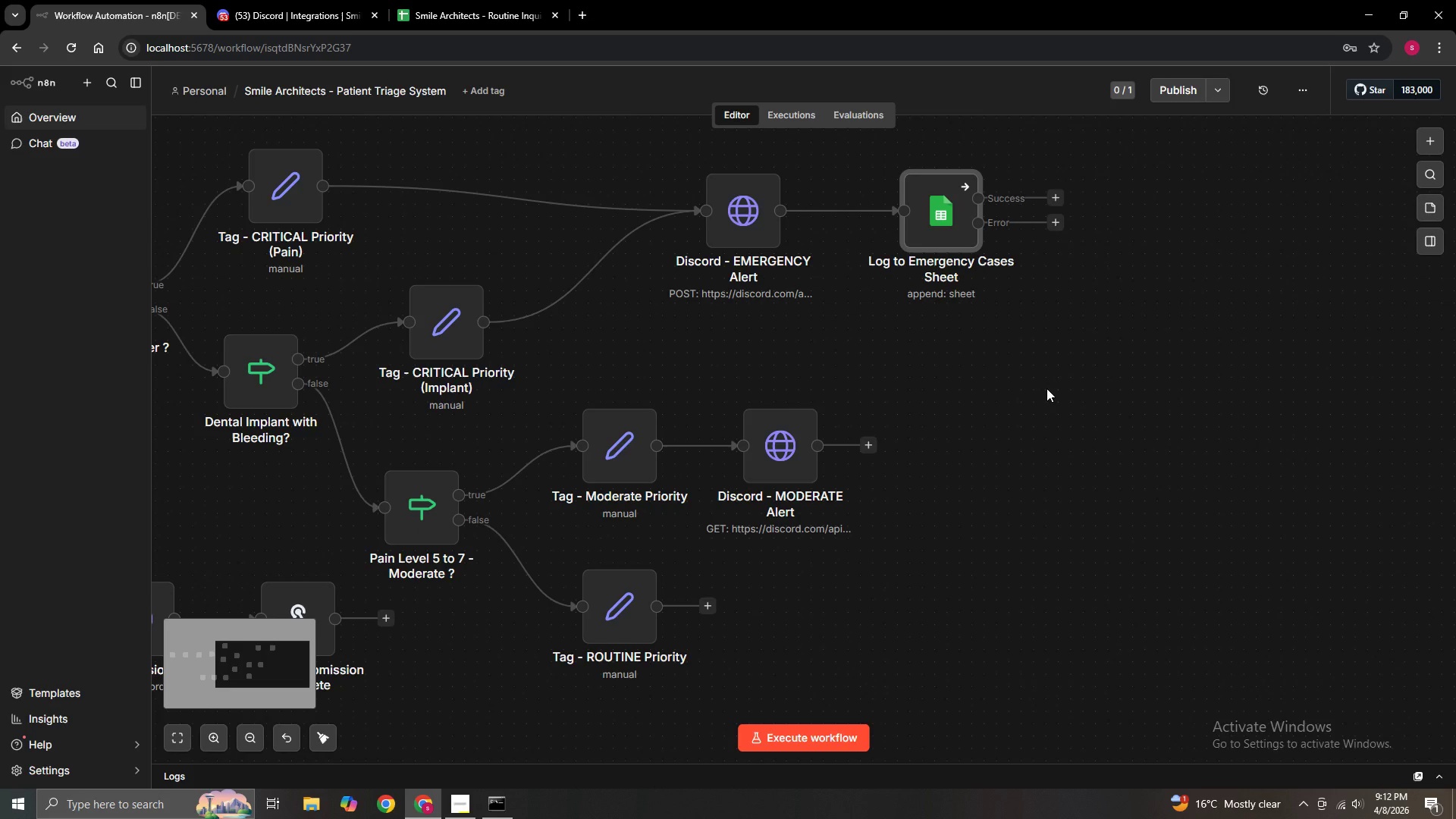 
hold_key(key=ControlLeft, duration=0.81)
 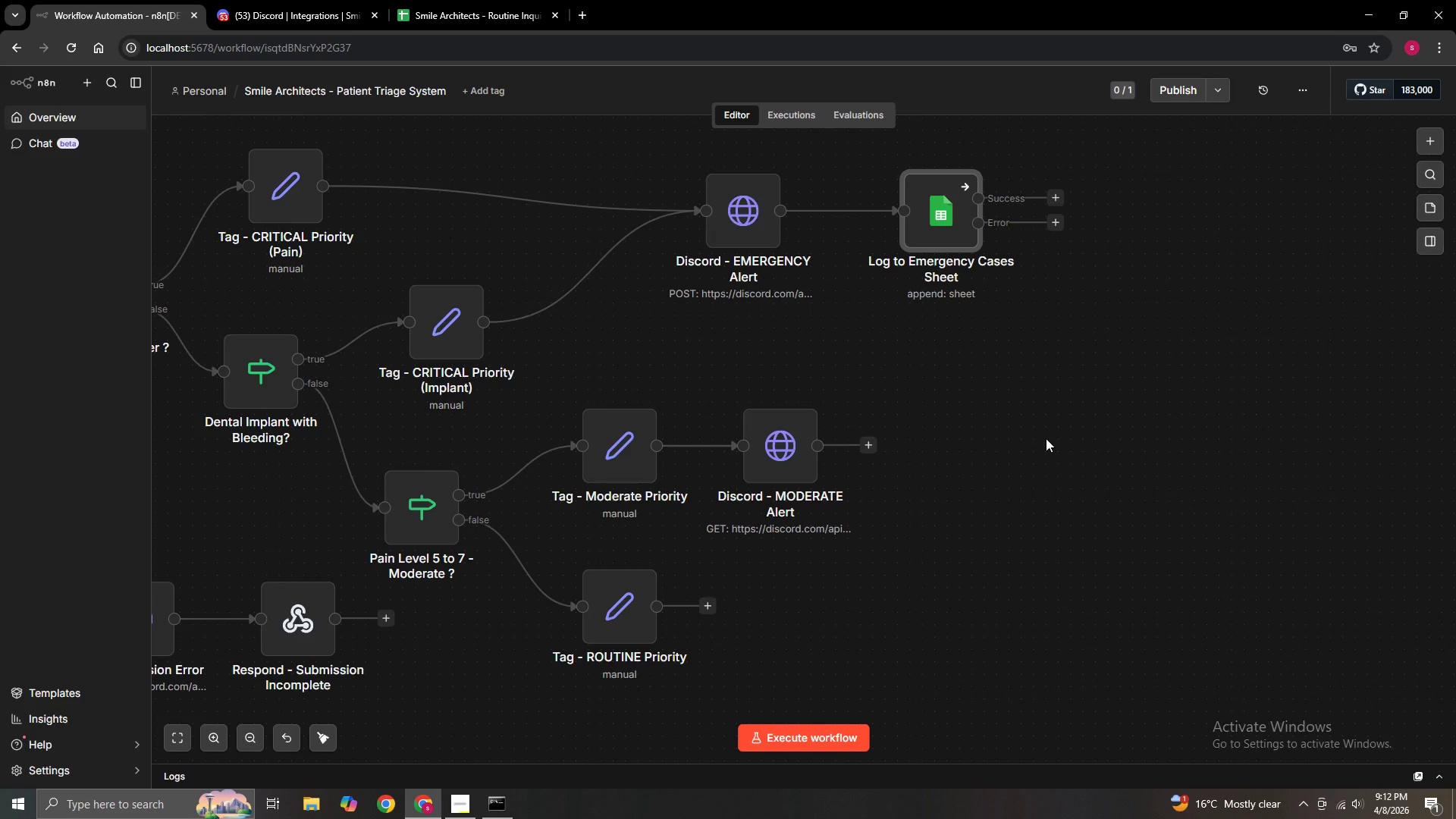 
hold_key(key=ControlLeft, duration=1.5)
left_click_drag(start_coordinate=[1057, 519], to_coordinate=[921, 489])
 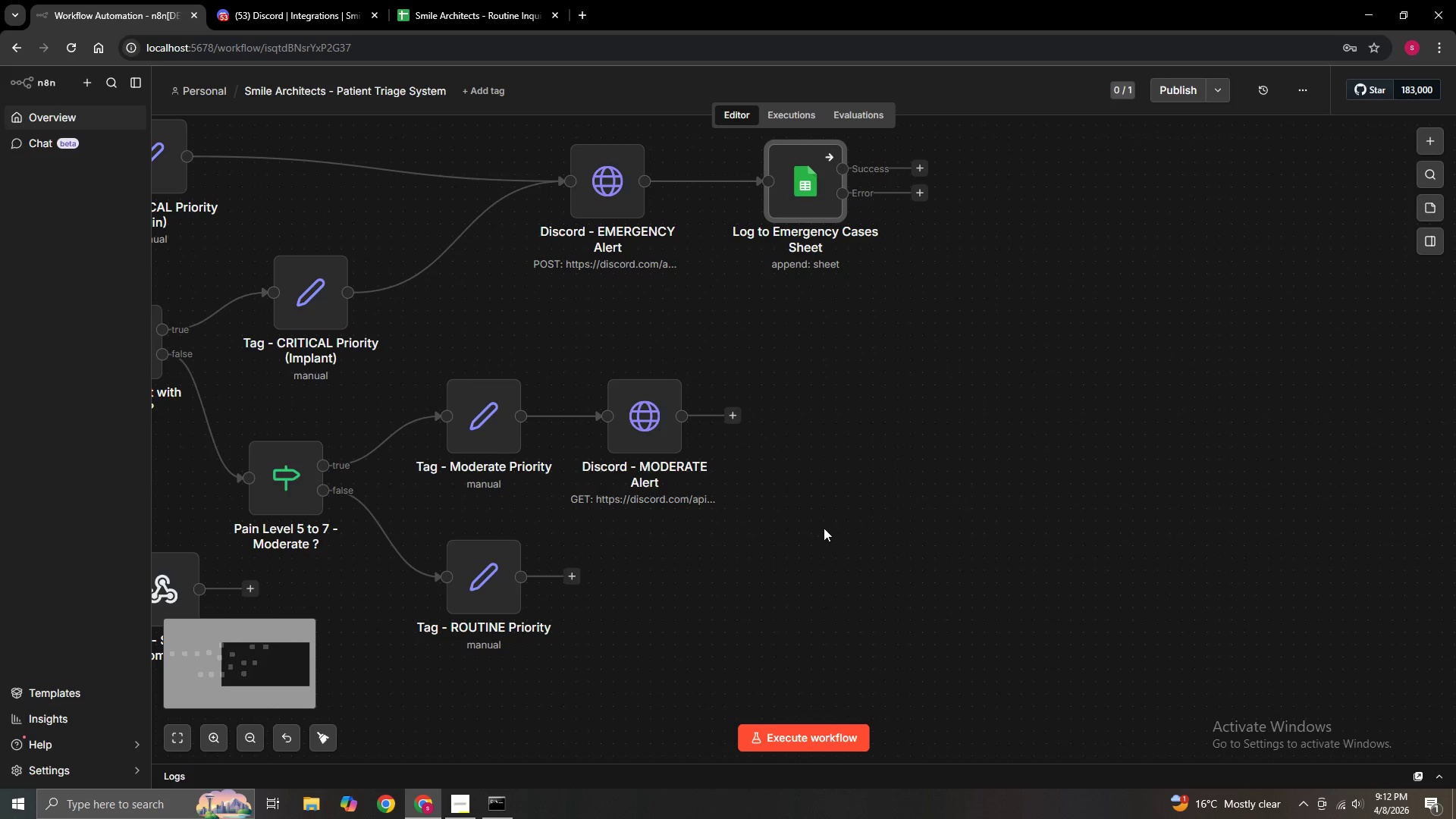 
hold_key(key=ControlLeft, duration=0.48)
 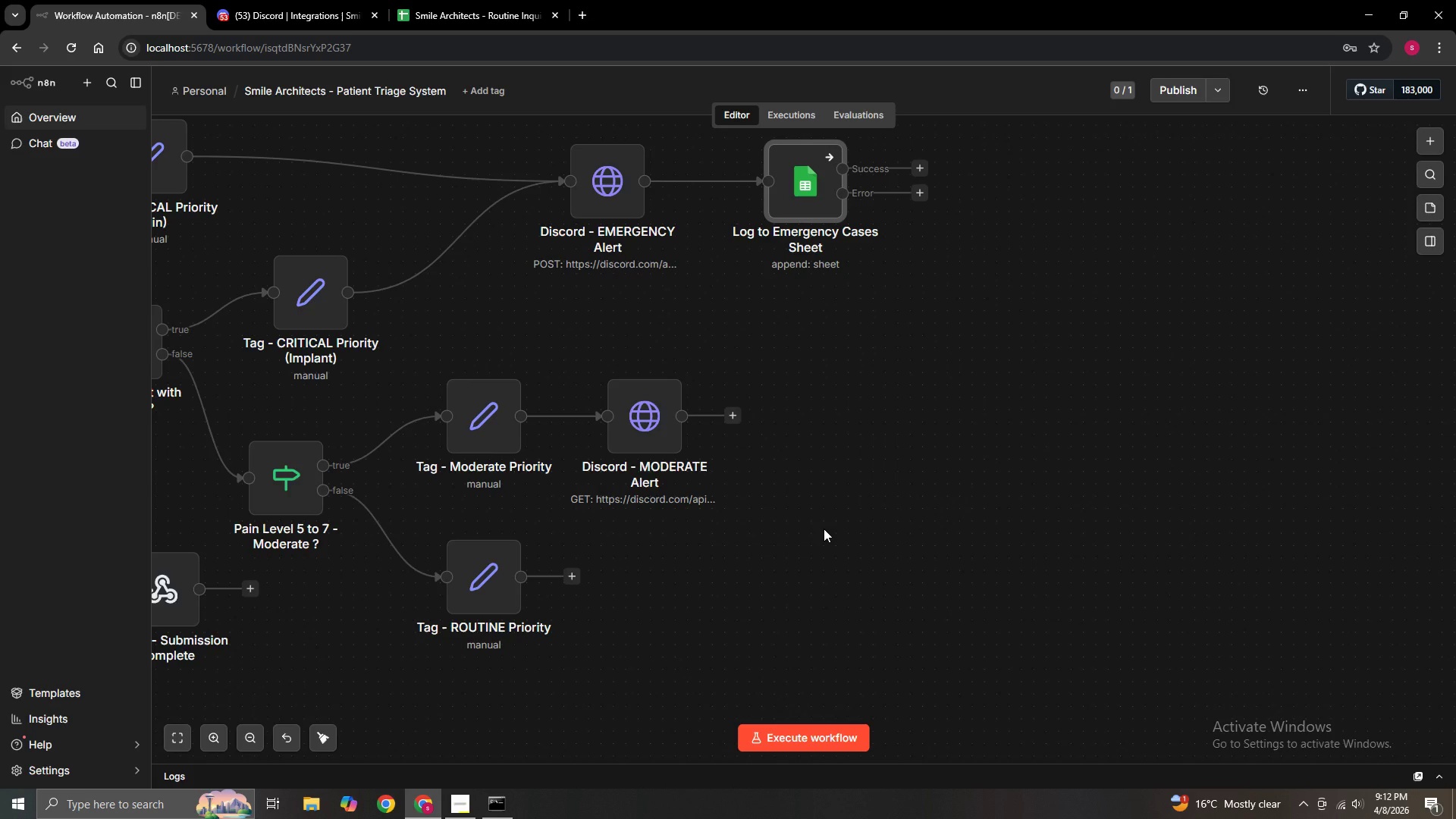 
left_click_drag(start_coordinate=[479, 569], to_coordinate=[629, 599])
 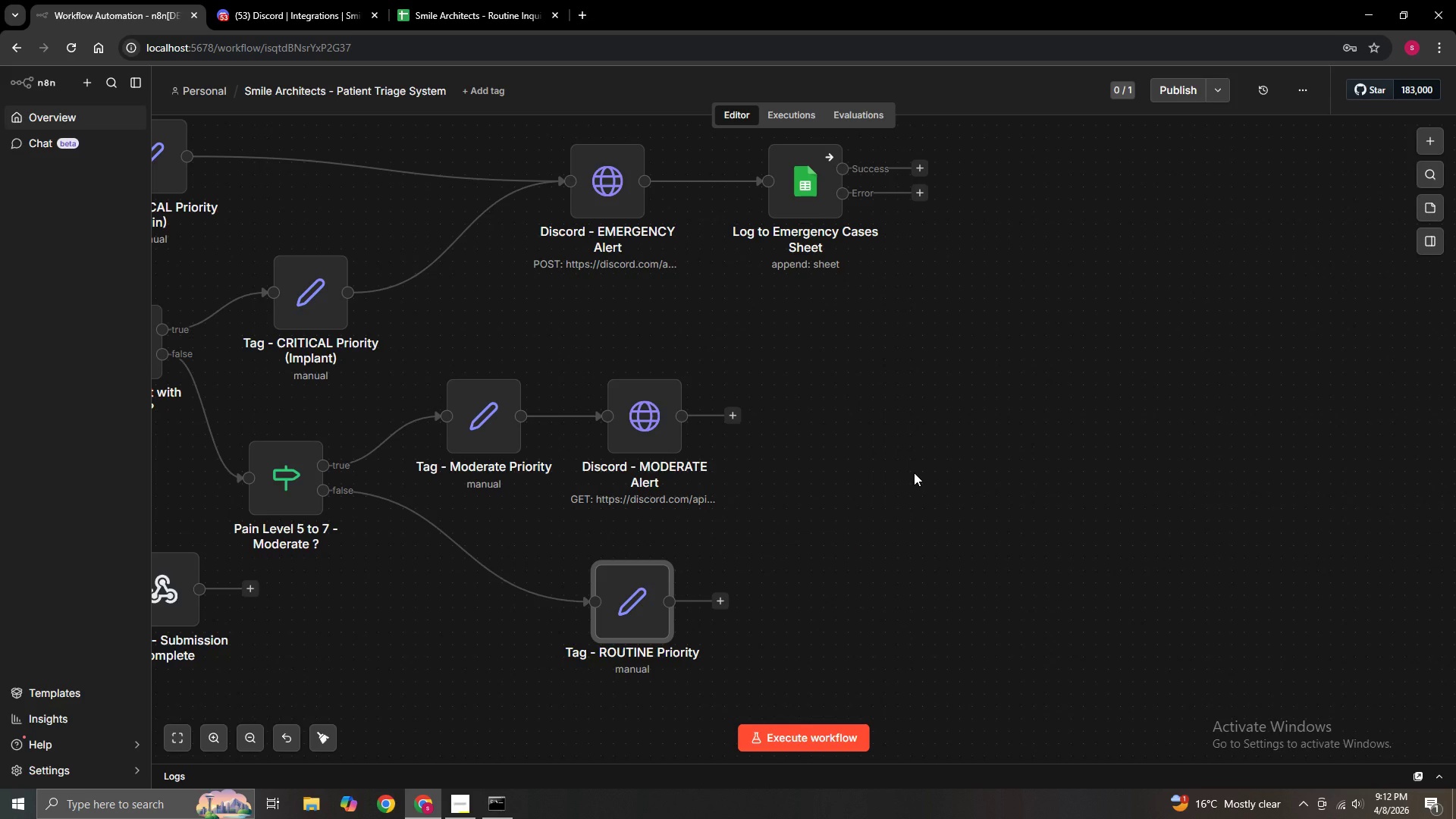 
wait(5.78)
 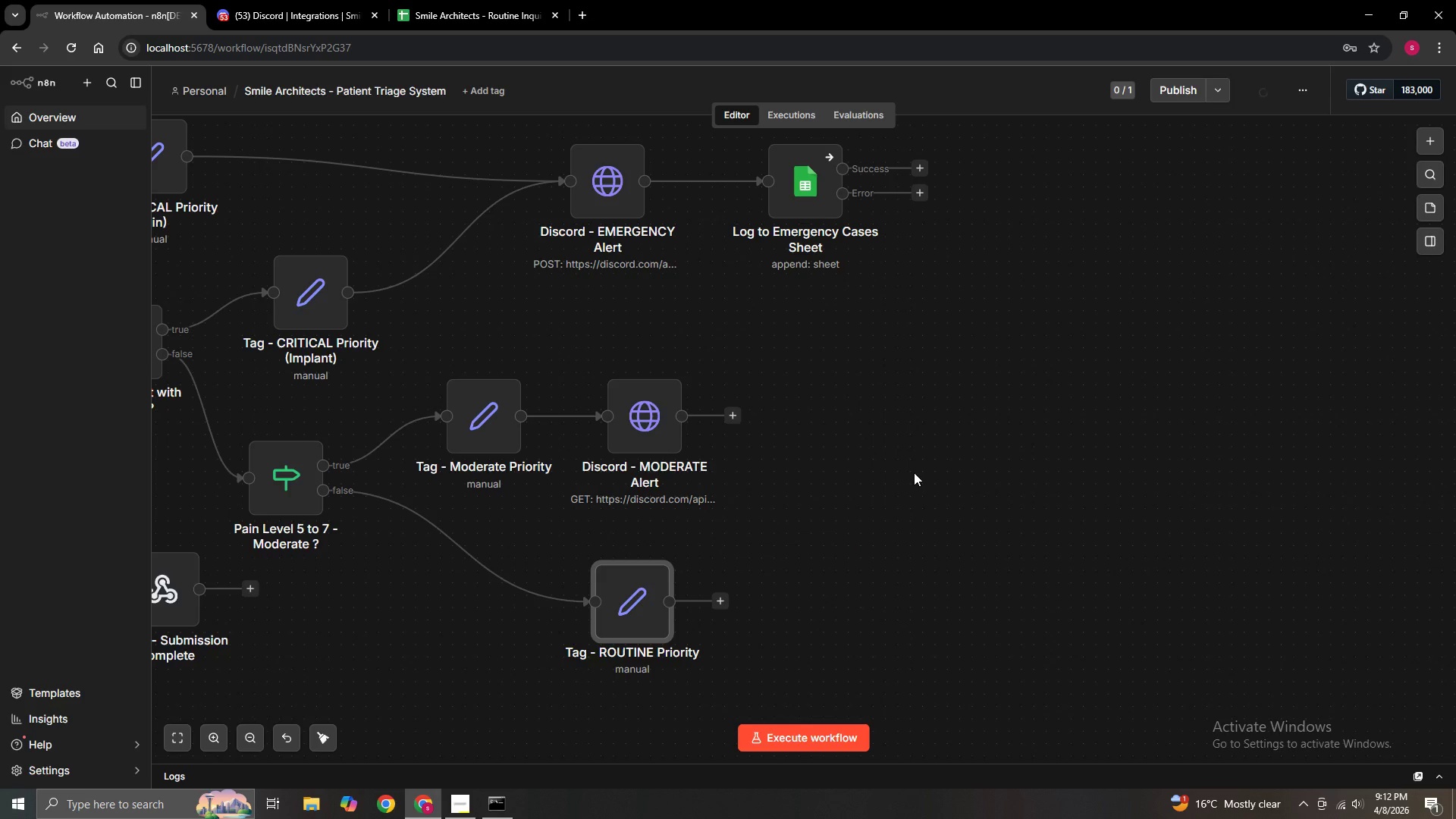 
right_click([914, 472])
 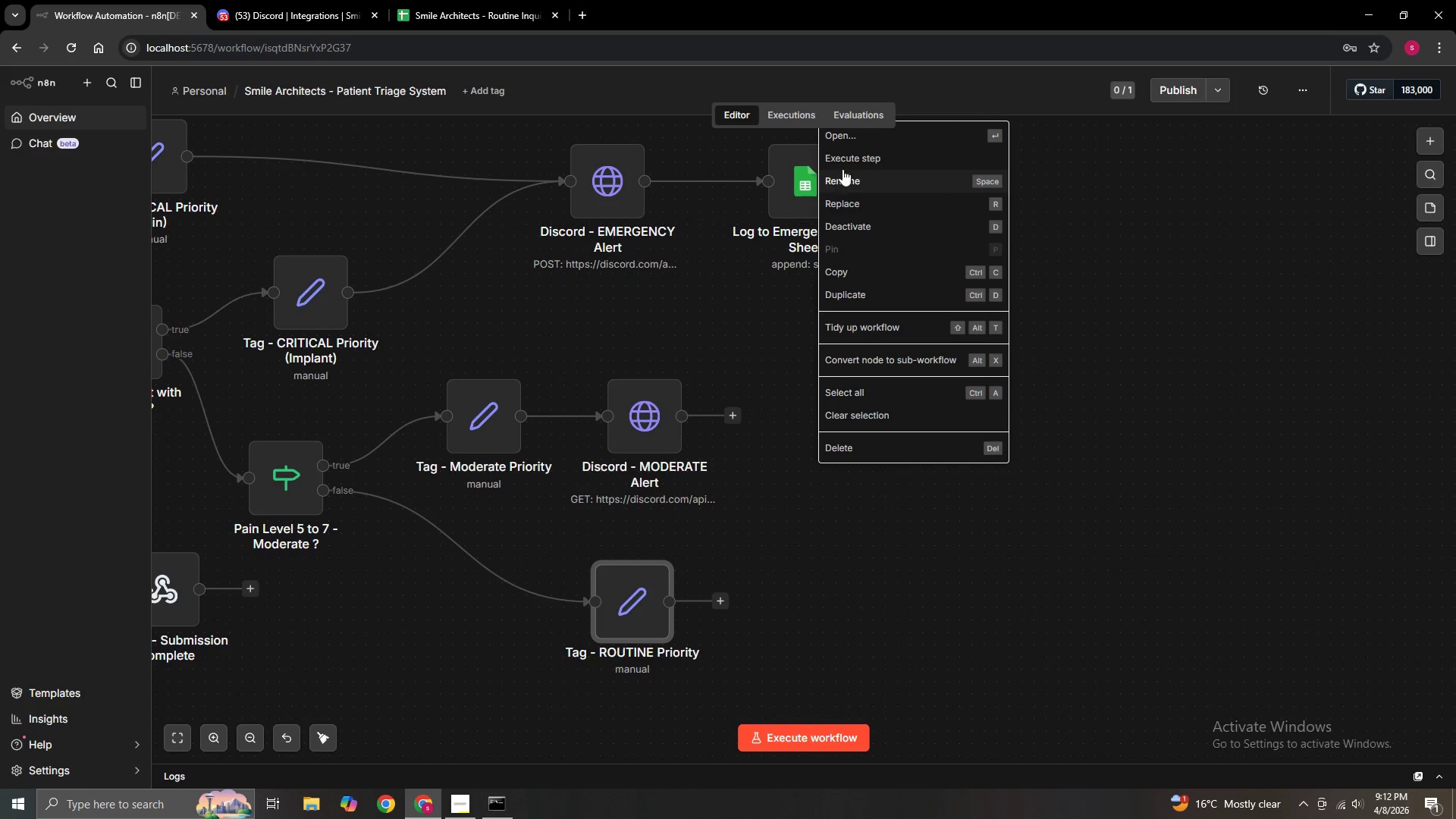 
left_click([949, 526])
 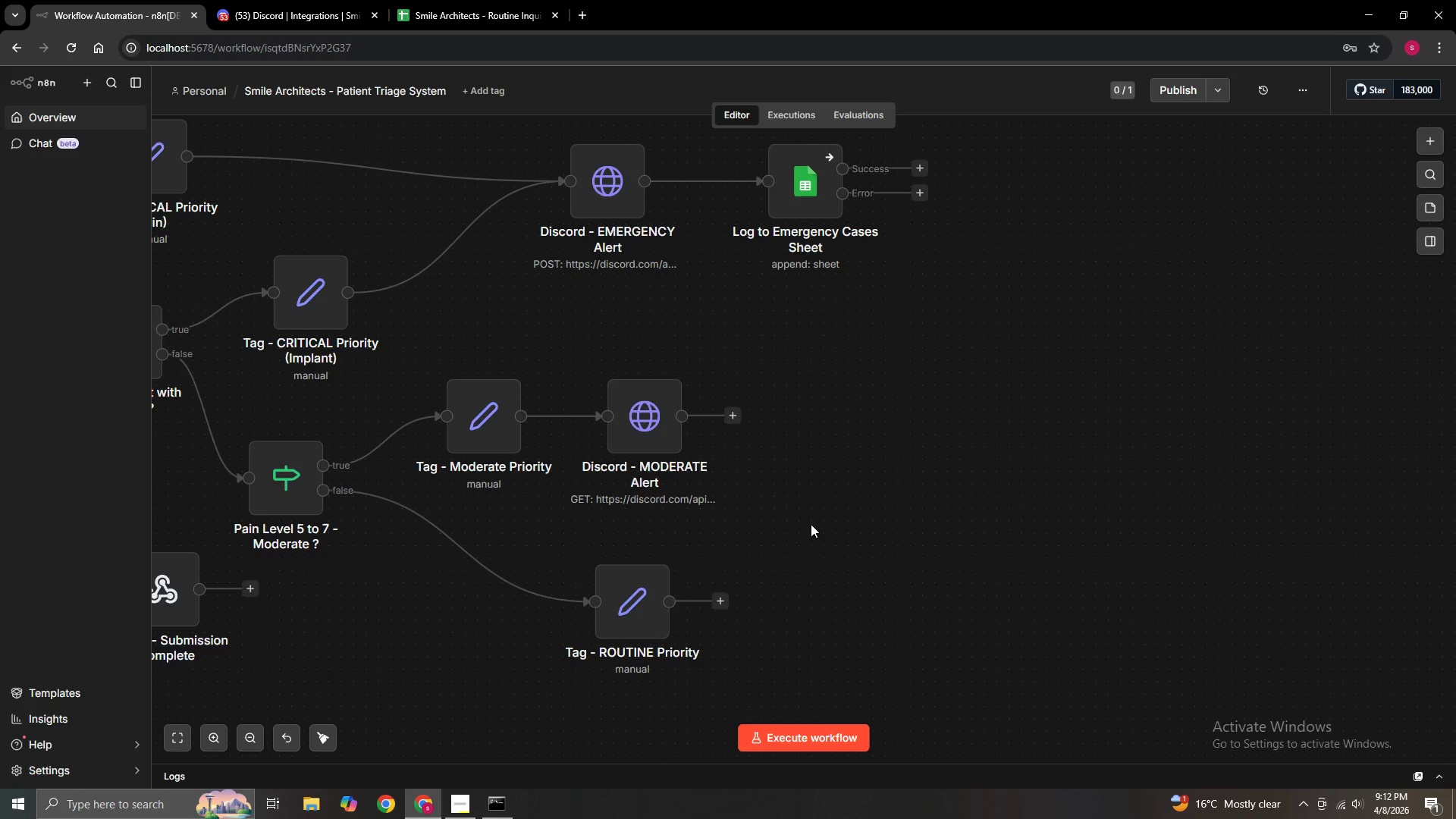 
double_click([811, 524])
 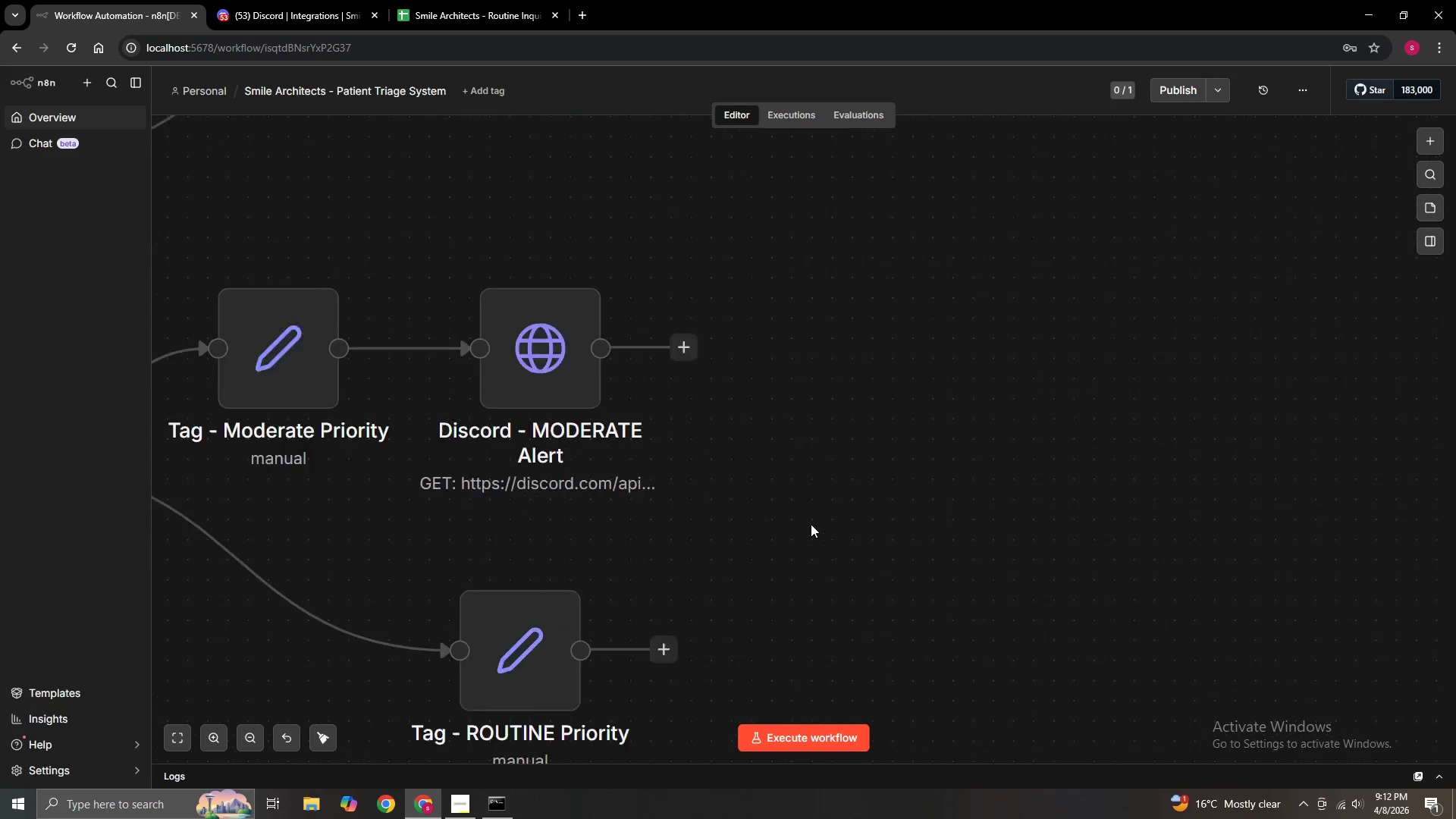 
right_click([811, 524])
 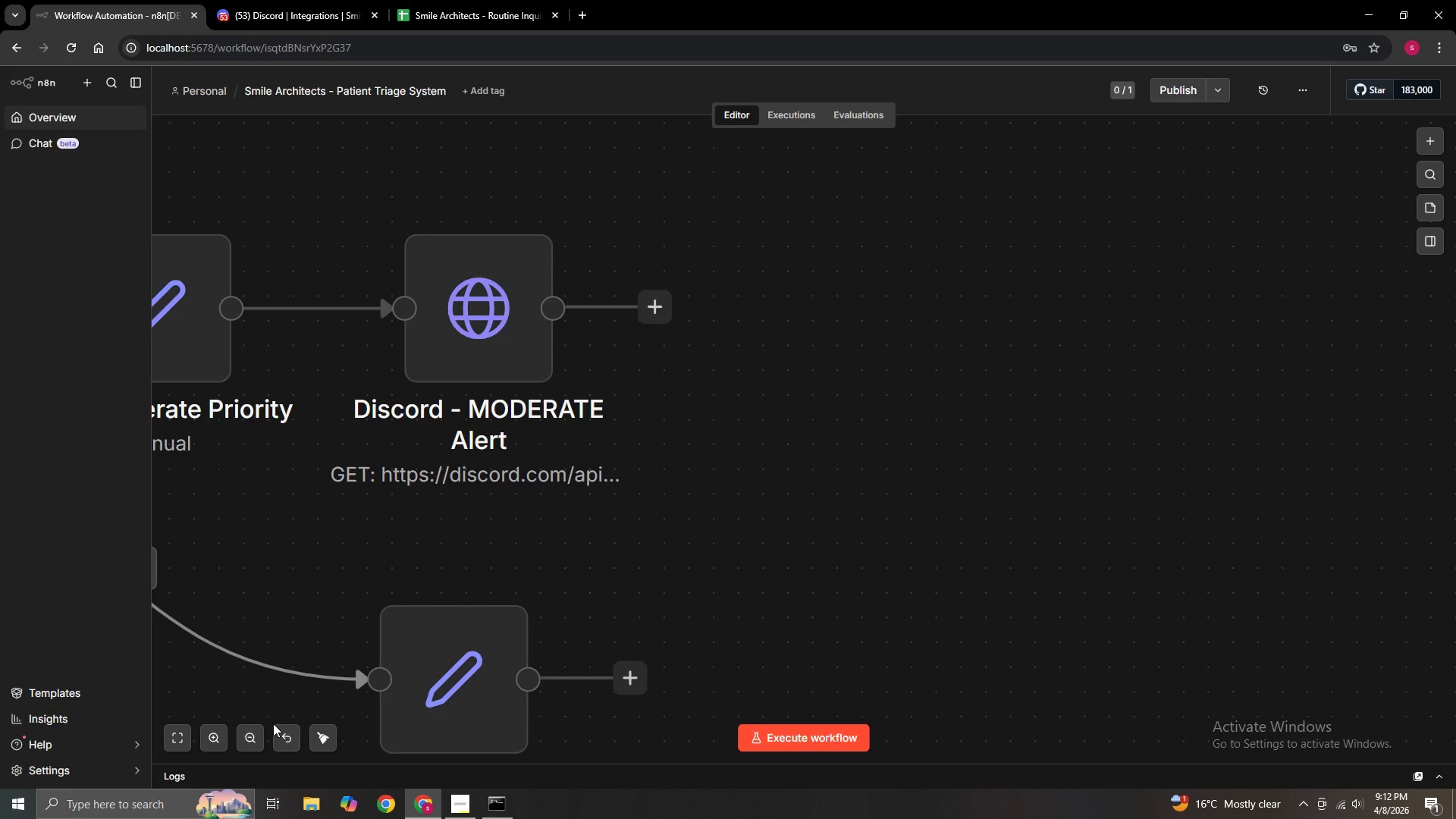 
left_click([258, 732])
 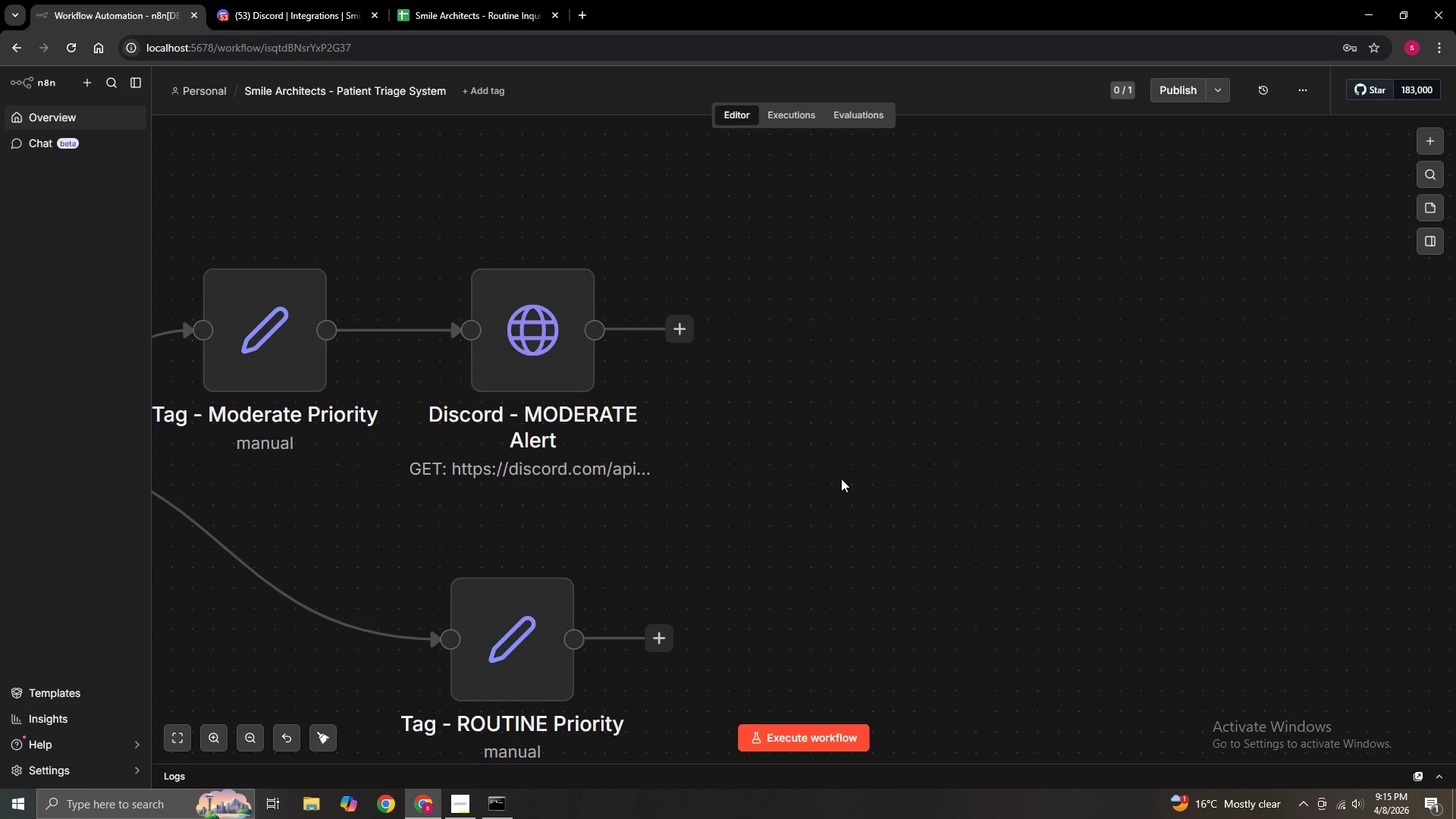 
wait(143.64)
 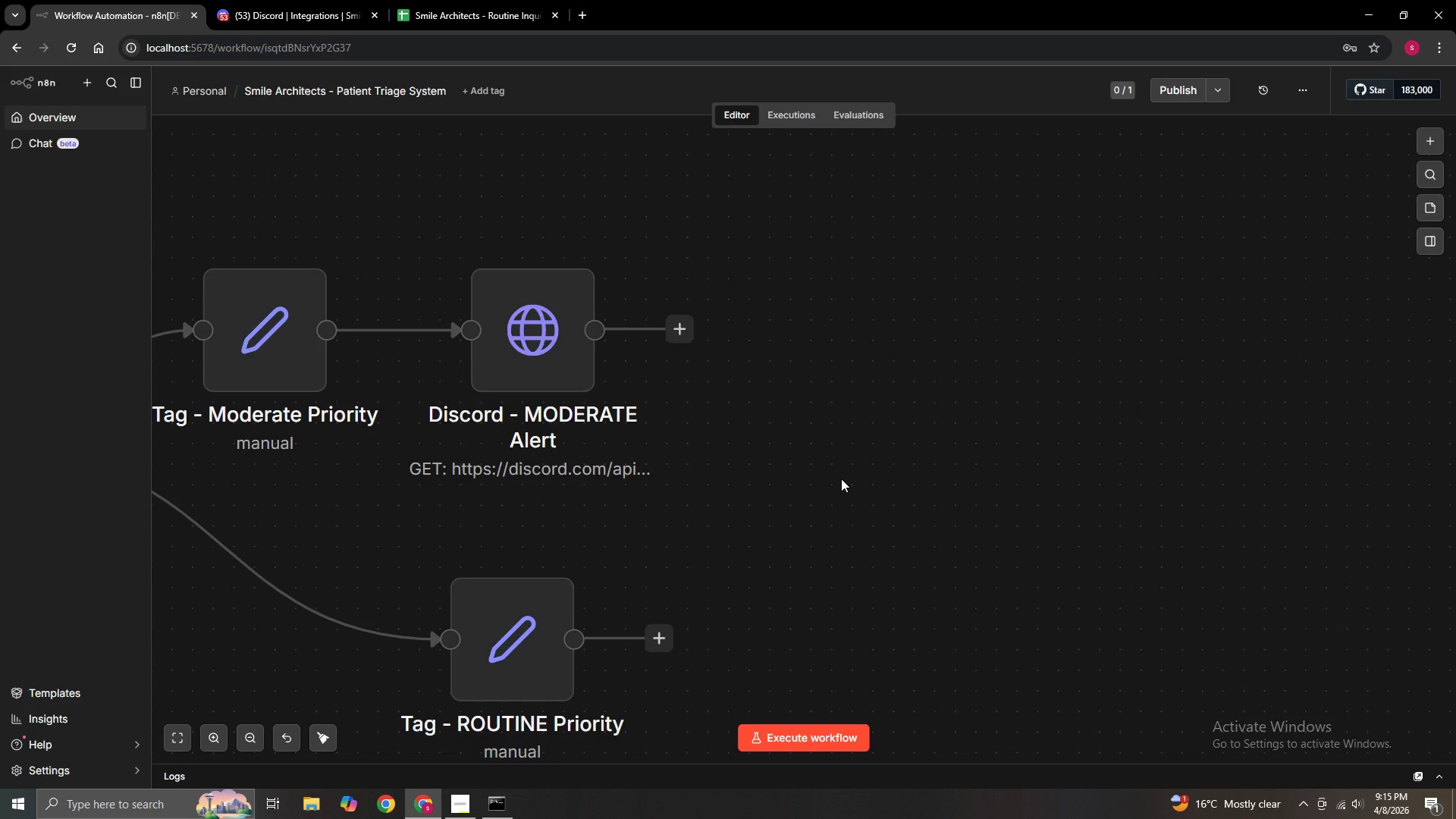 
hold_key(key=ControlLeft, duration=1.5)
left_click_drag(start_coordinate=[799, 585], to_coordinate=[844, 582])
 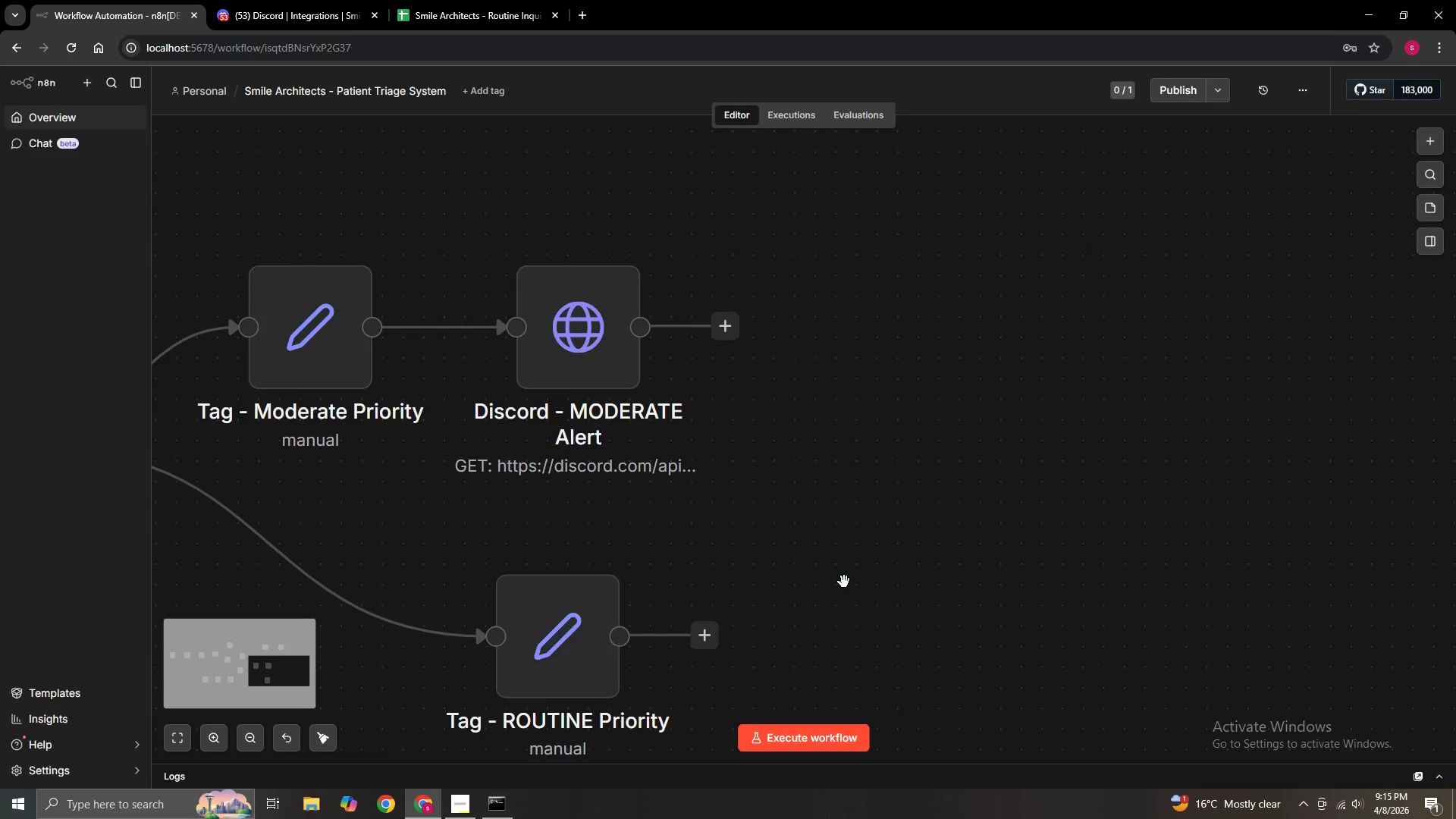 
hold_key(key=ControlLeft, duration=1.53)
 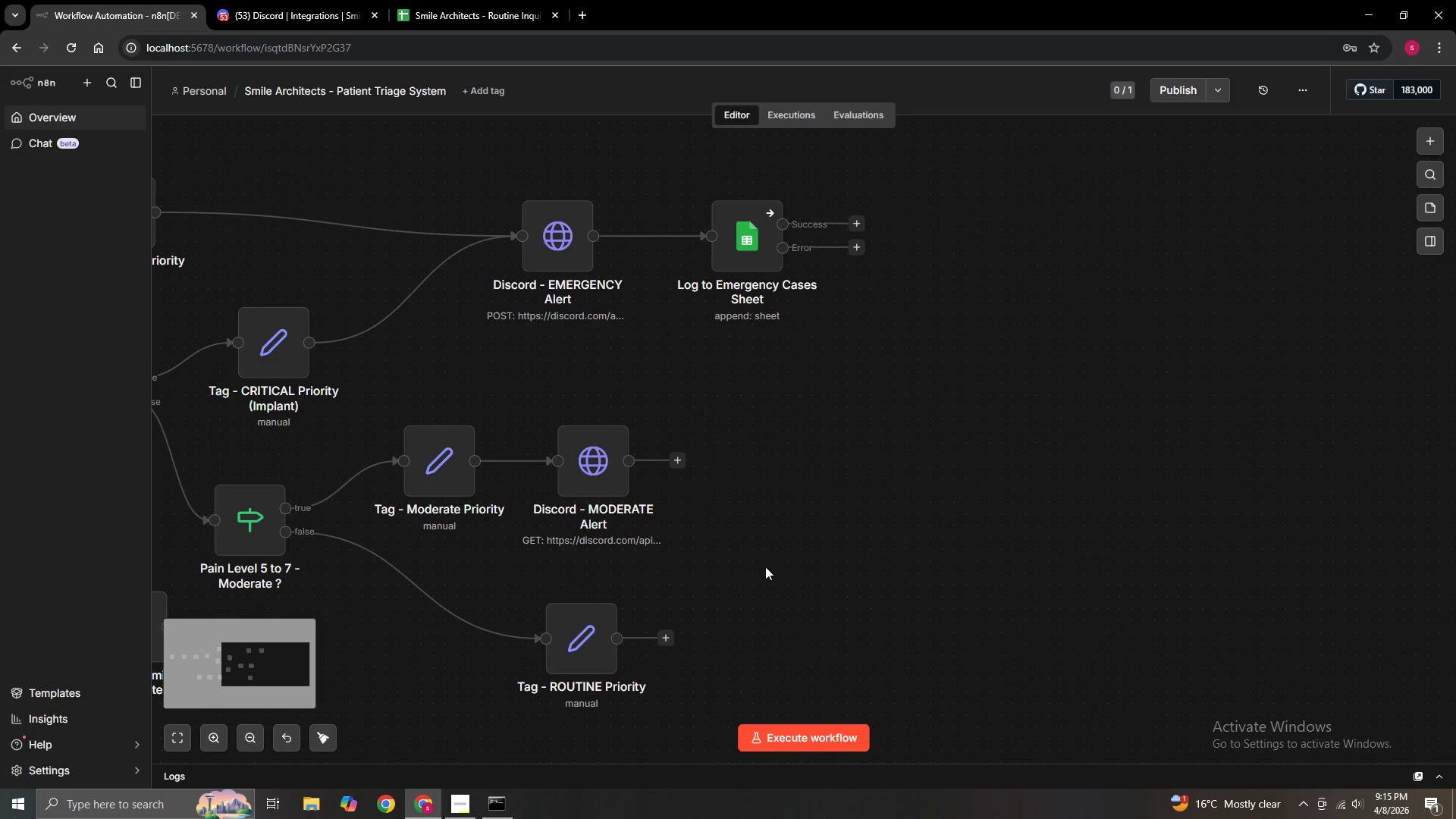 
scroll: coordinate [844, 582], scroll_direction: down, amount: 1.0
 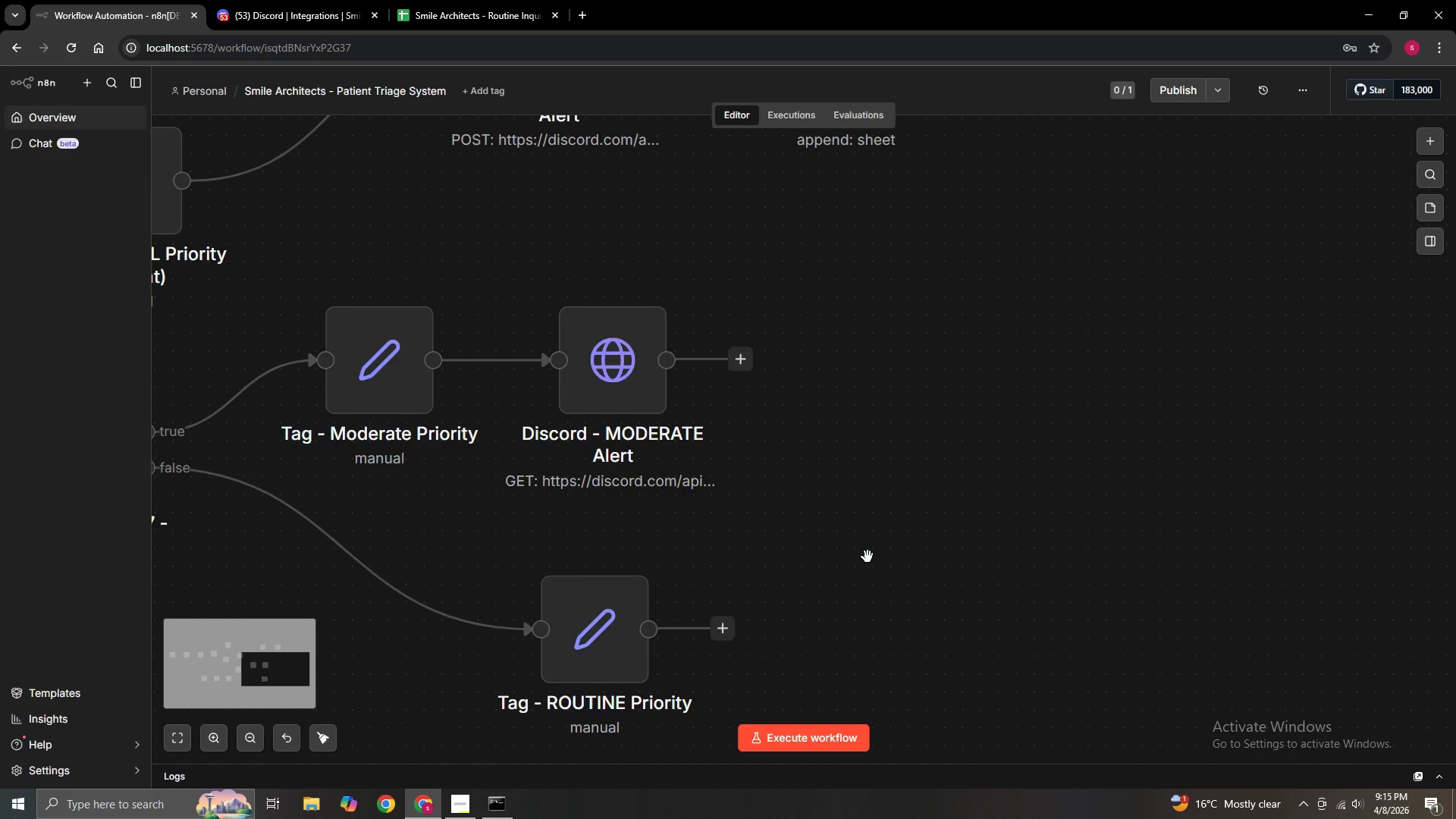 
left_click_drag(start_coordinate=[898, 542], to_coordinate=[854, 616])
 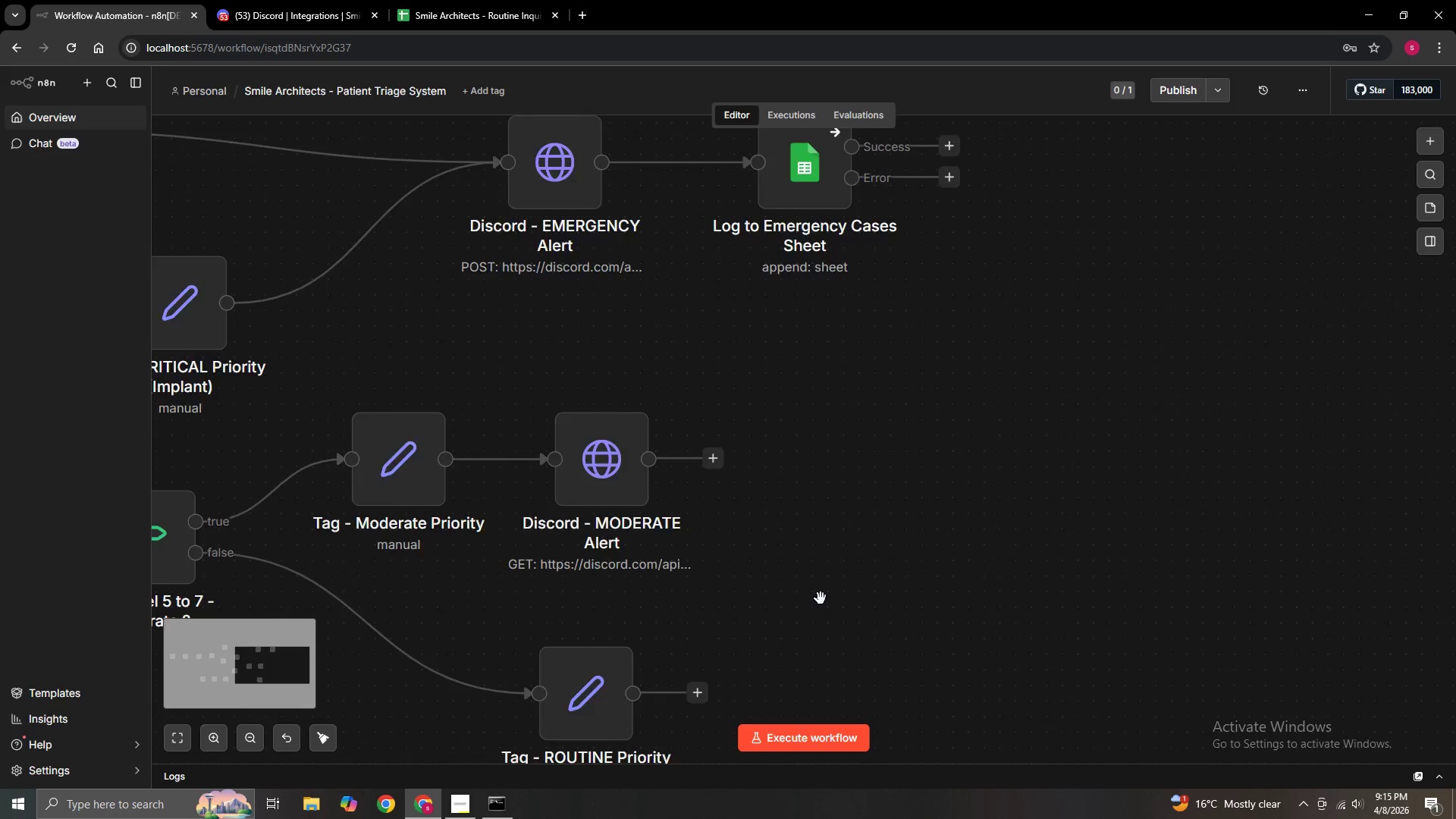 
scroll: coordinate [868, 557], scroll_direction: down, amount: 1.0
 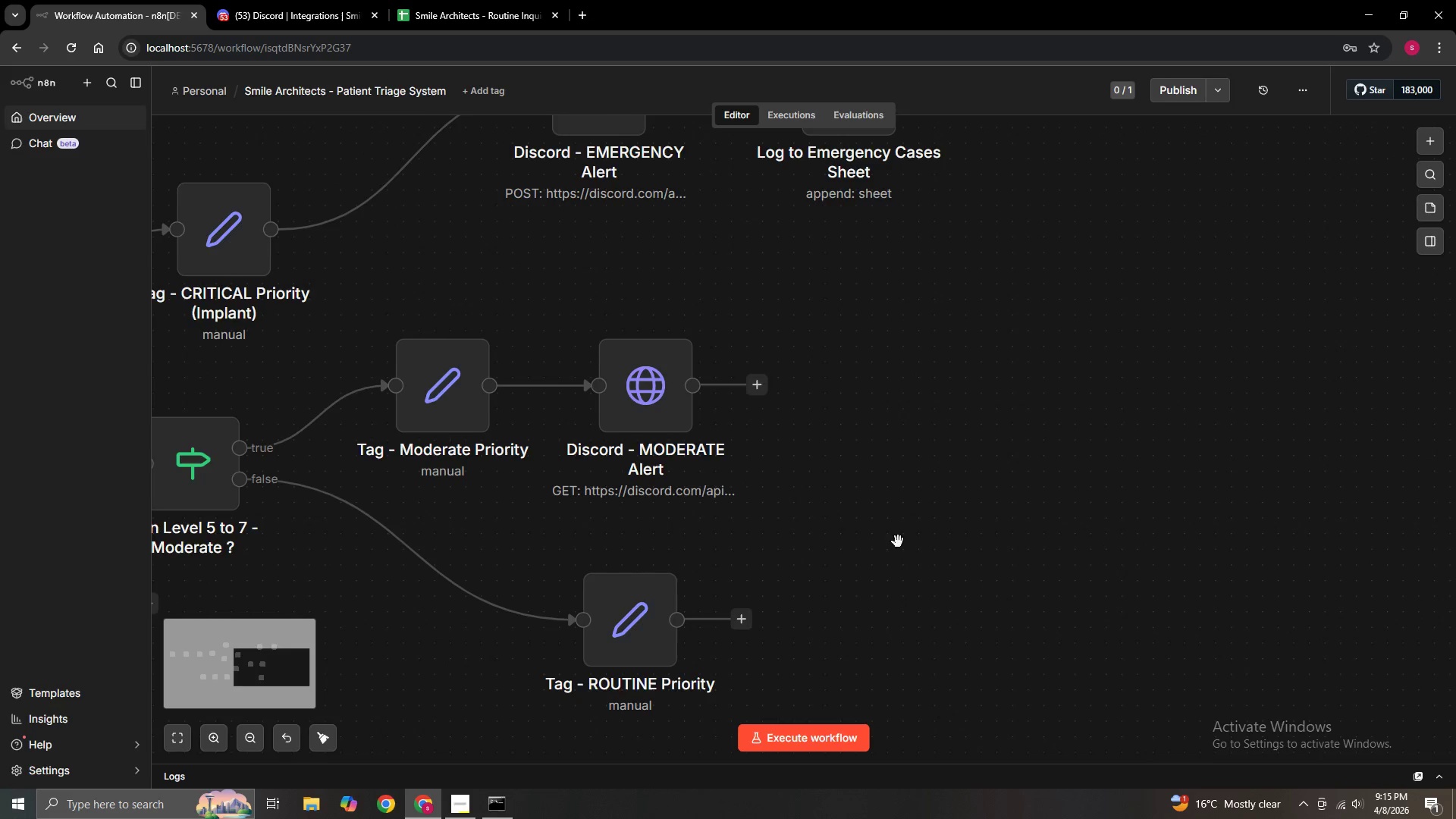 
left_click_drag(start_coordinate=[828, 598], to_coordinate=[767, 566])
 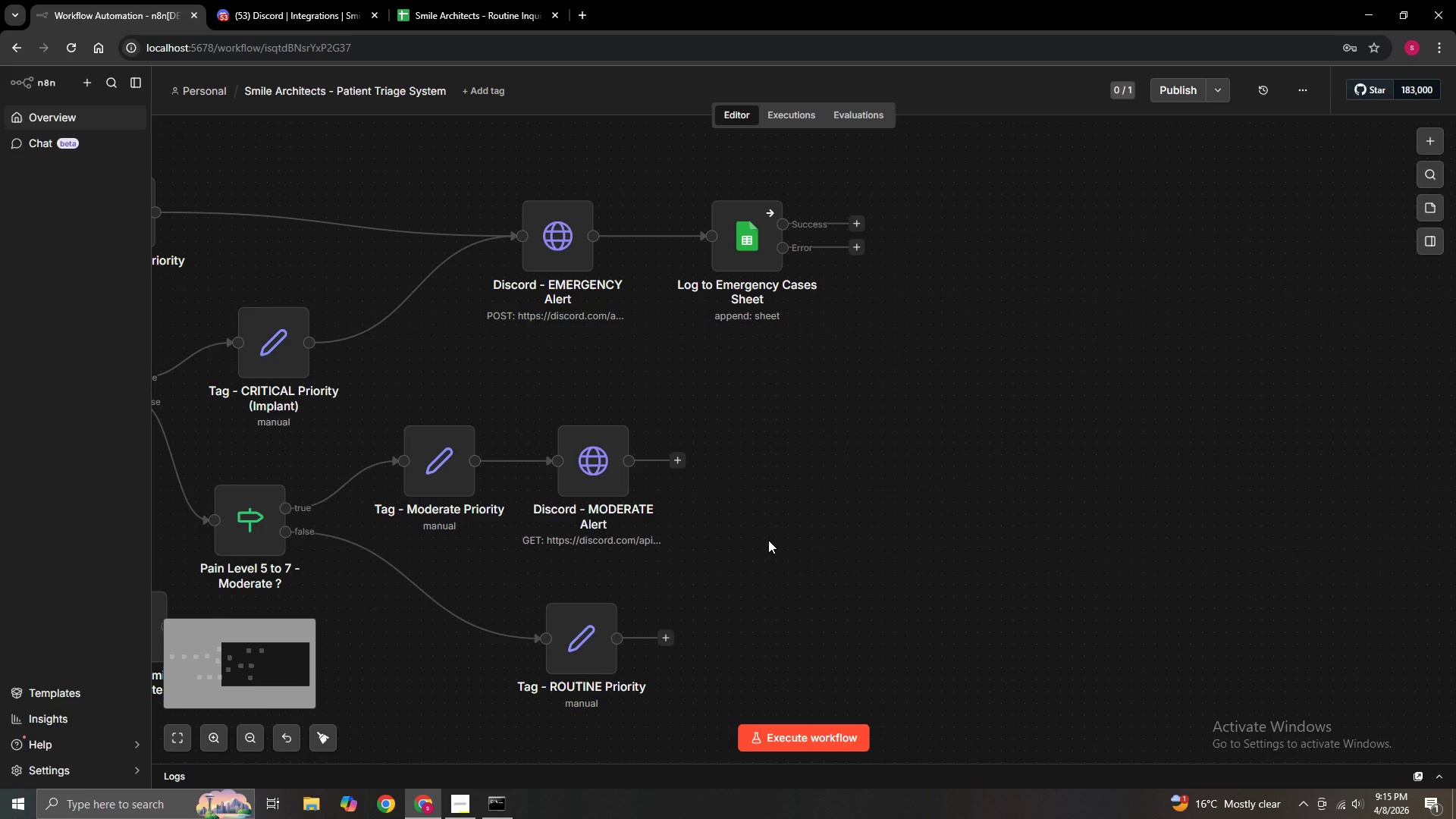 
hold_key(key=ControlLeft, duration=0.5)
 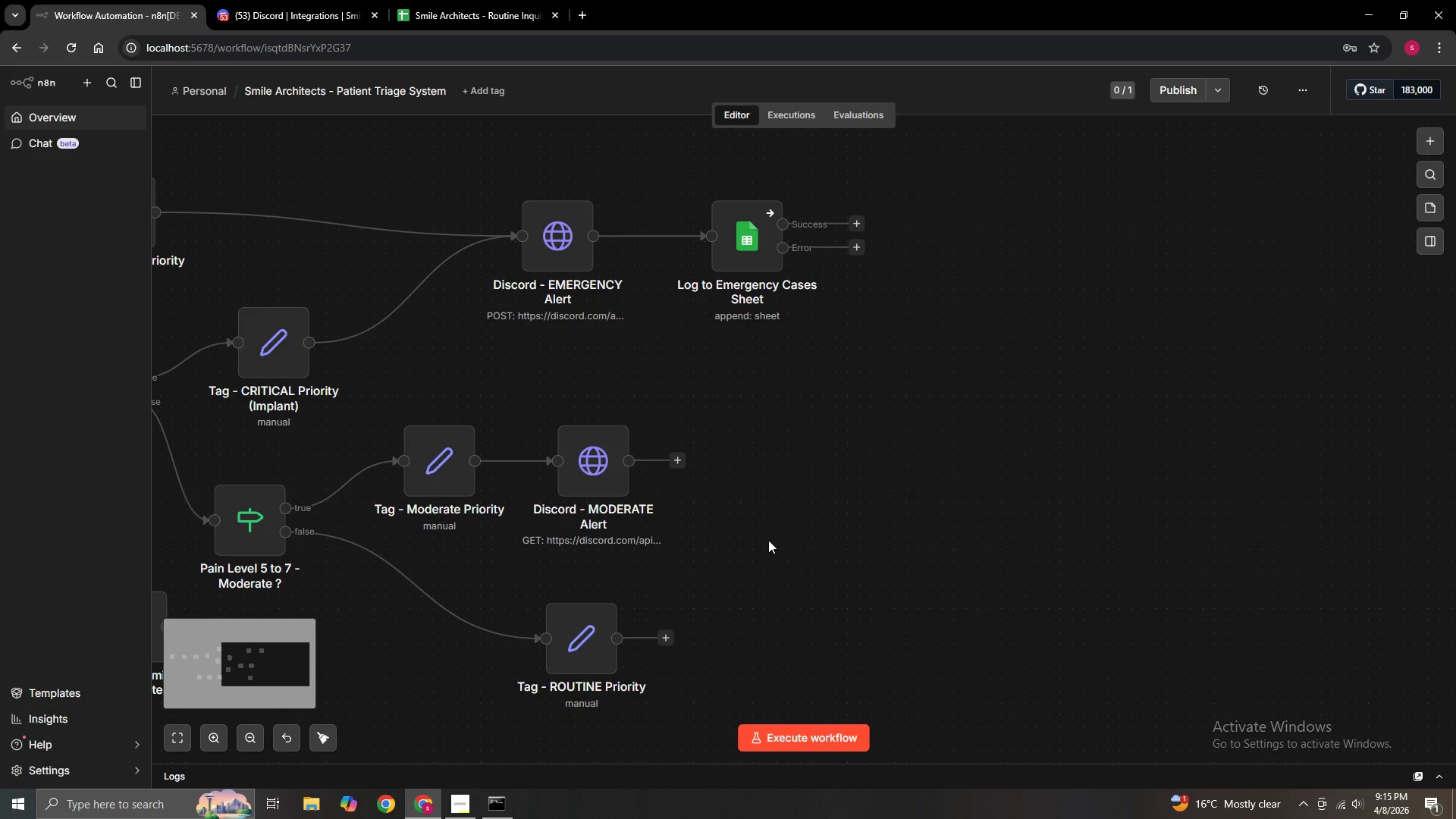 
scroll: coordinate [821, 598], scroll_direction: down, amount: 2.0
 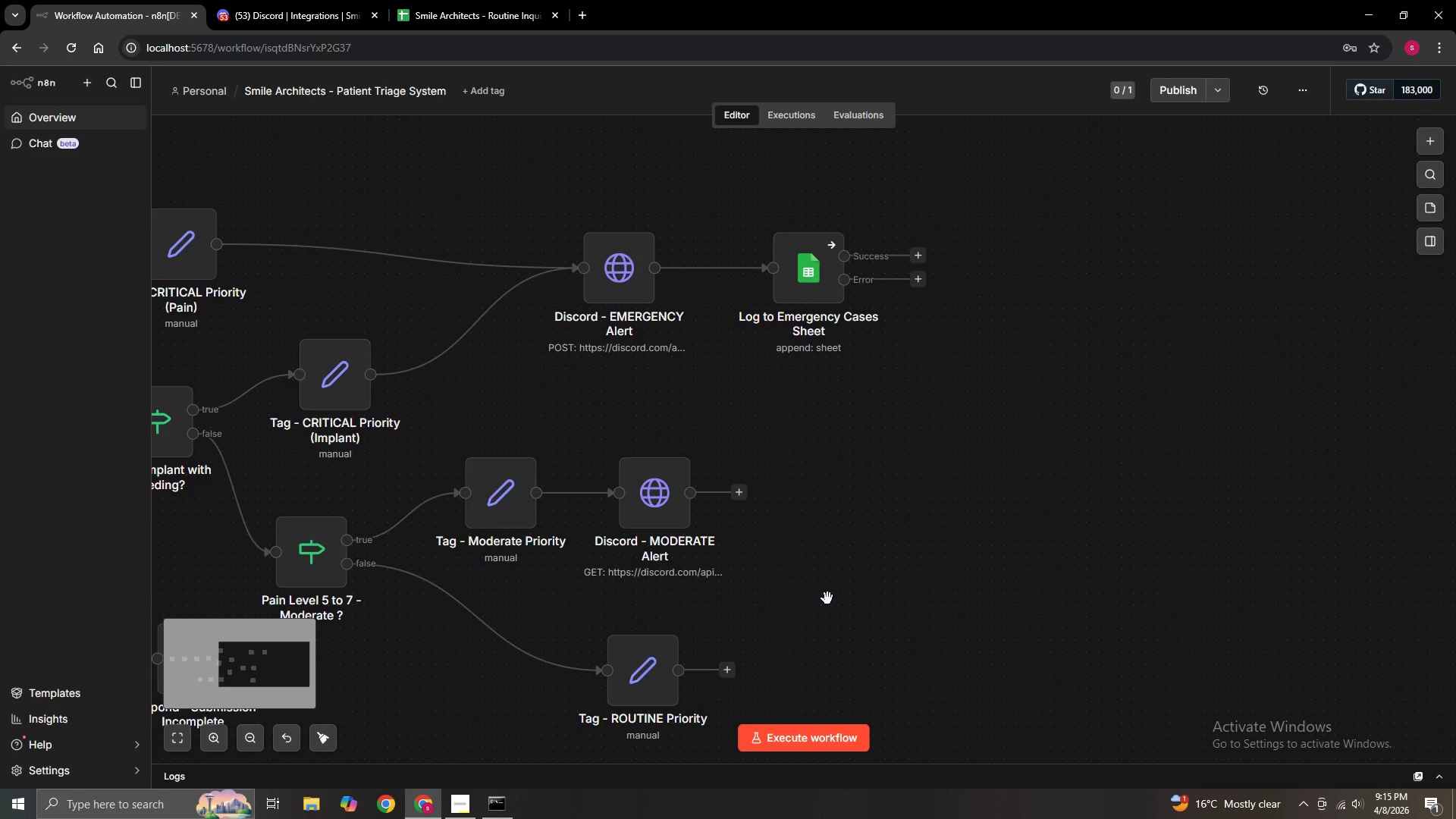 
left_click([768, 540])
 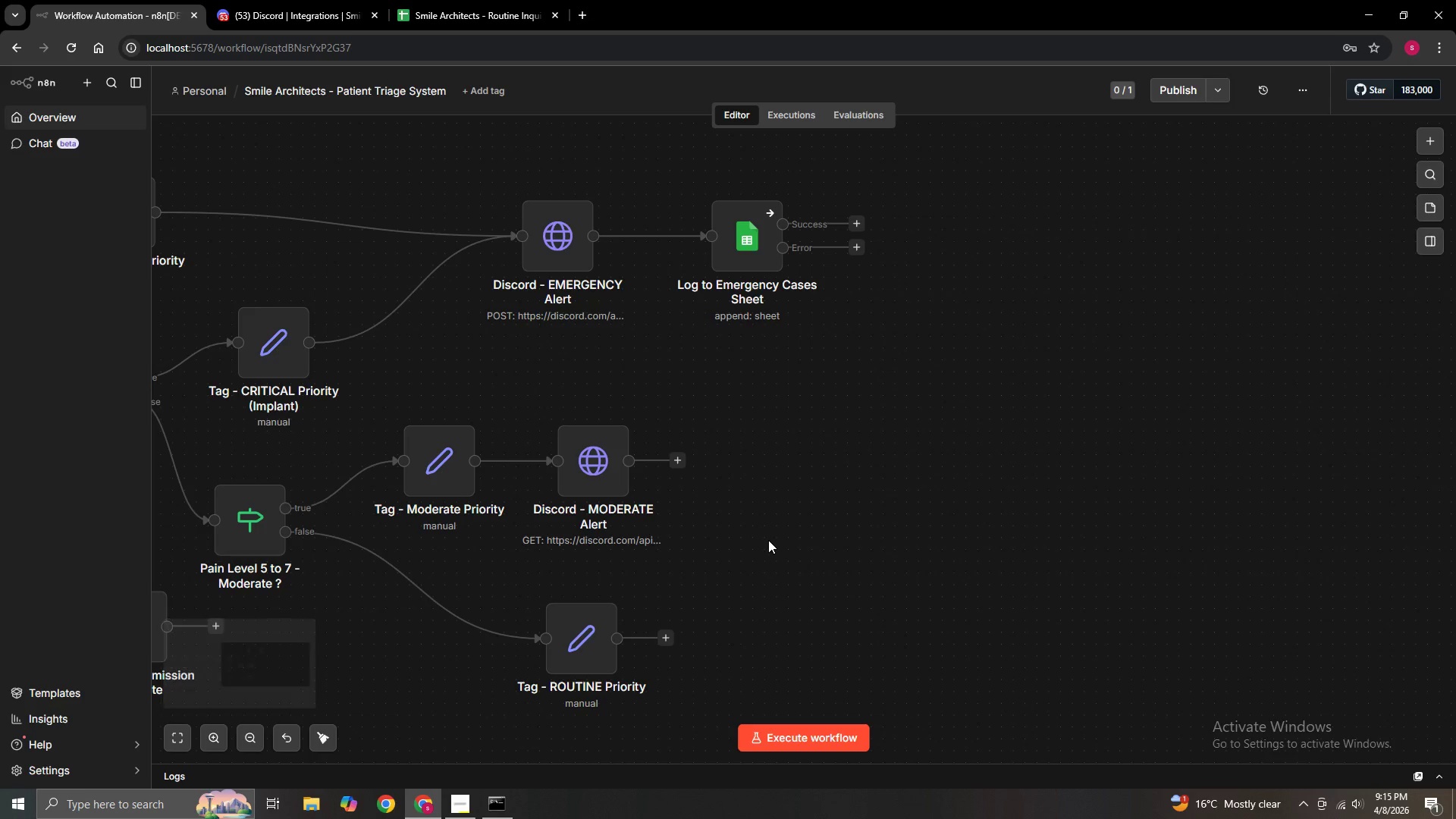 
right_click([768, 540])
 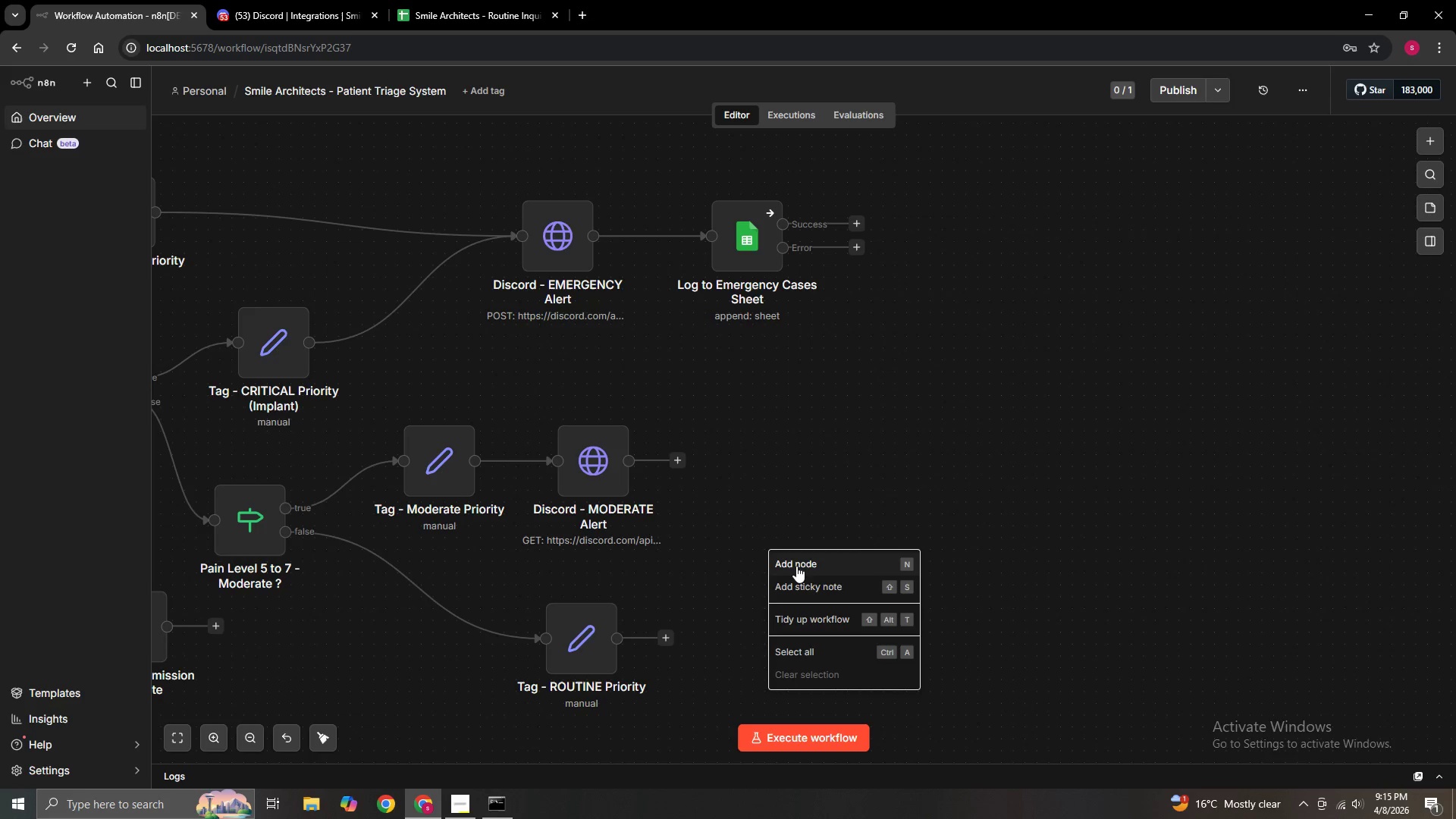 
left_click([802, 564])
 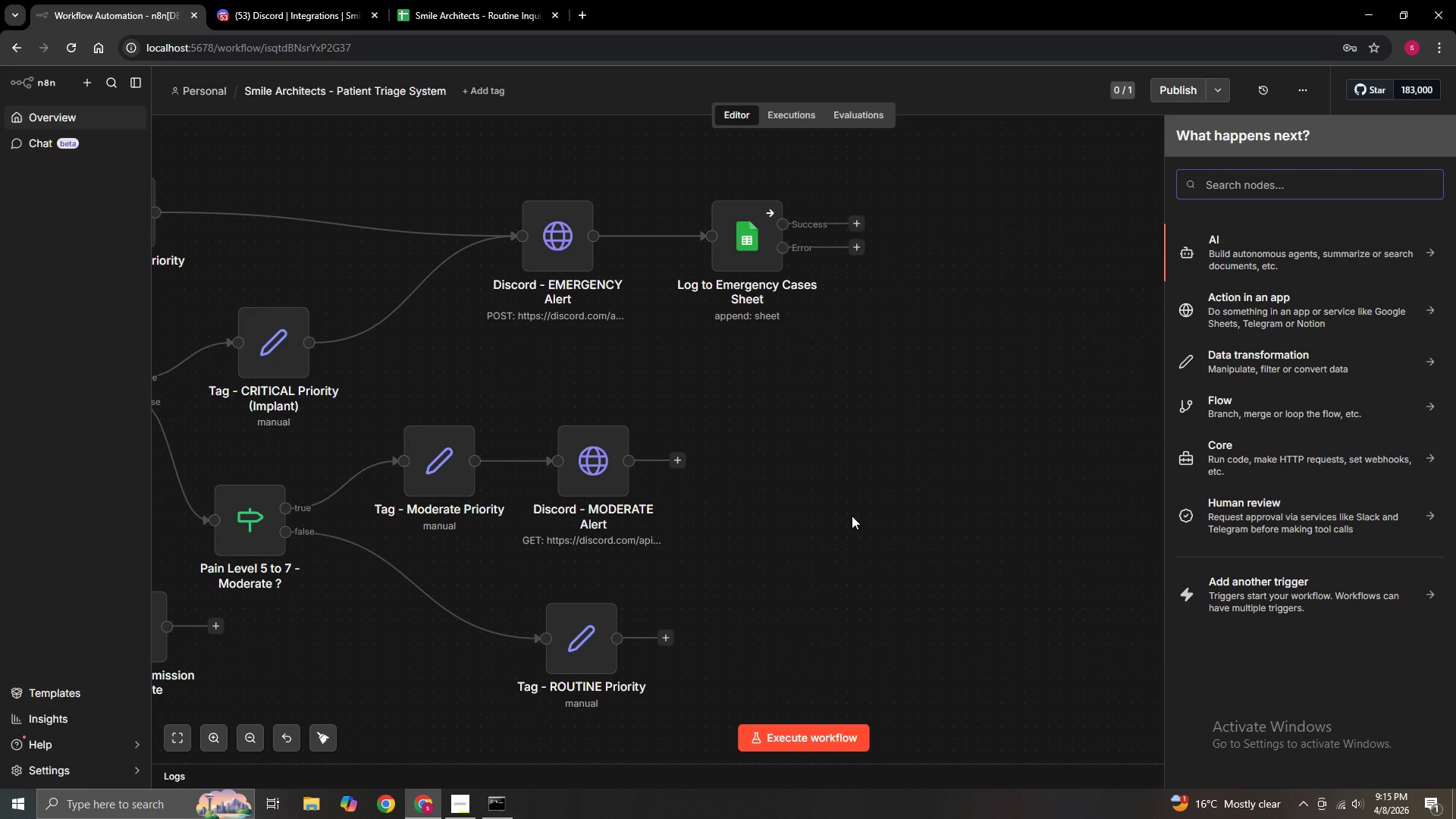 
type(GOOGLE)
 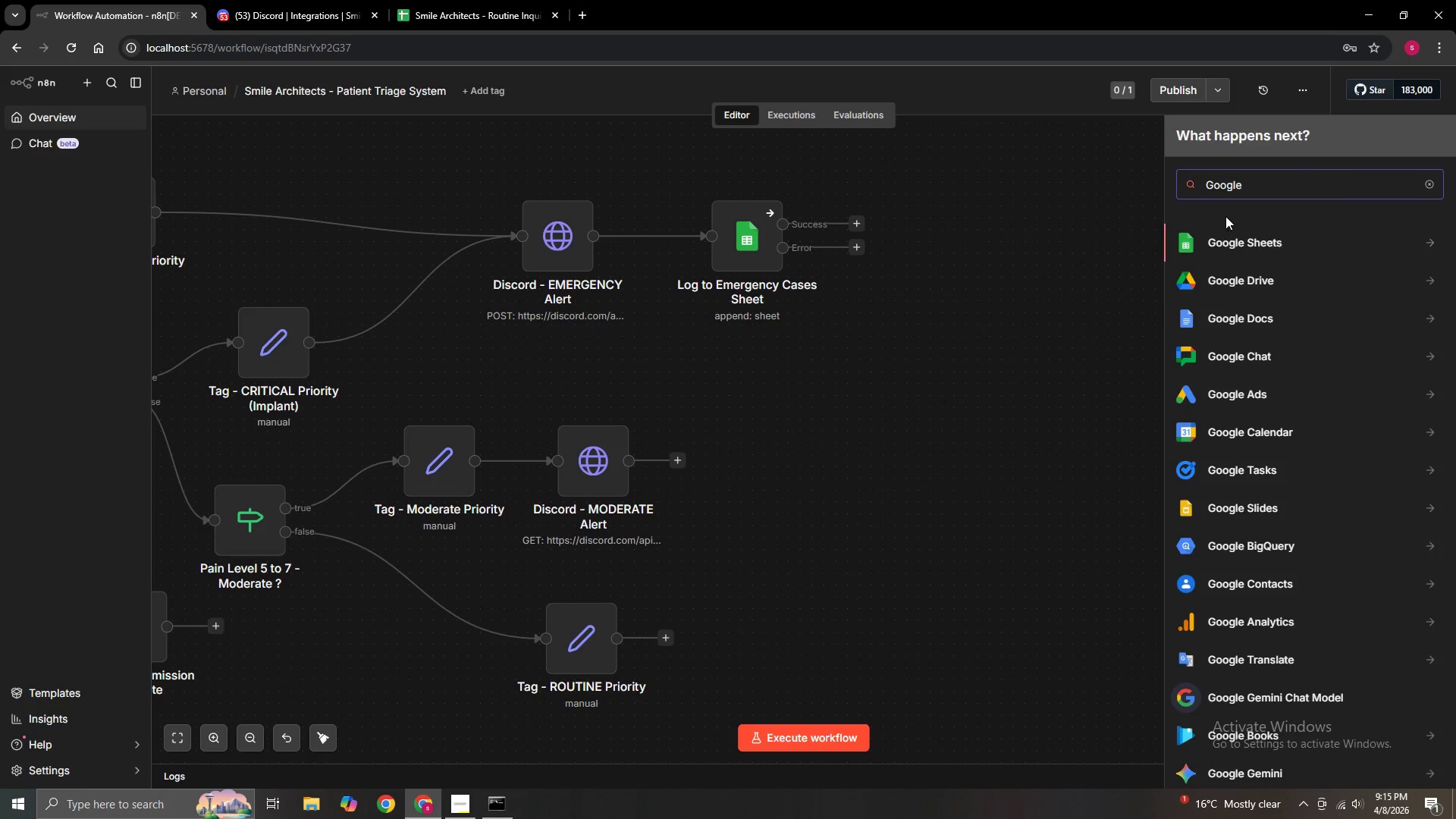 
left_click([1219, 242])
 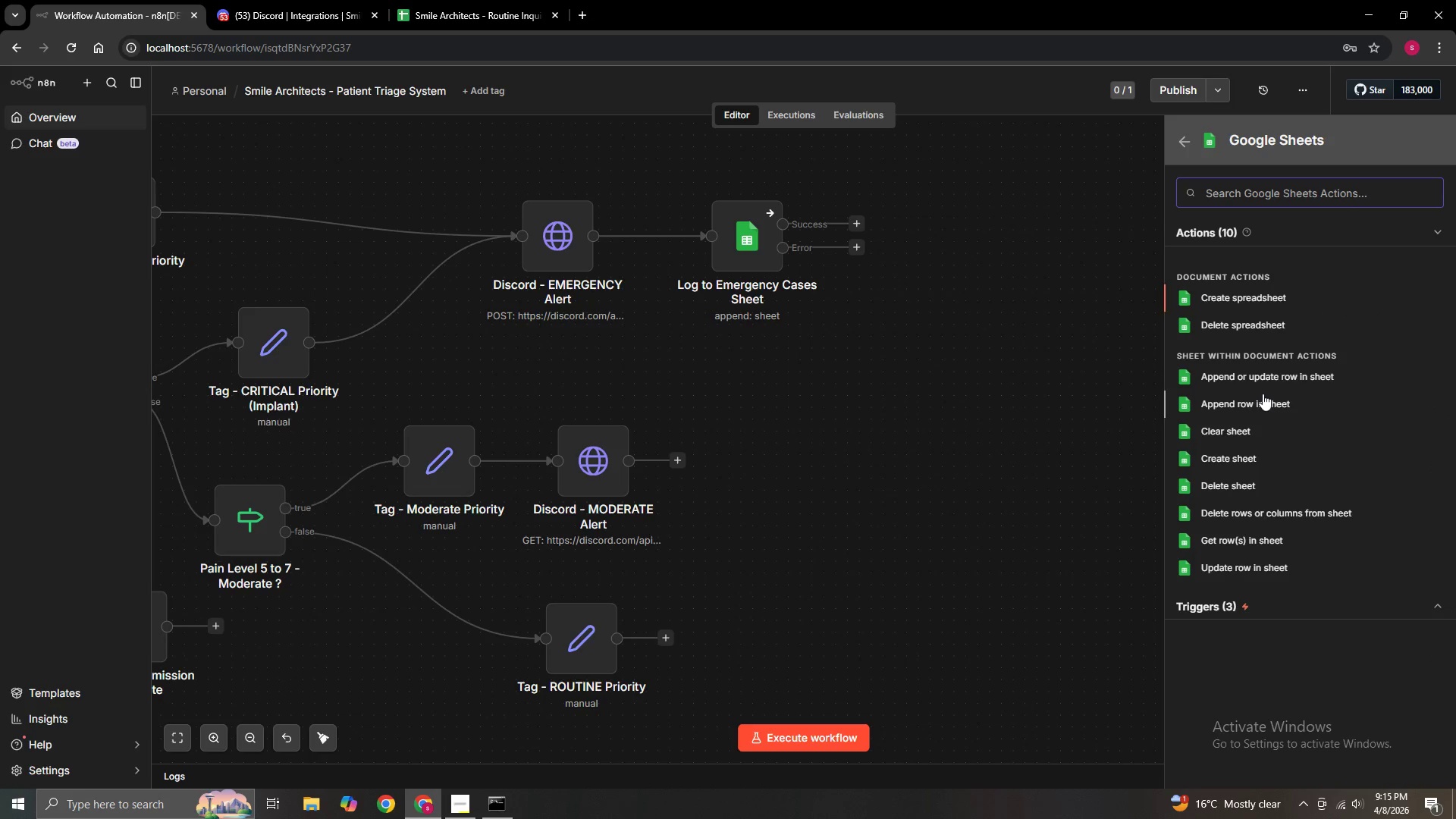 
left_click([1263, 397])
 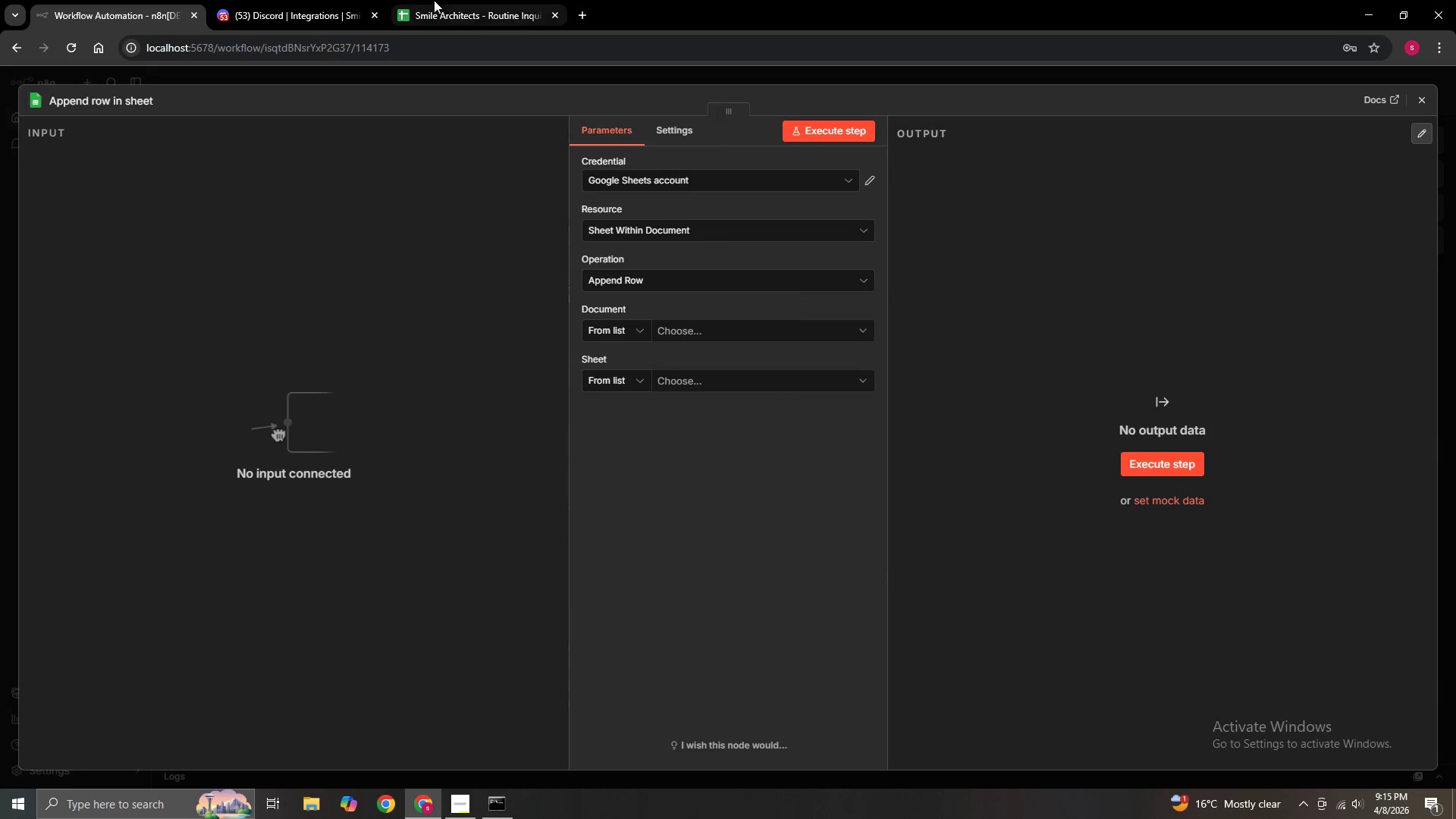 
right_click([721, 331])
 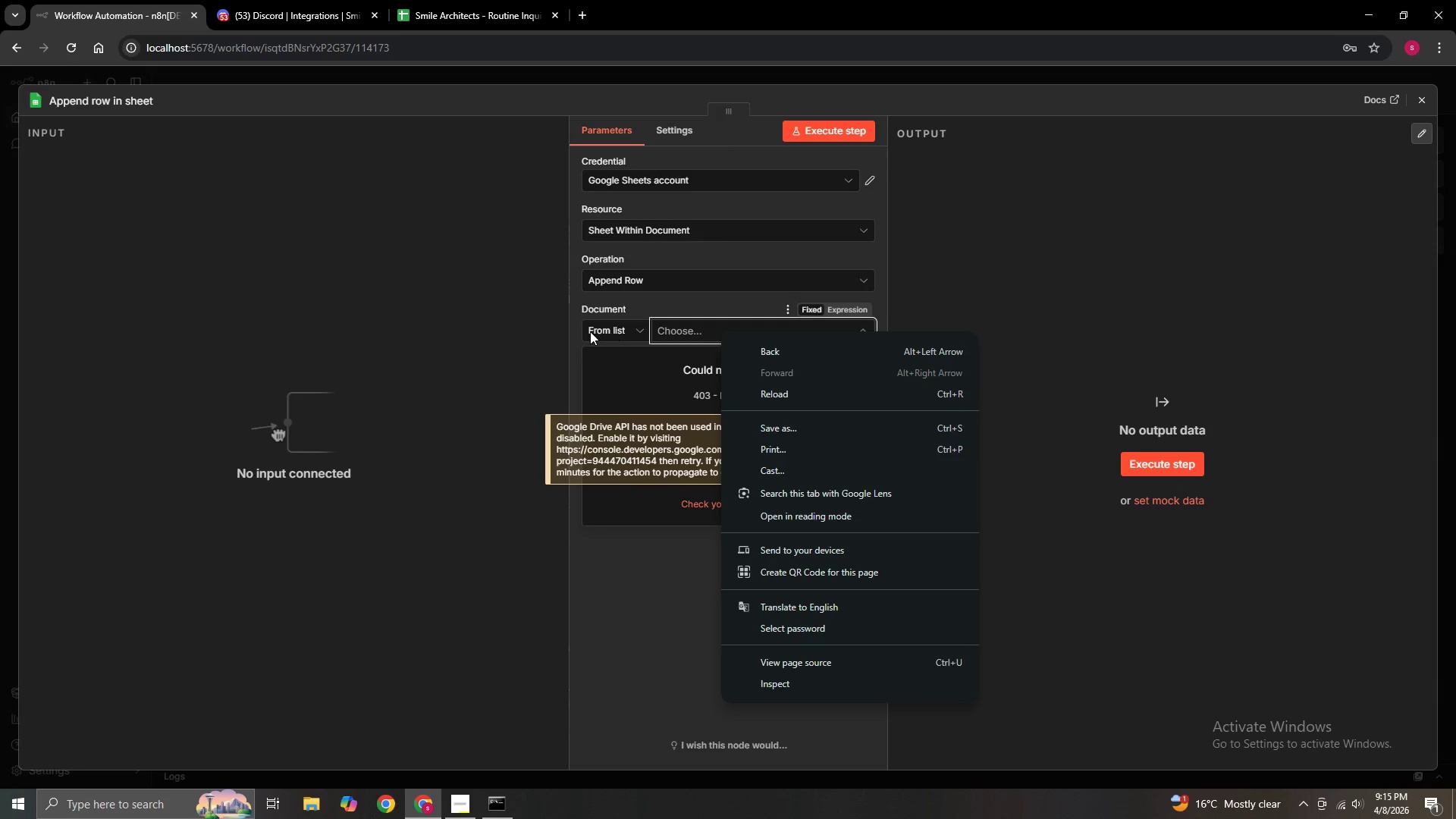 
left_click([600, 329])
 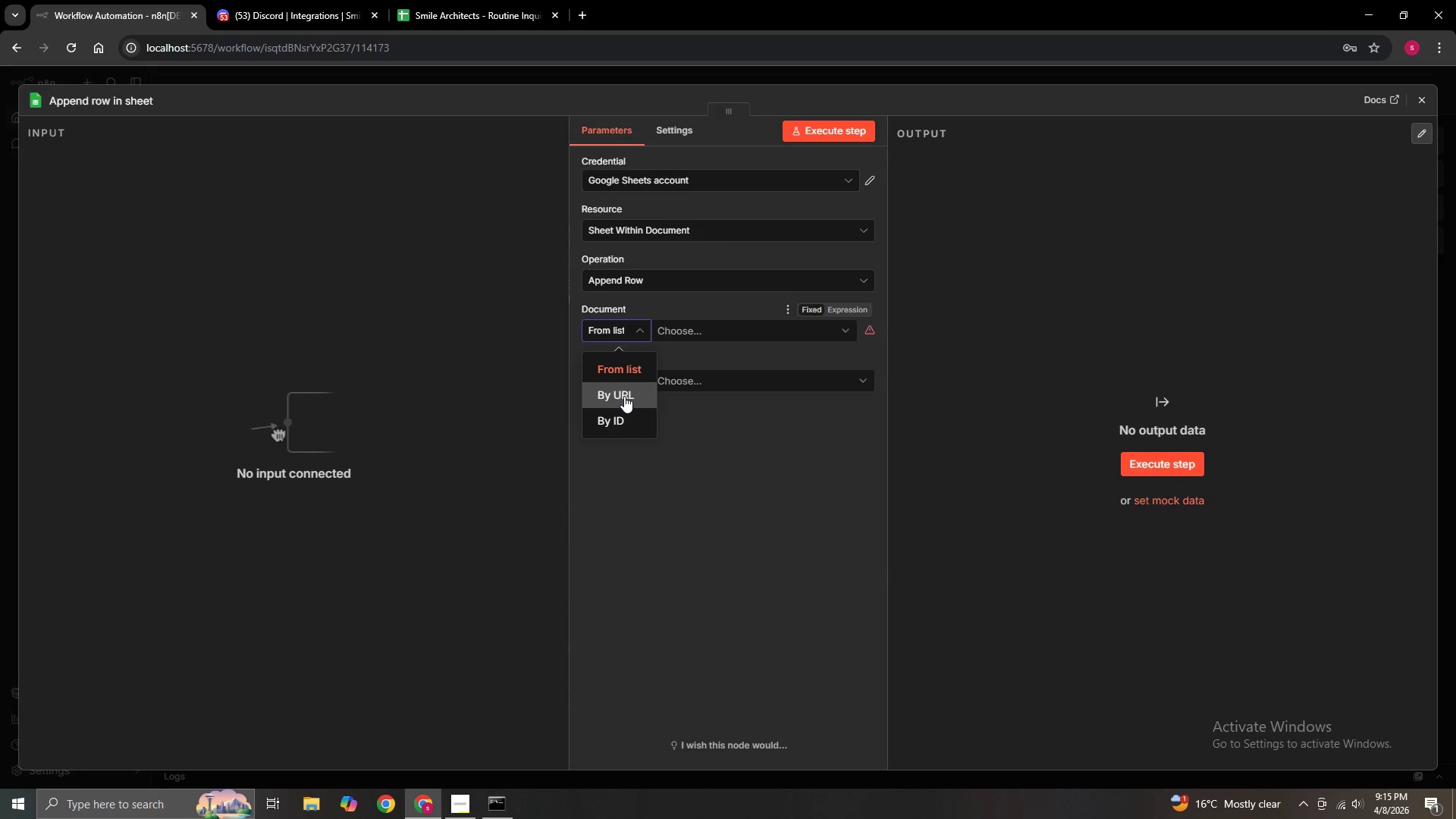 
left_click([624, 396])
 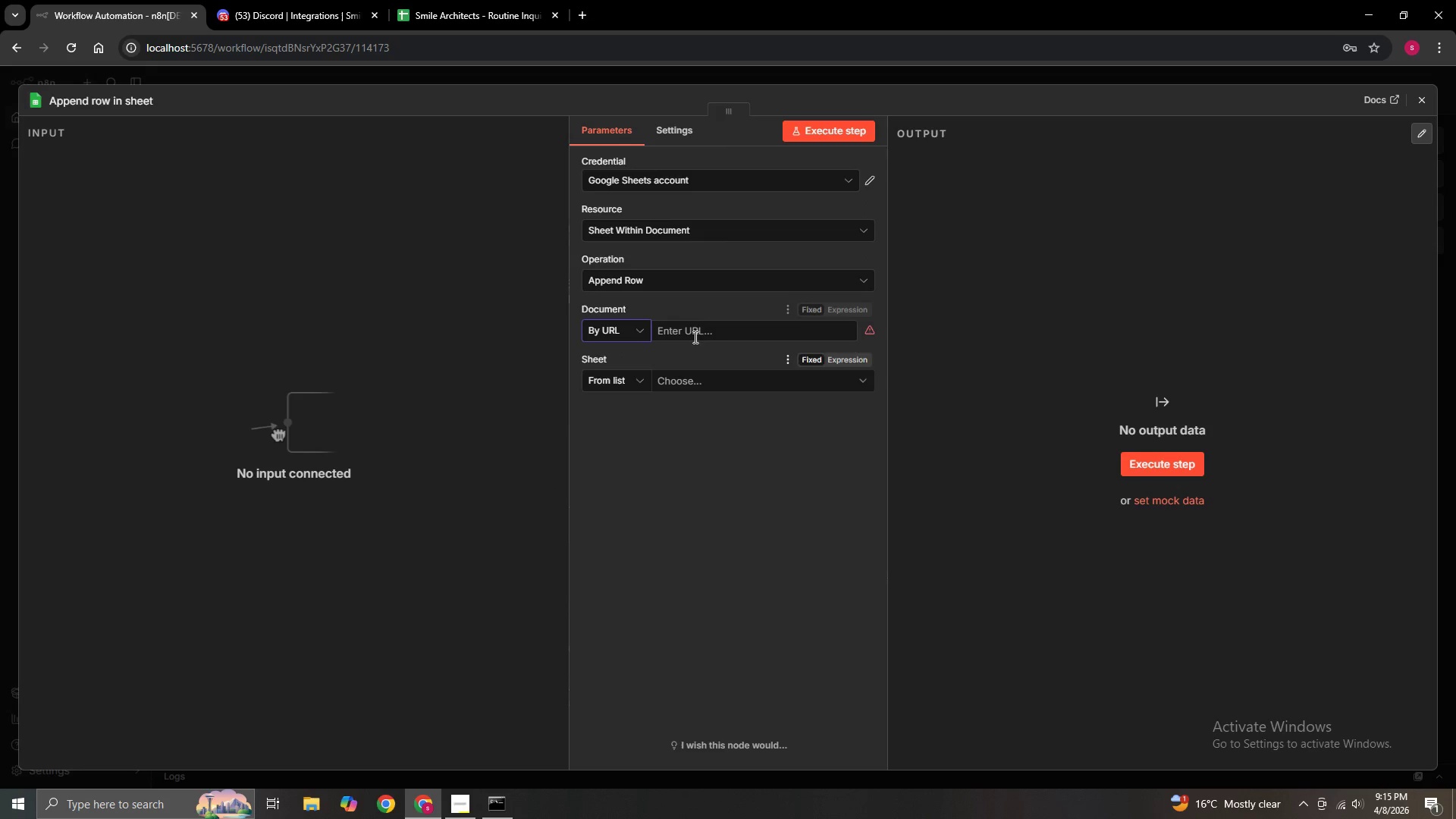 
left_click([694, 331])
 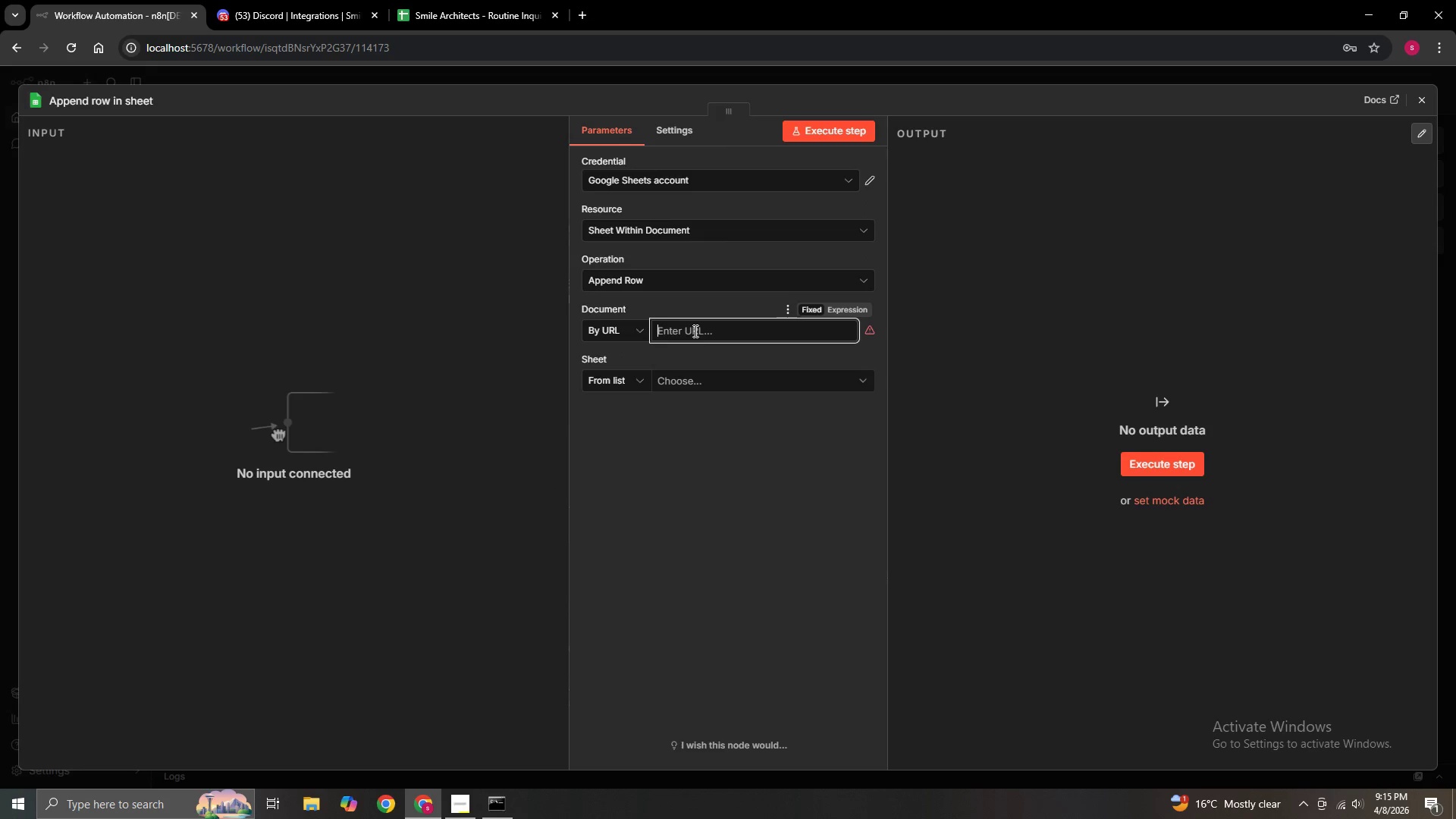 
right_click([694, 331])
 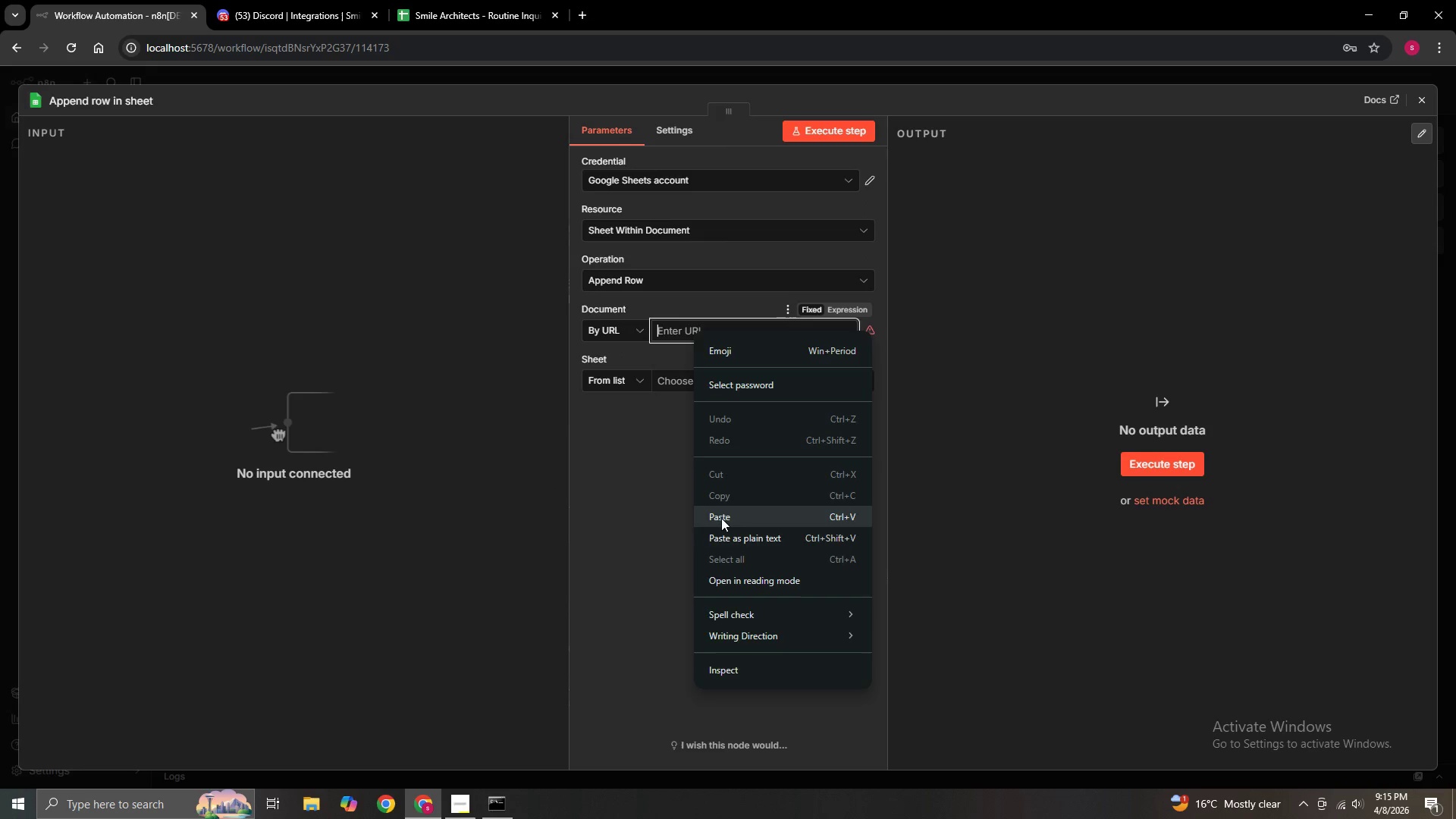 
left_click([723, 523])
 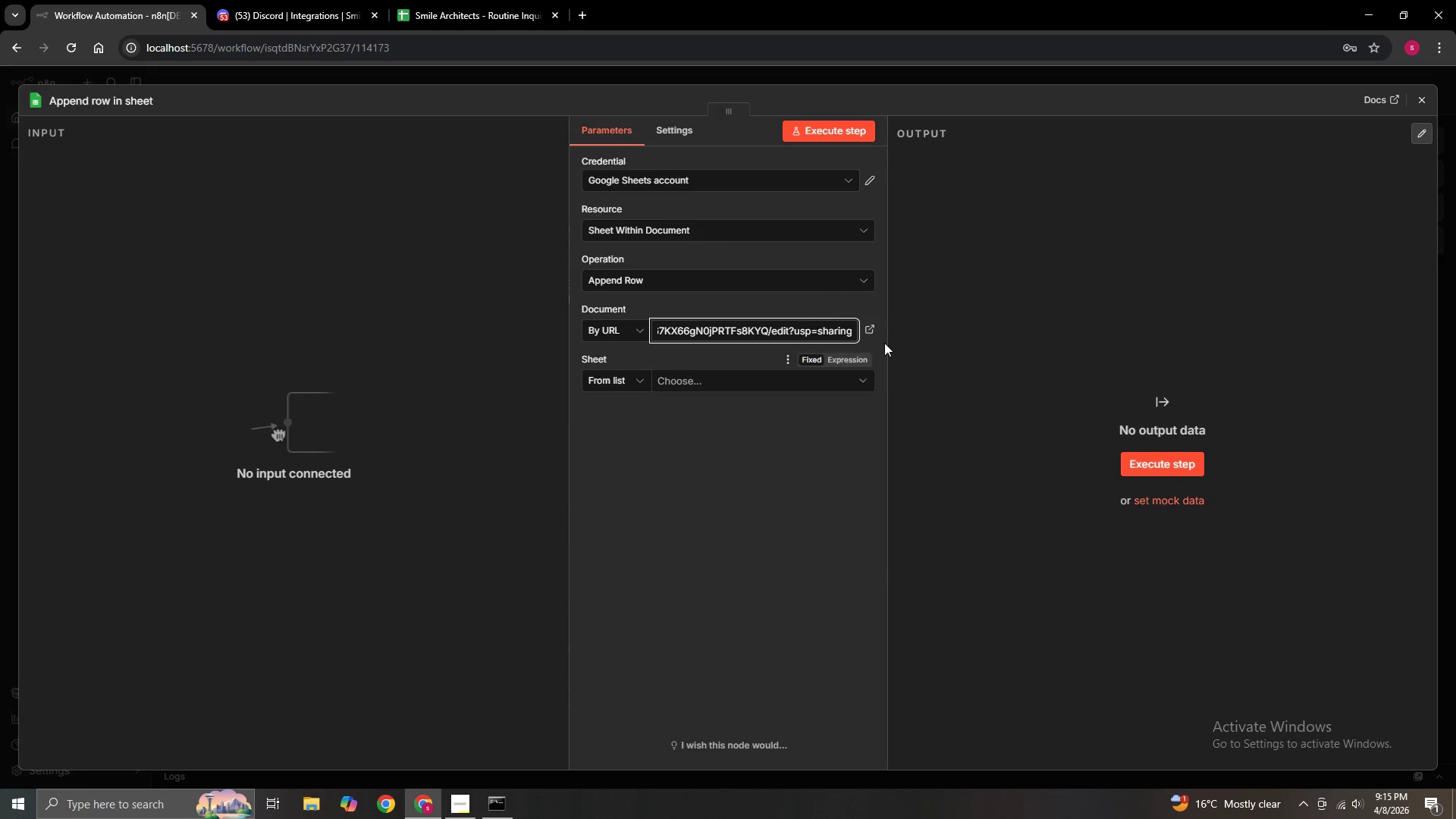 
left_click([871, 326])
 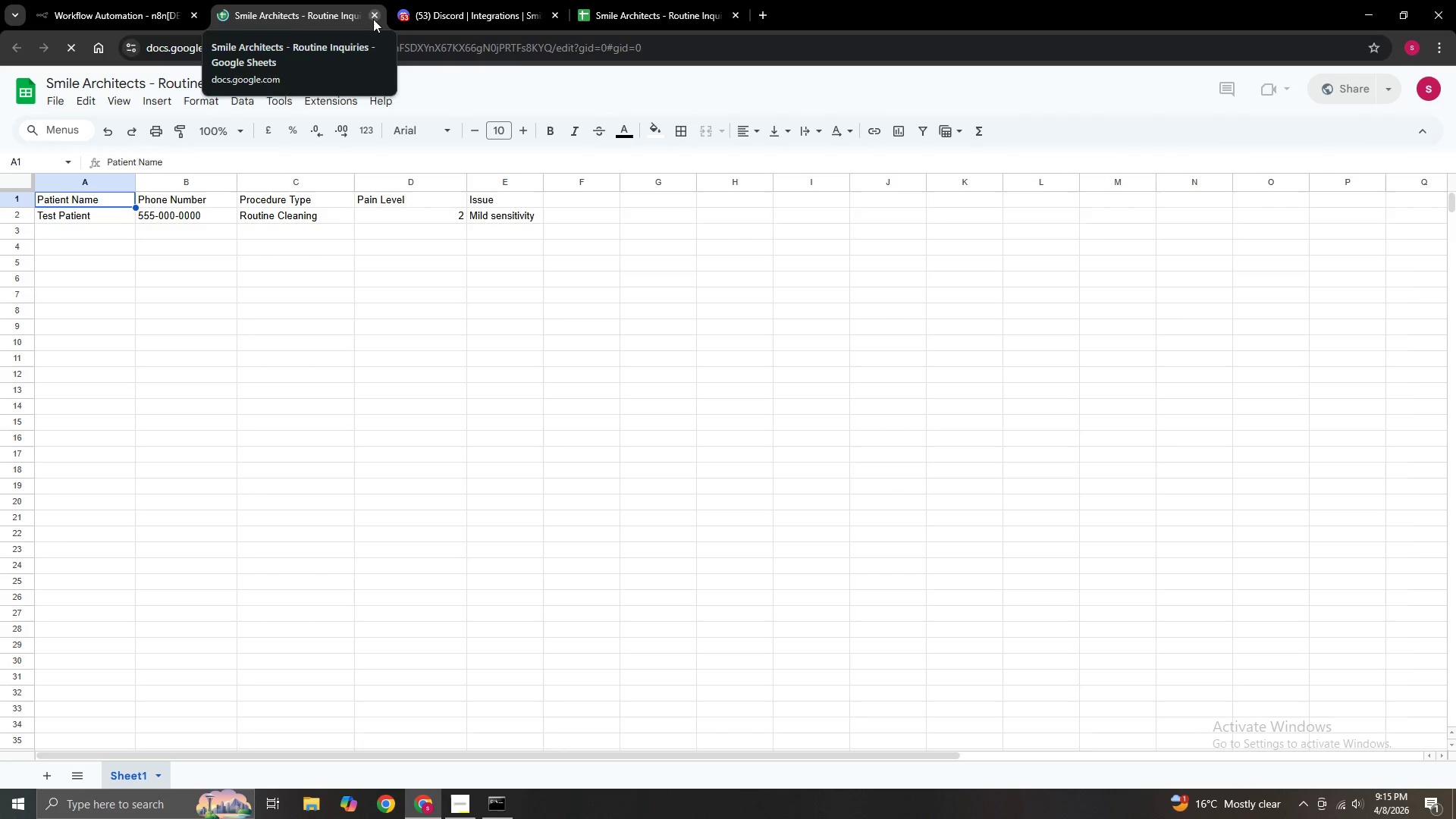 
left_click([670, 16])
 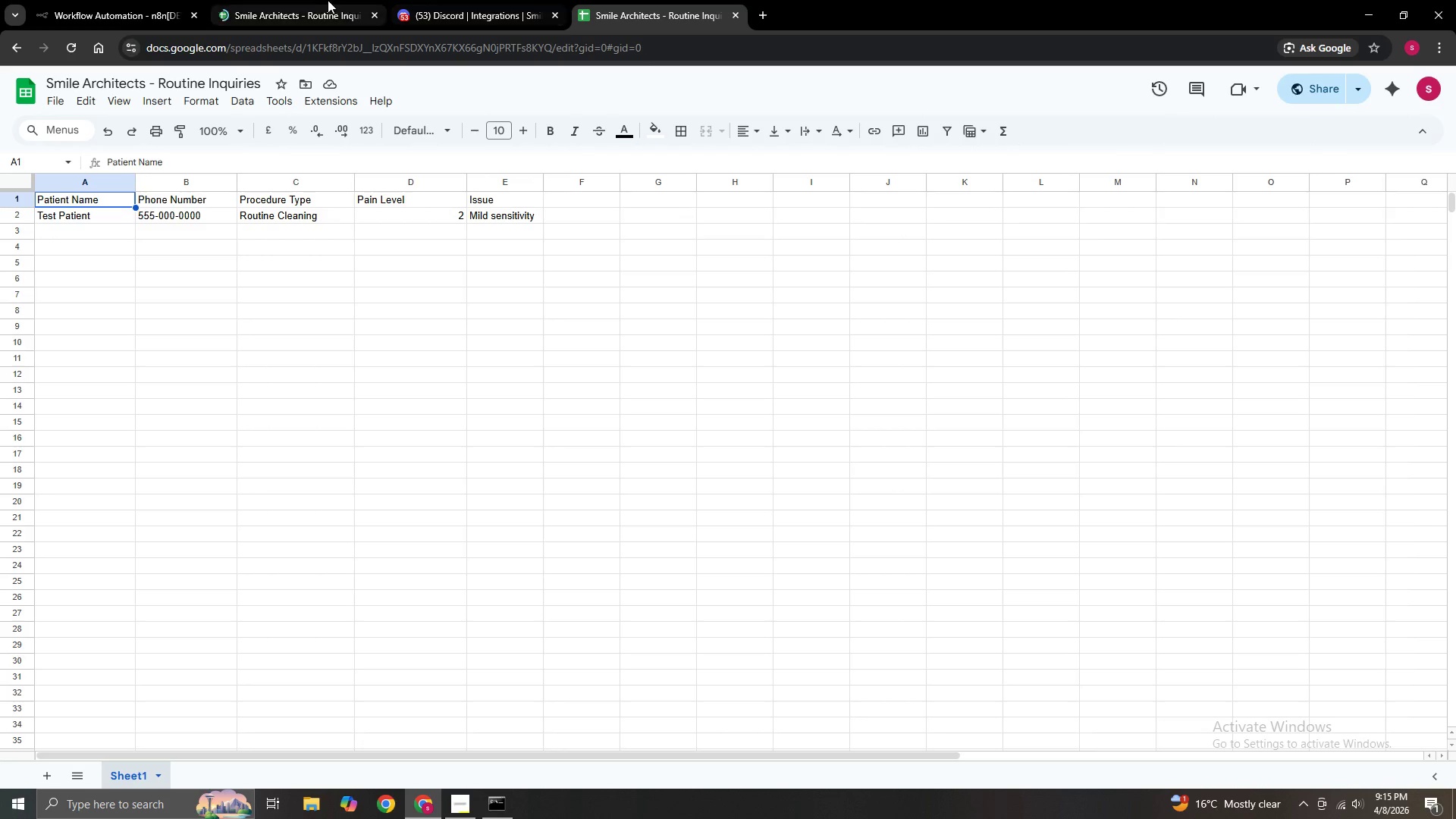 
left_click([316, 0])
 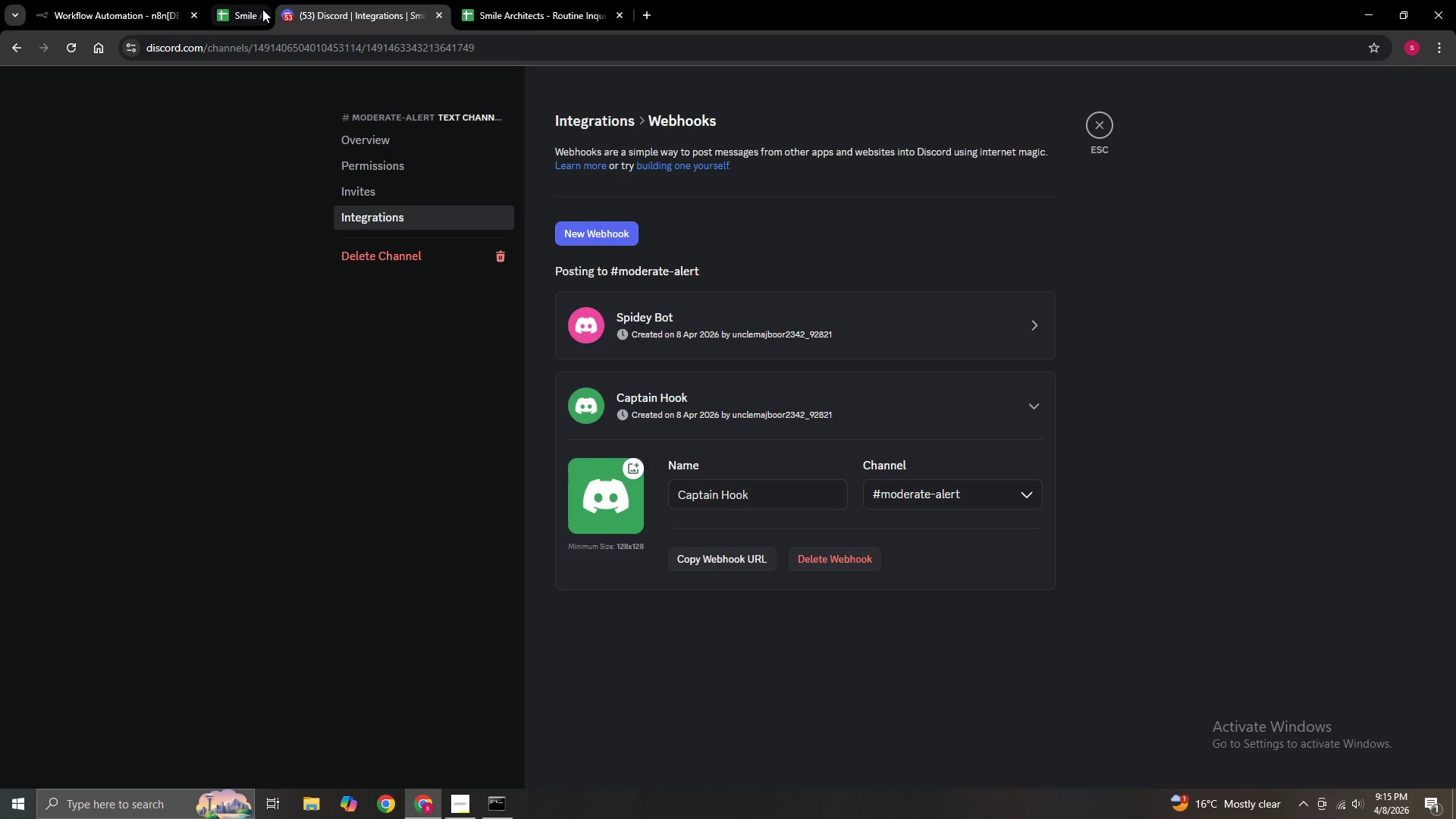 
left_click([125, 0])
 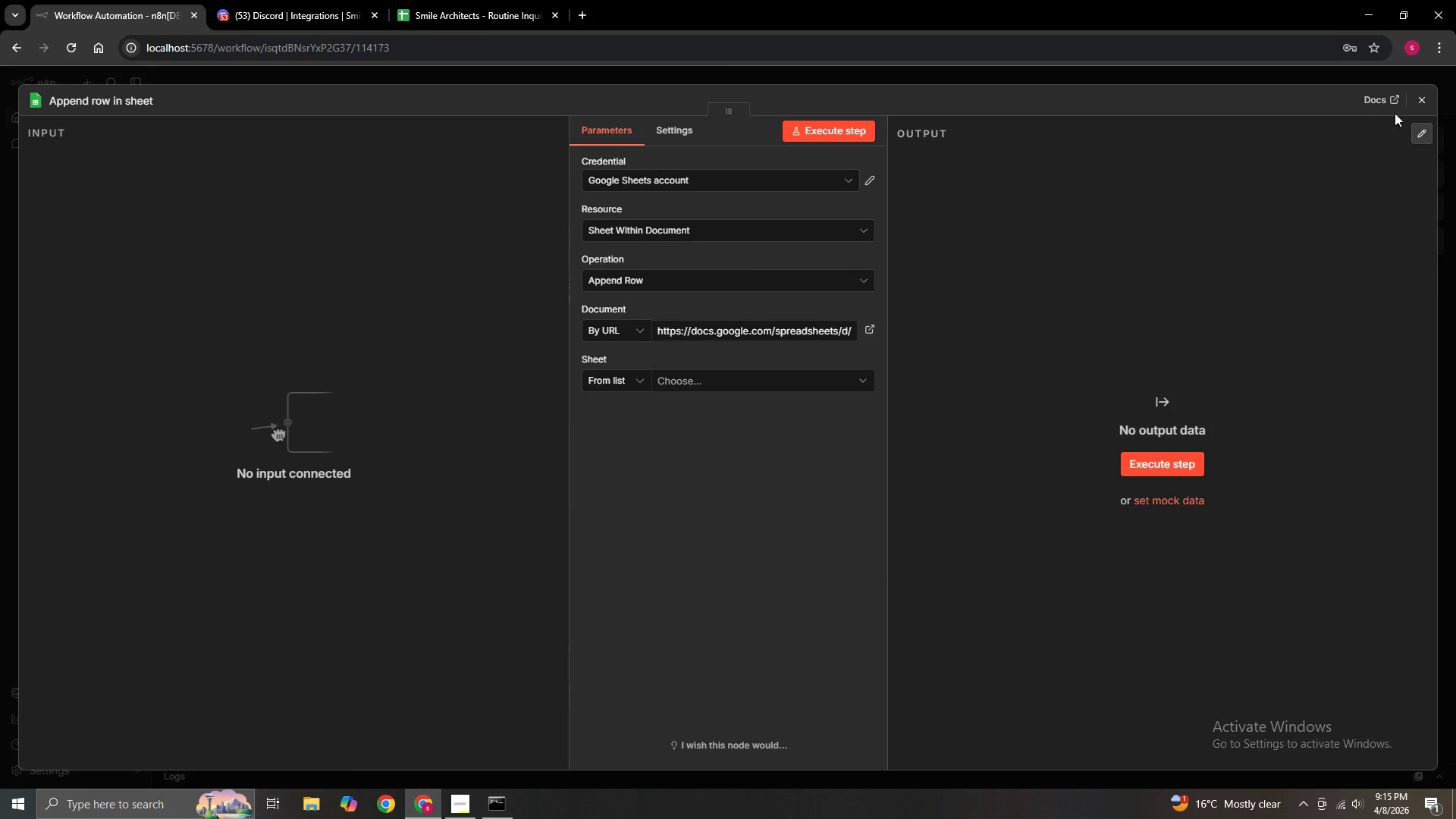 
left_click([1419, 98])
 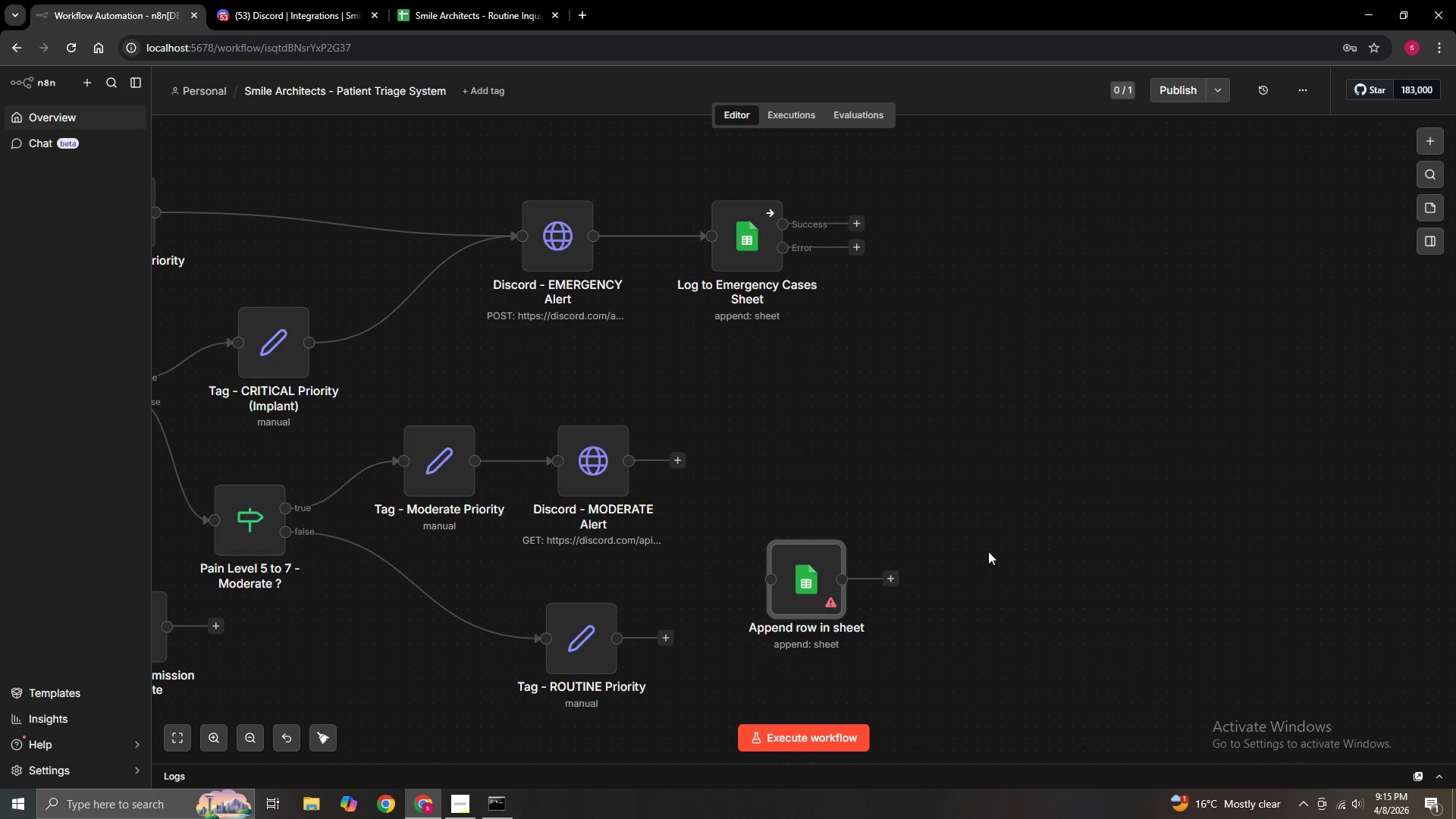 
left_click_drag(start_coordinate=[993, 551], to_coordinate=[1002, 509])
 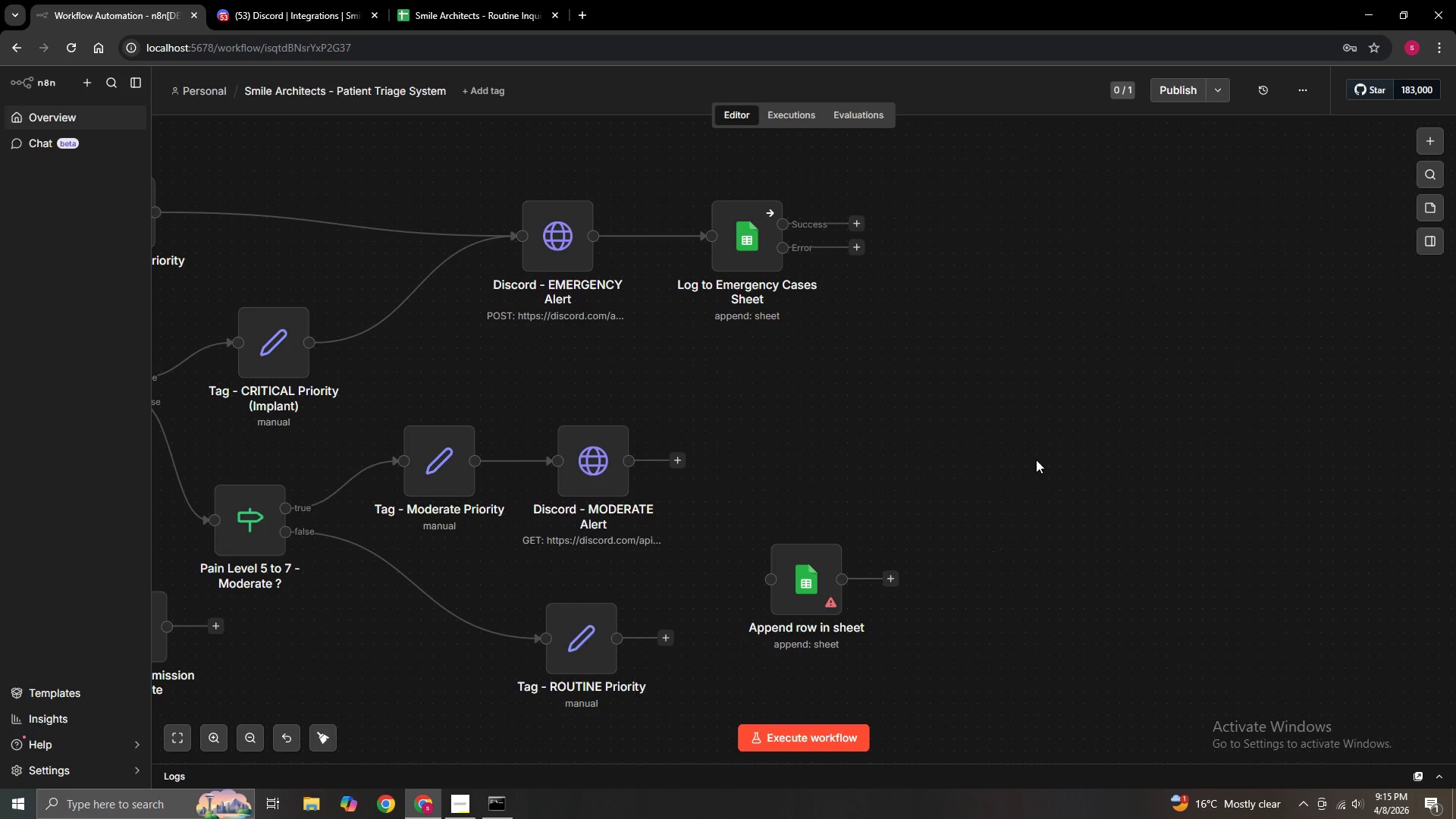 
hold_key(key=ControlLeft, duration=0.7)
left_click_drag(start_coordinate=[1030, 507], to_coordinate=[1040, 436])
 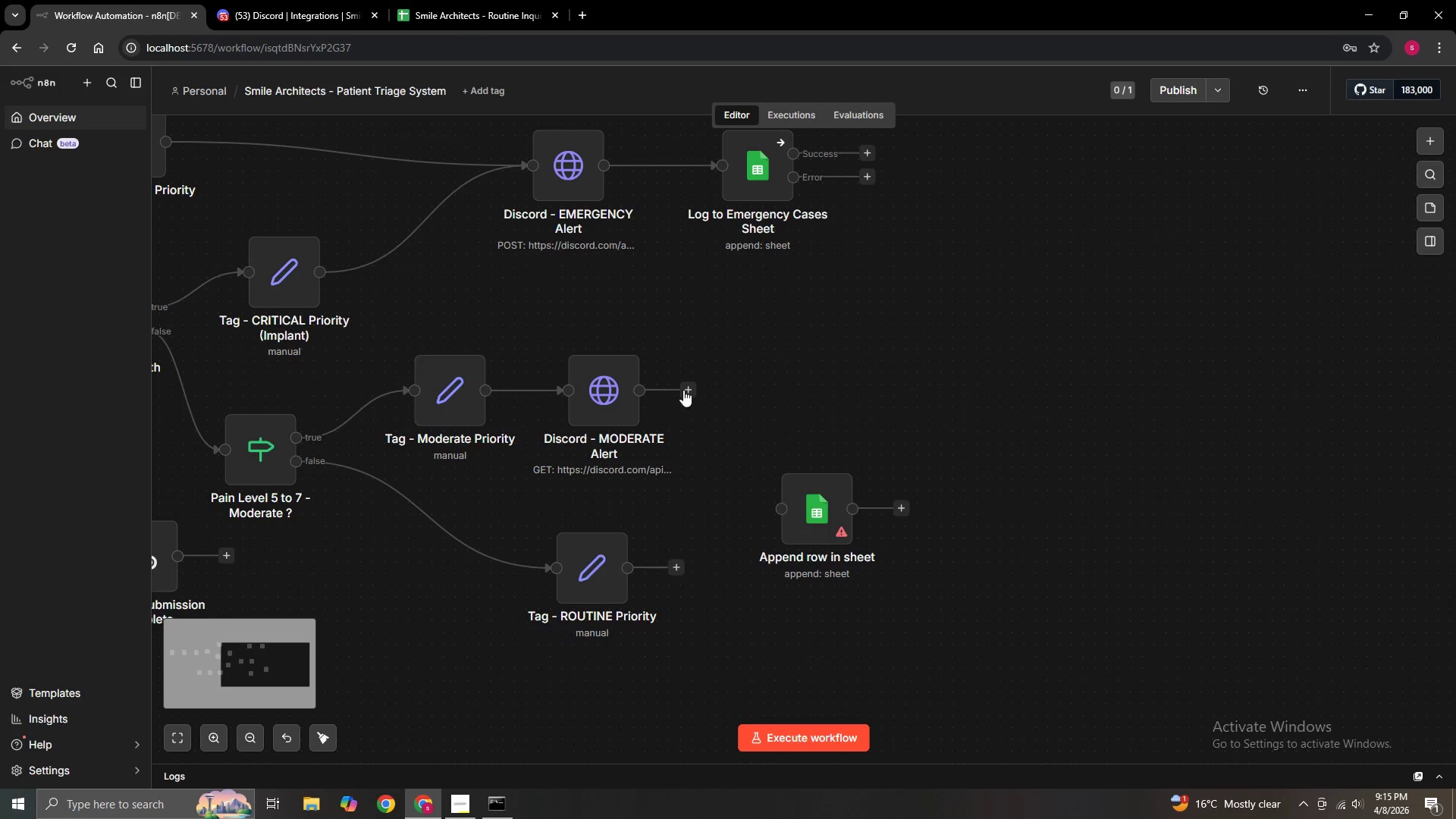 
left_click_drag(start_coordinate=[682, 389], to_coordinate=[777, 511])
 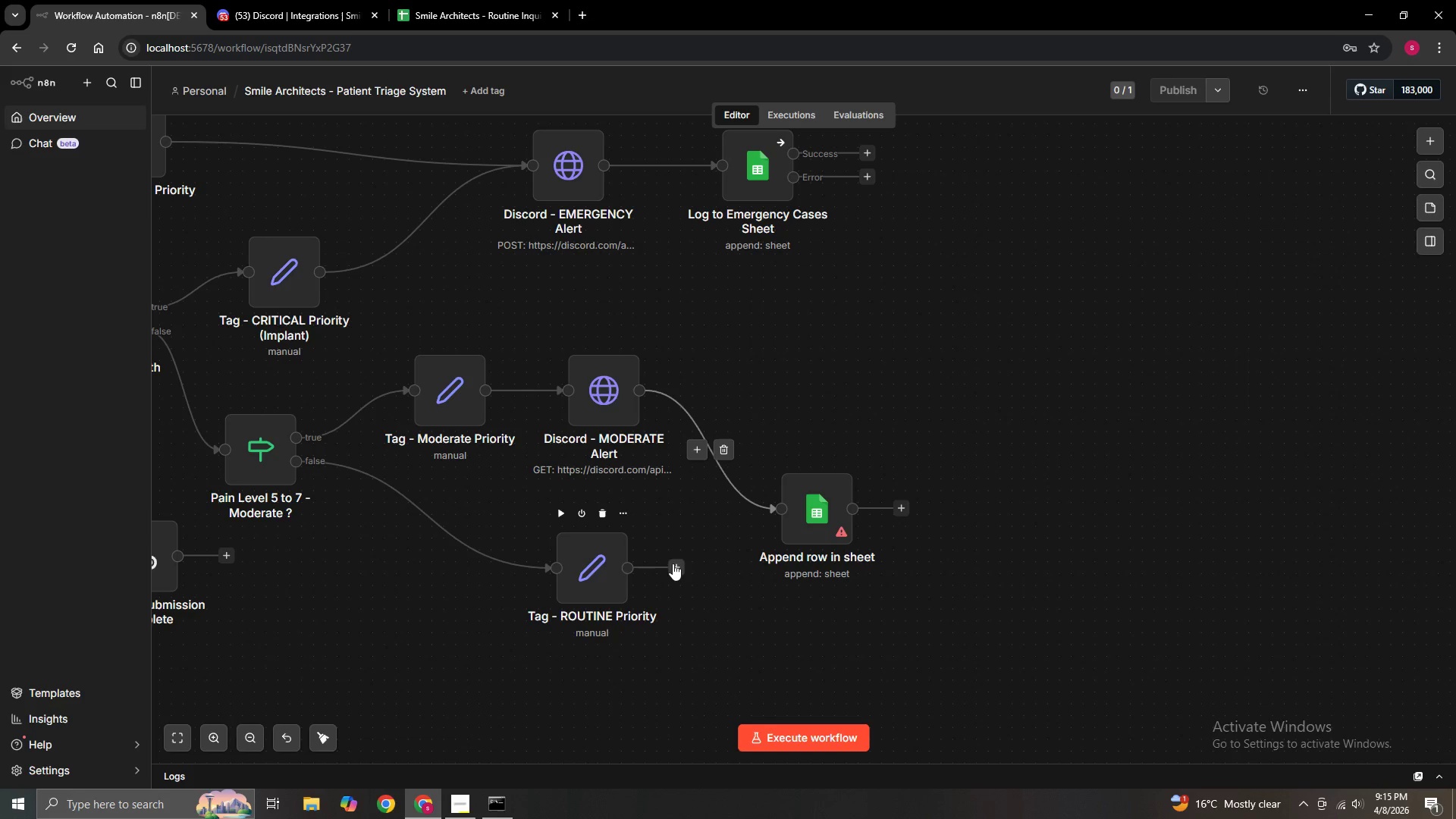 
left_click_drag(start_coordinate=[679, 563], to_coordinate=[775, 522])
 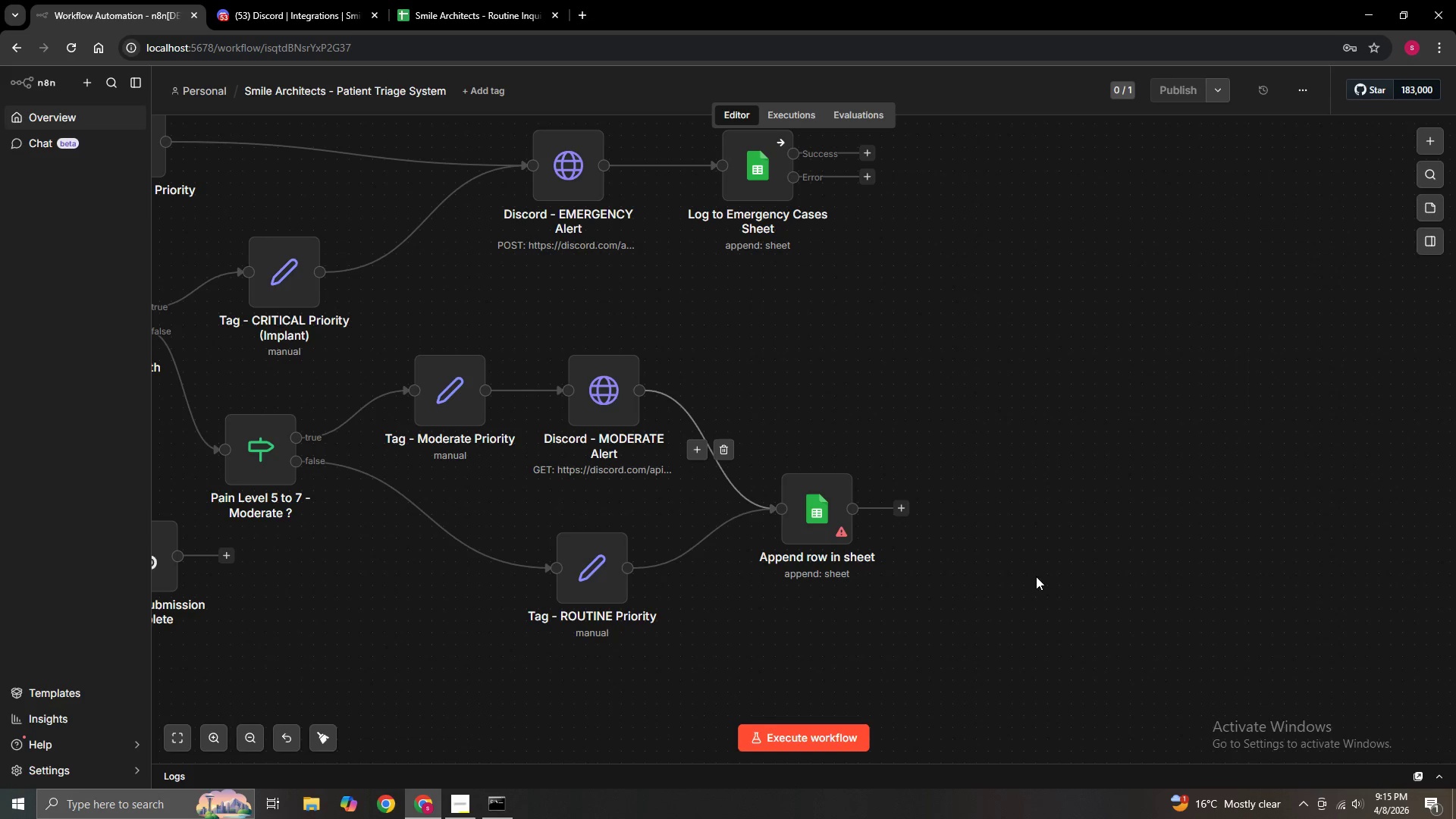 
hold_key(key=ControlLeft, duration=0.92)
left_click_drag(start_coordinate=[1046, 584], to_coordinate=[970, 567])
 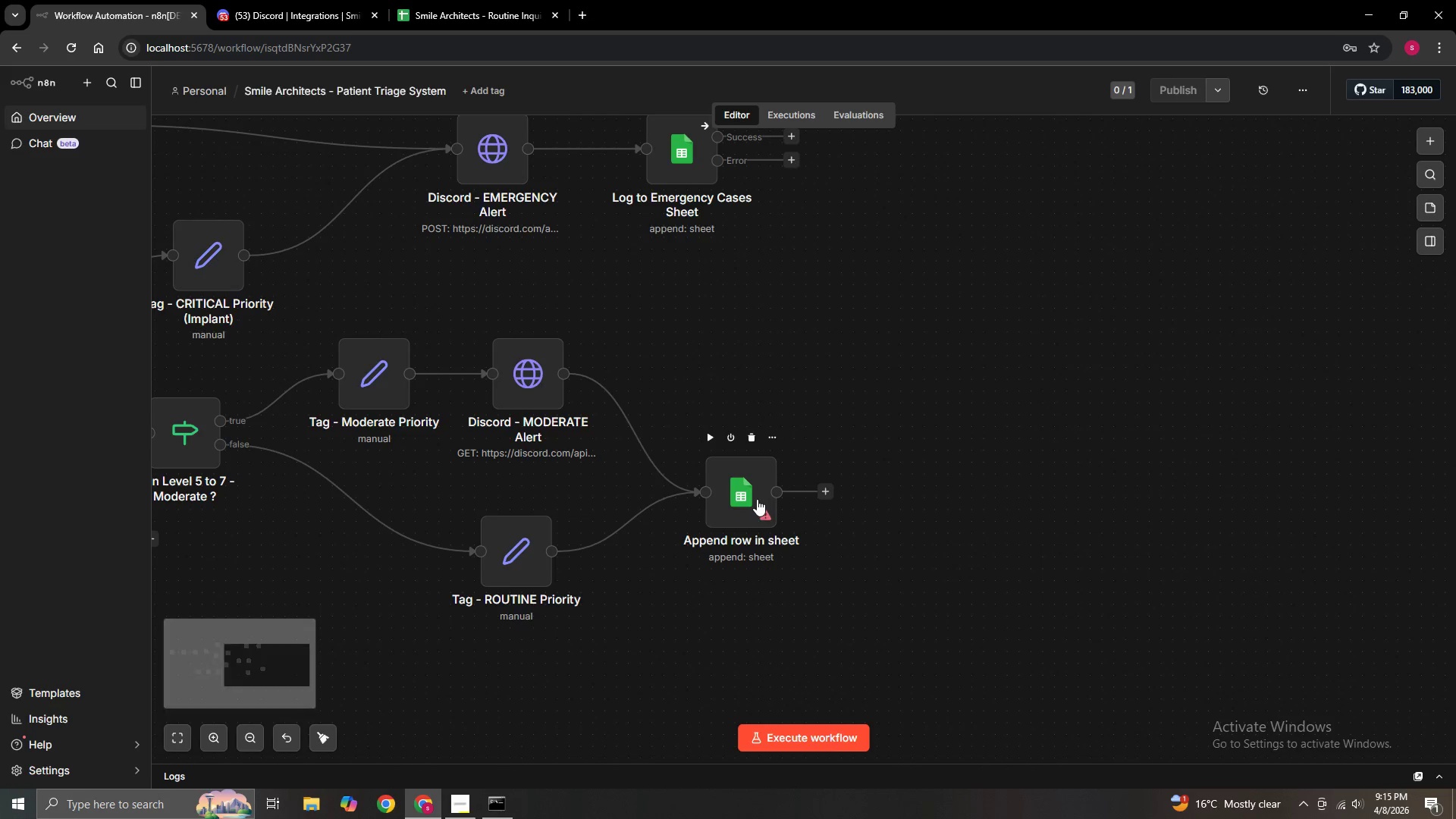 
double_click([757, 499])
 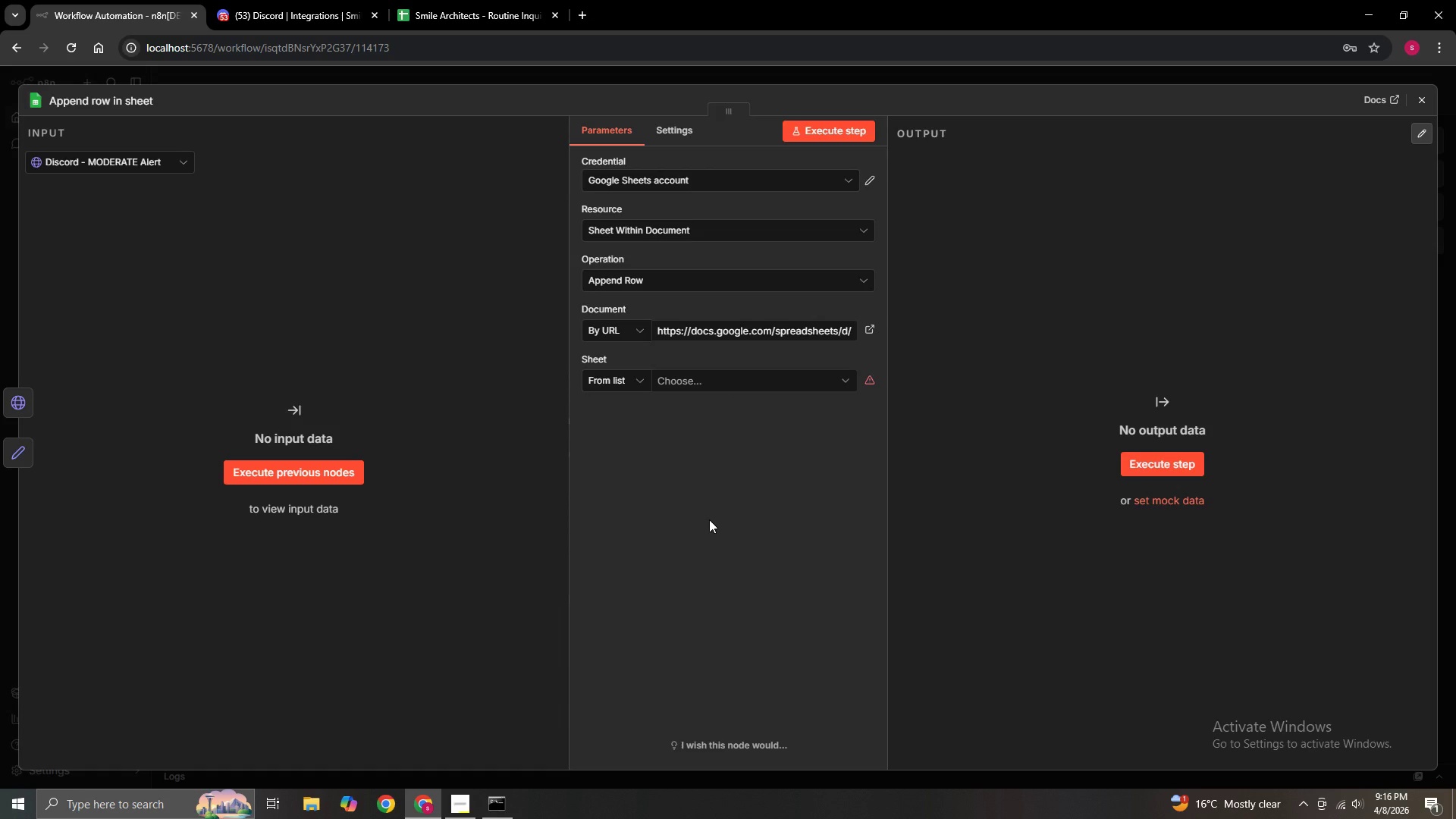 
wait(12.2)
 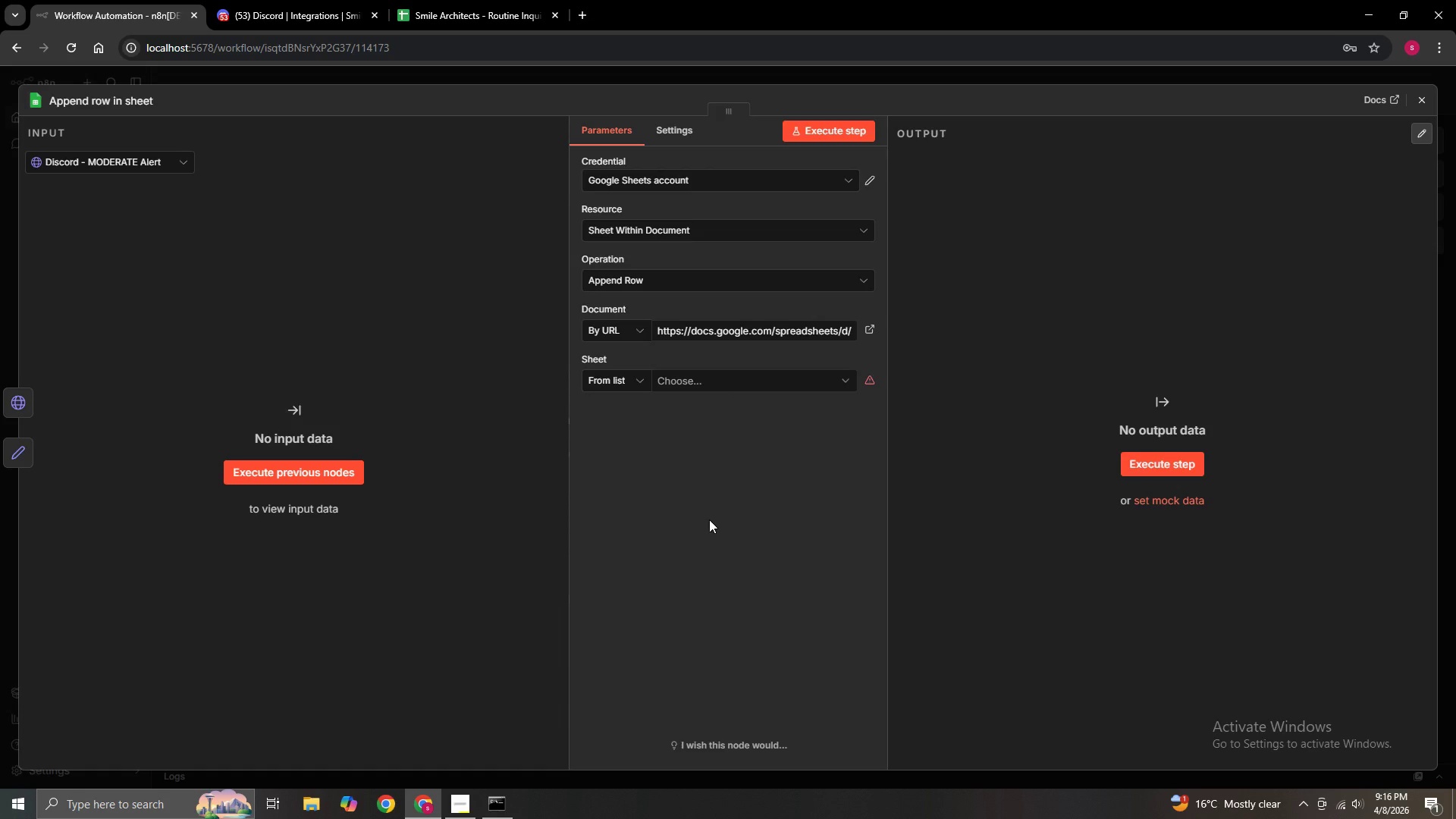 
left_click([719, 384])
 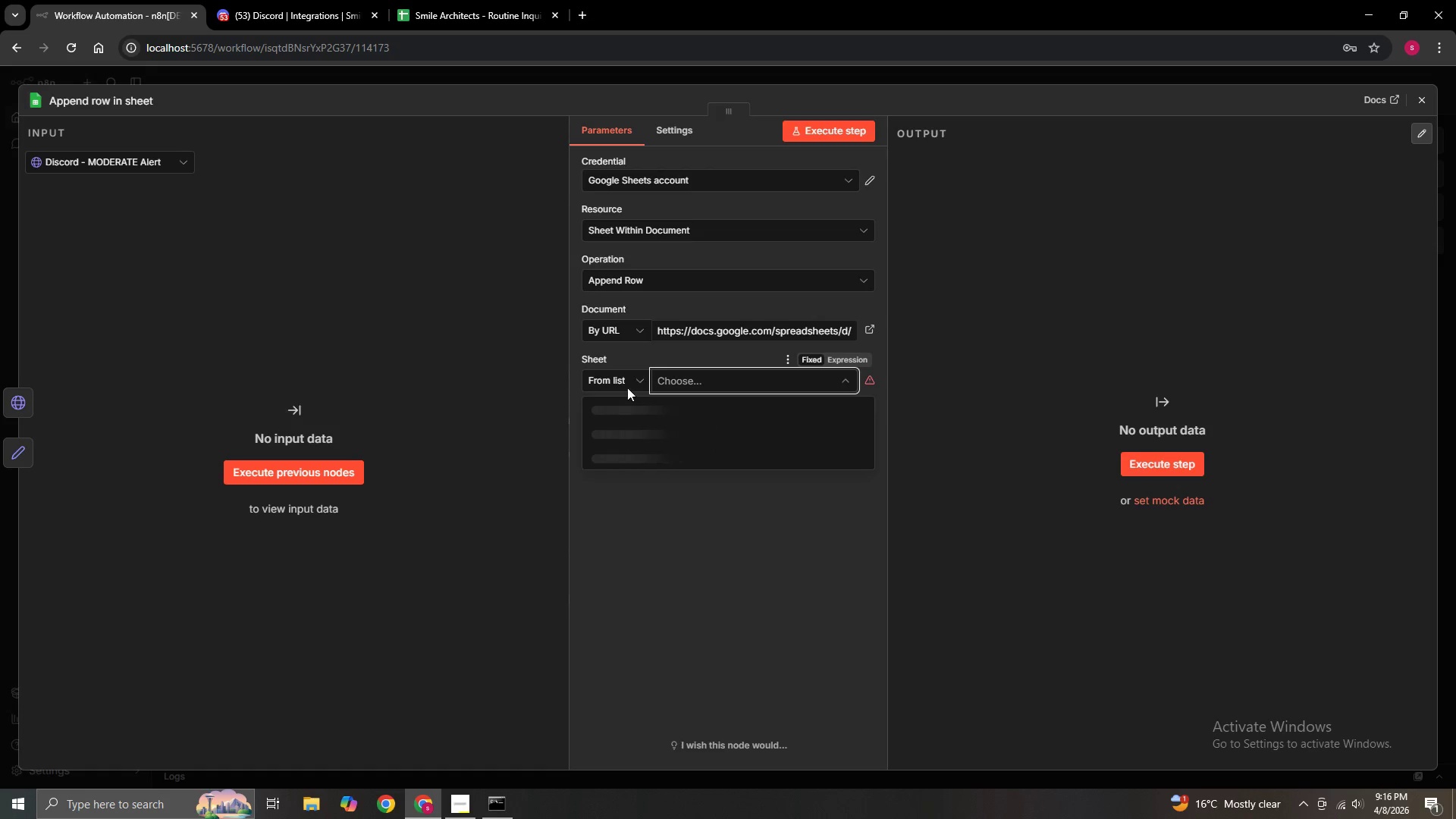 
left_click([613, 381])
 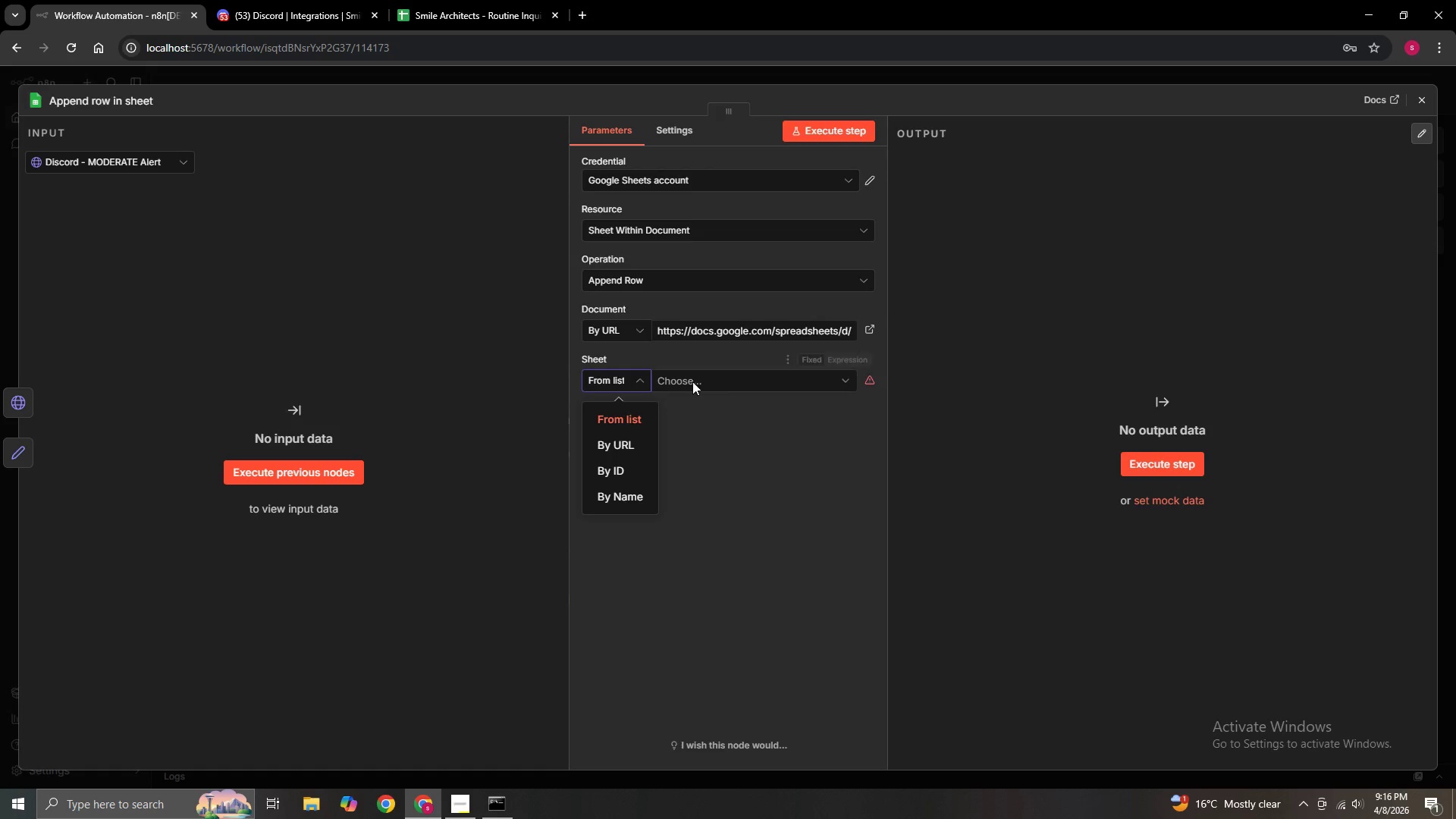 
left_click([706, 378])
 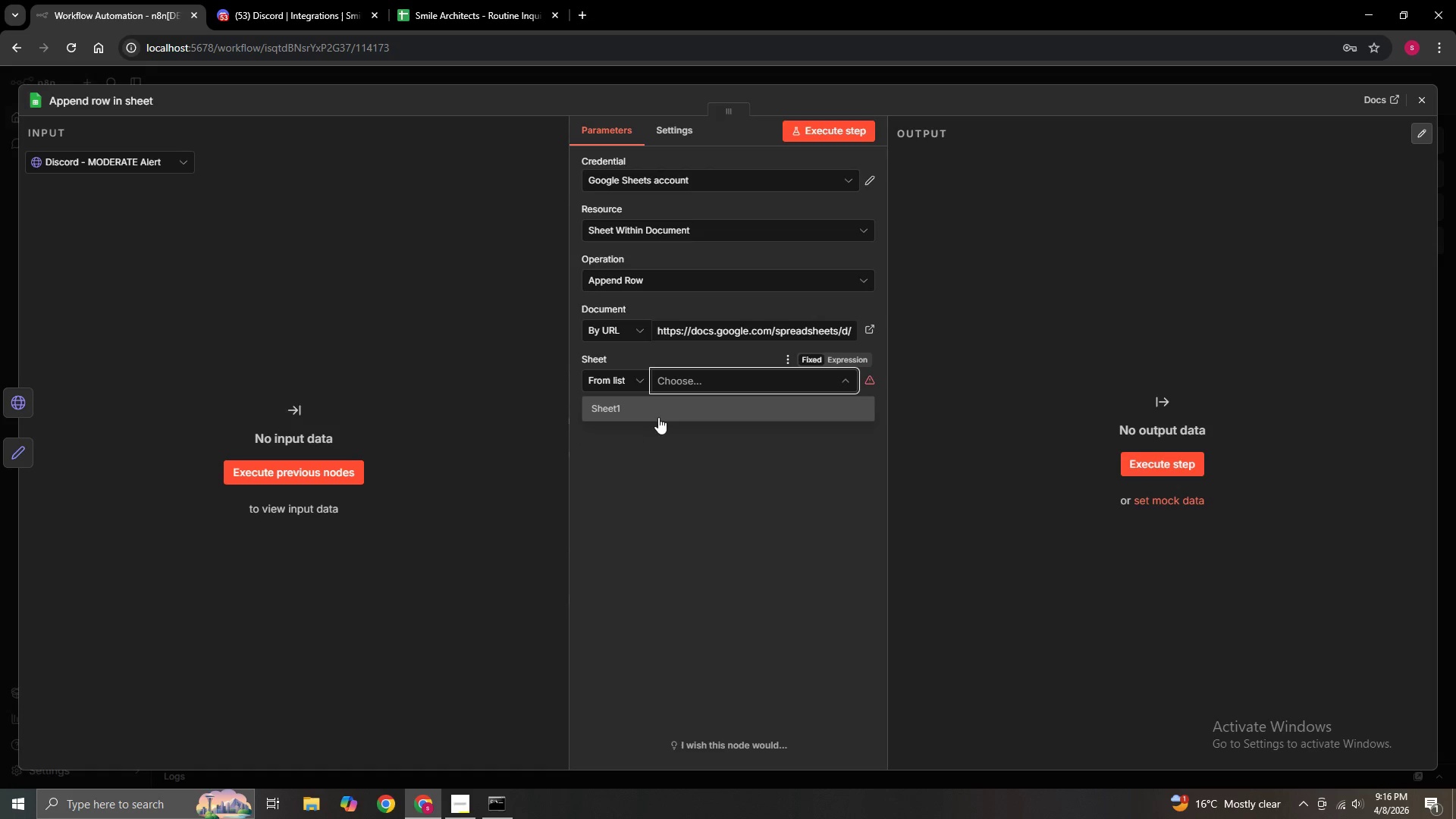 
left_click([660, 409])
 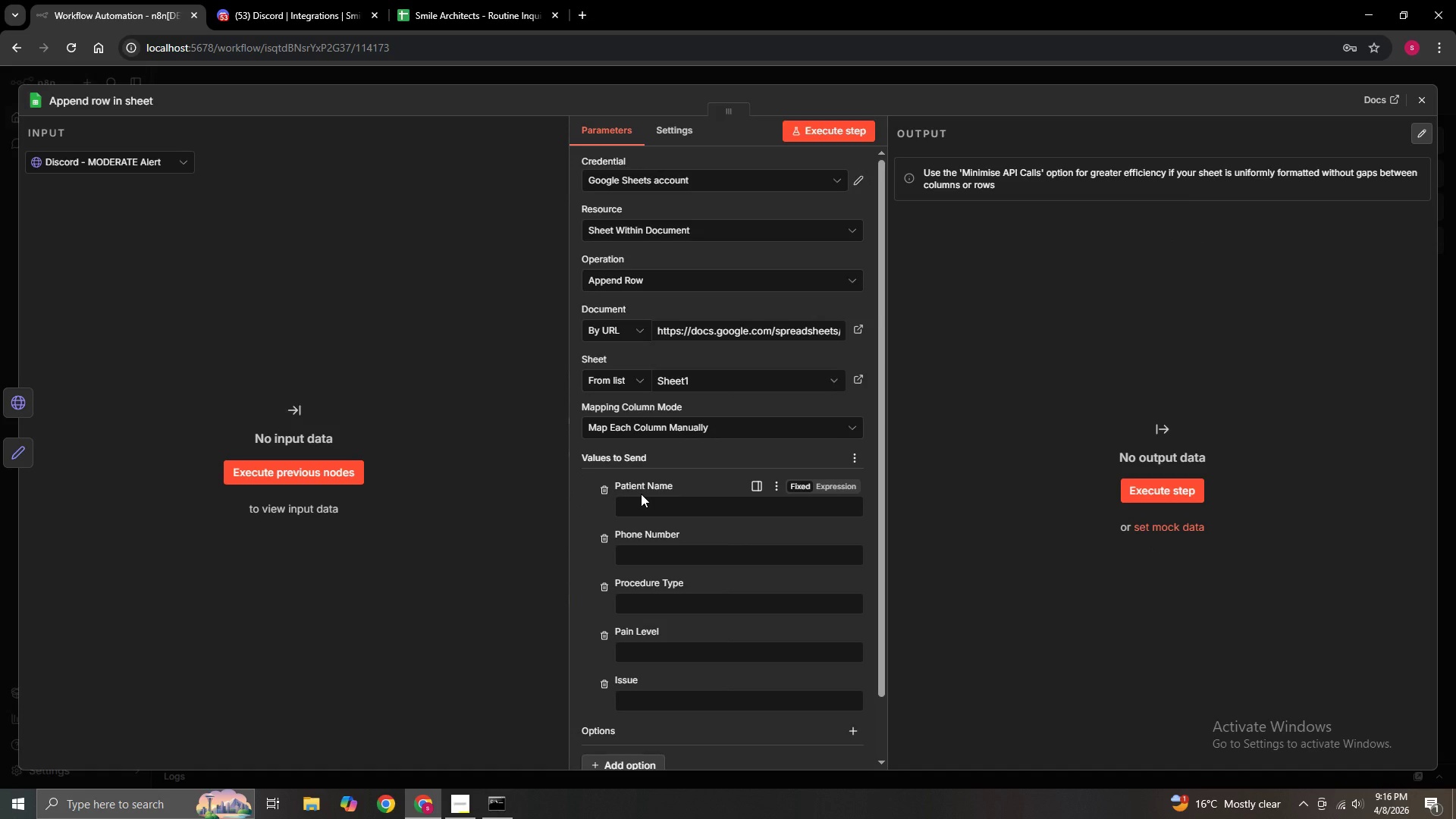 
wait(14.25)
 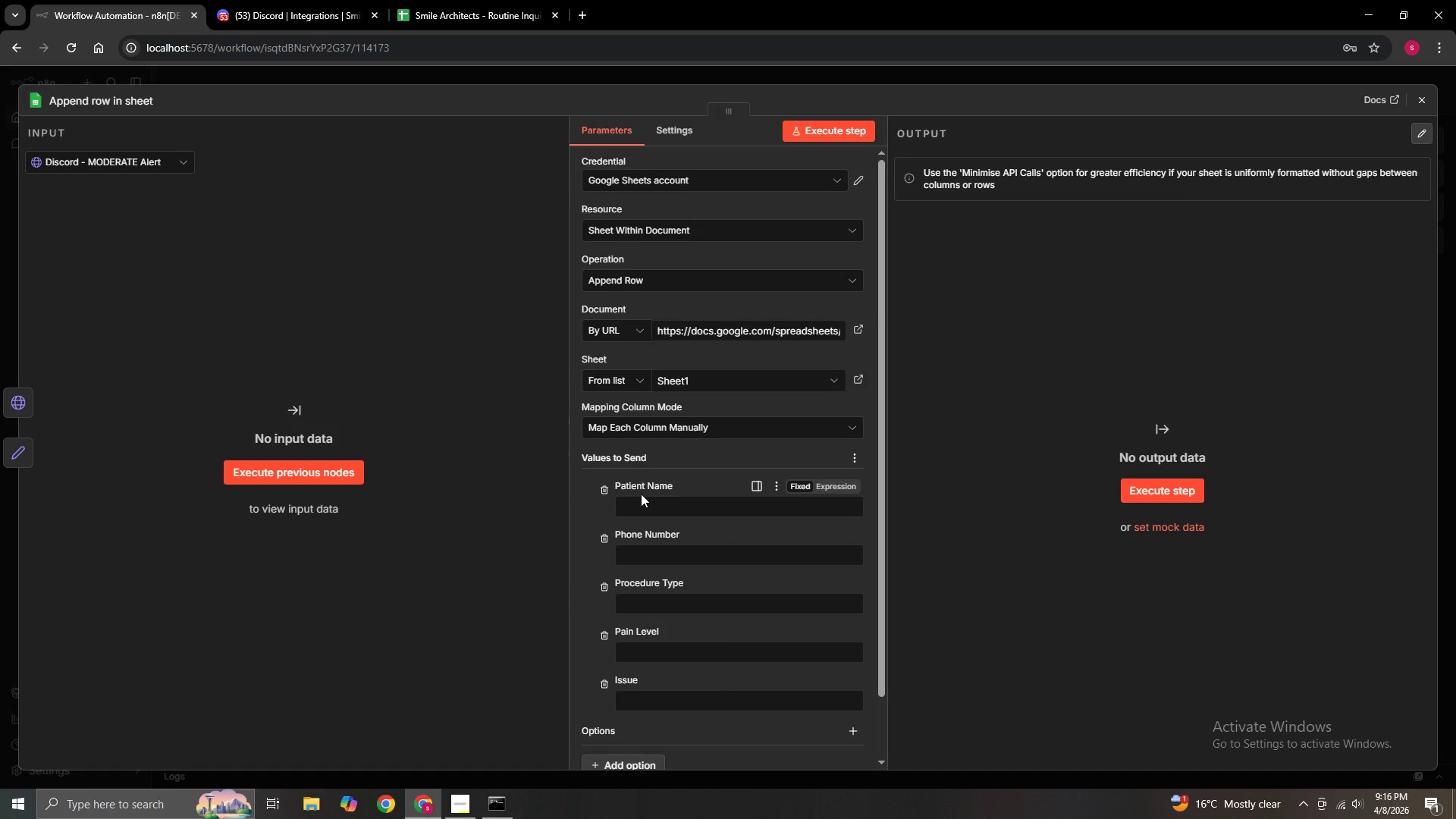 
scroll: coordinate [641, 494], scroll_direction: down, amount: 1.0
 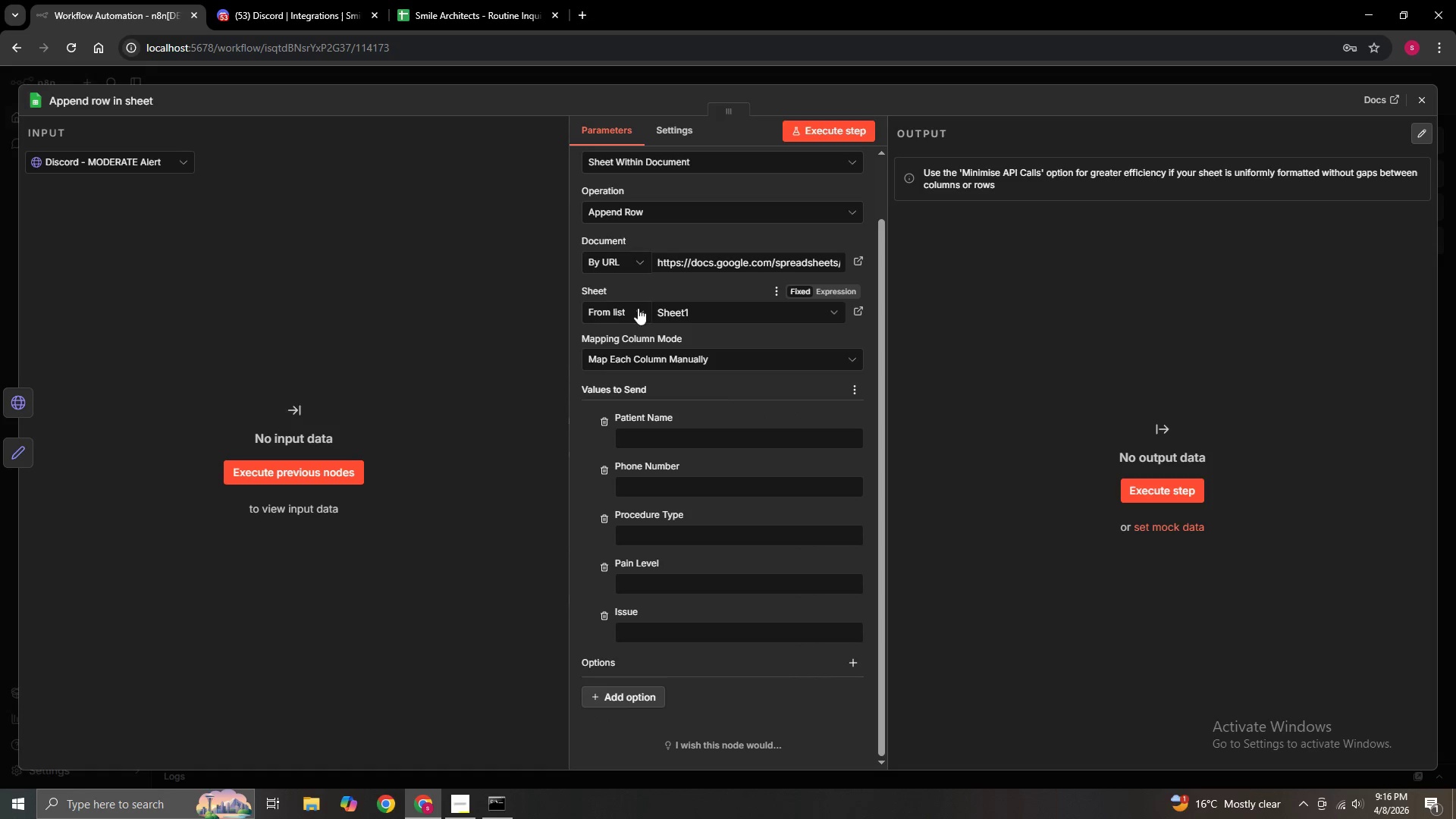 
left_click([679, 444])
 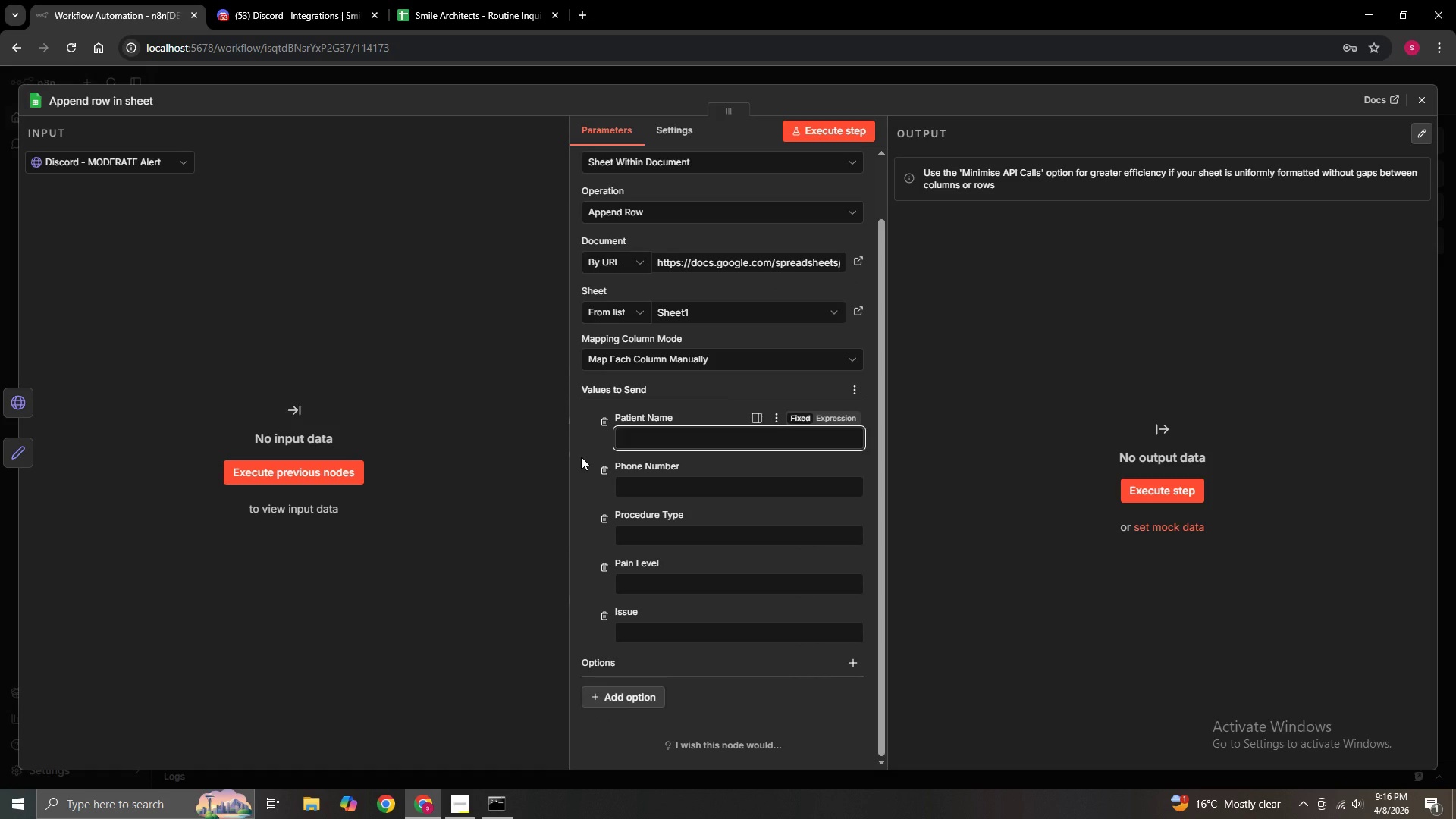 
key(Equal)
 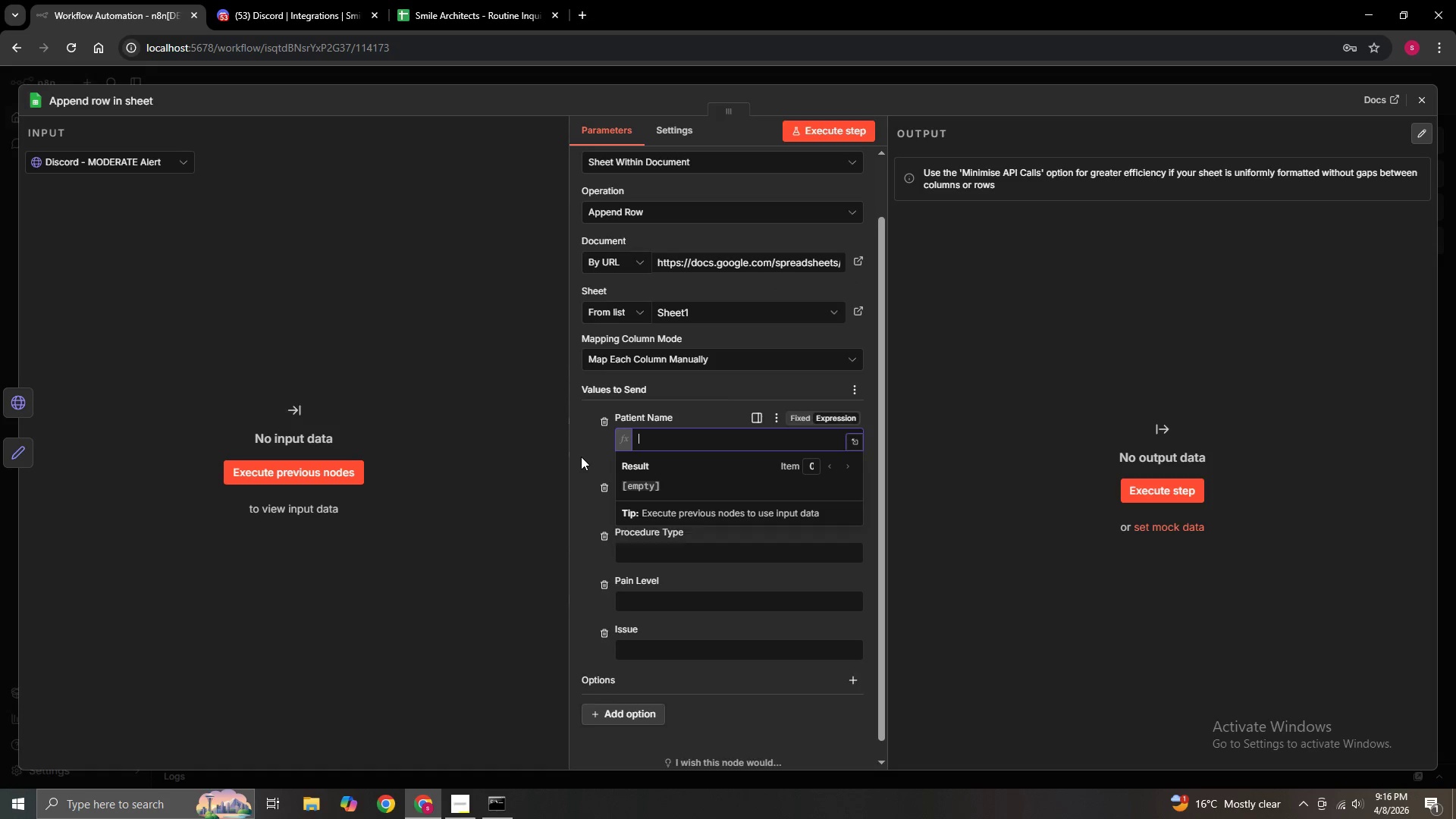 
key(Shift+BracketLeft)
 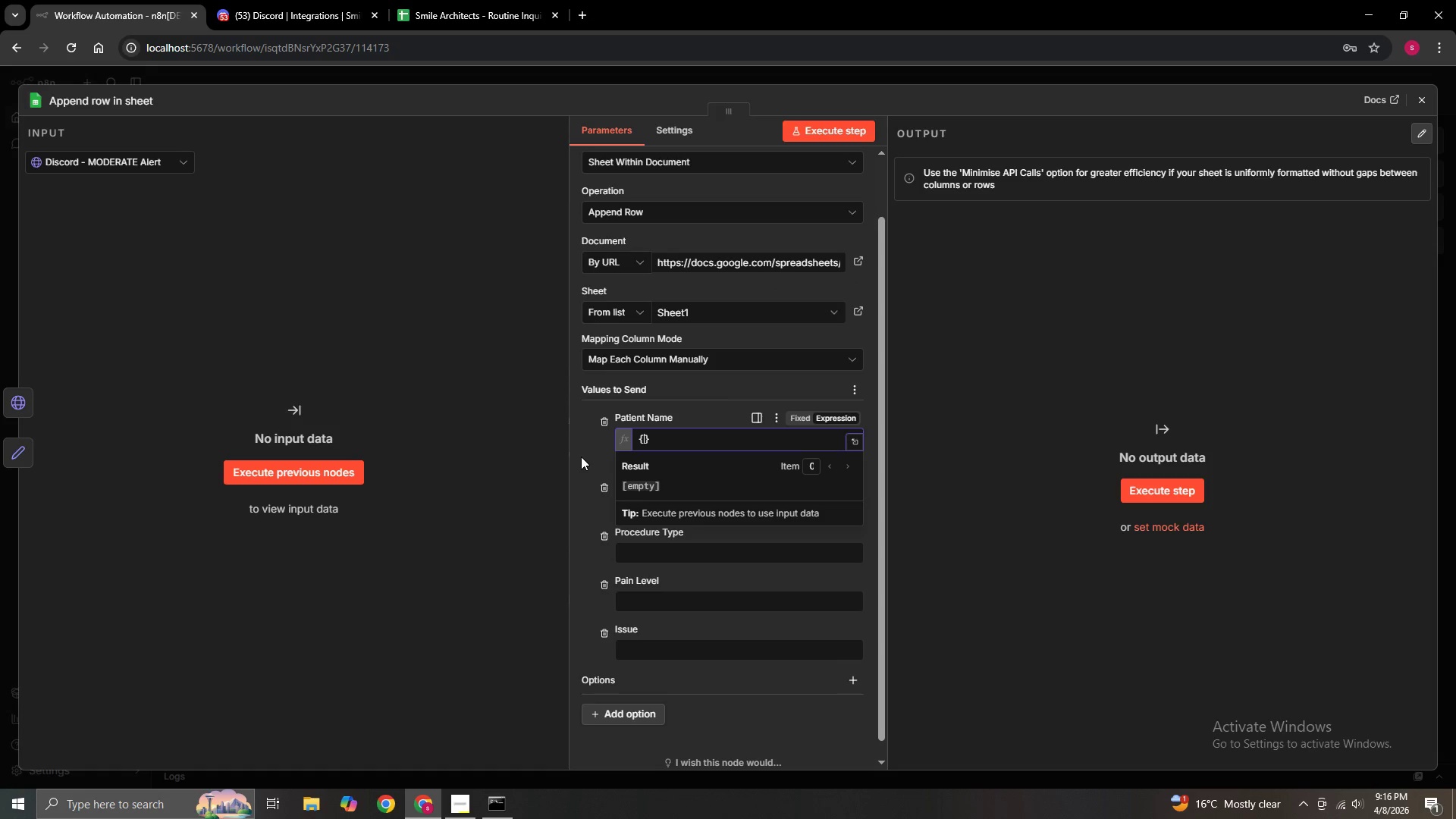 
key(Shift+BracketLeft)
 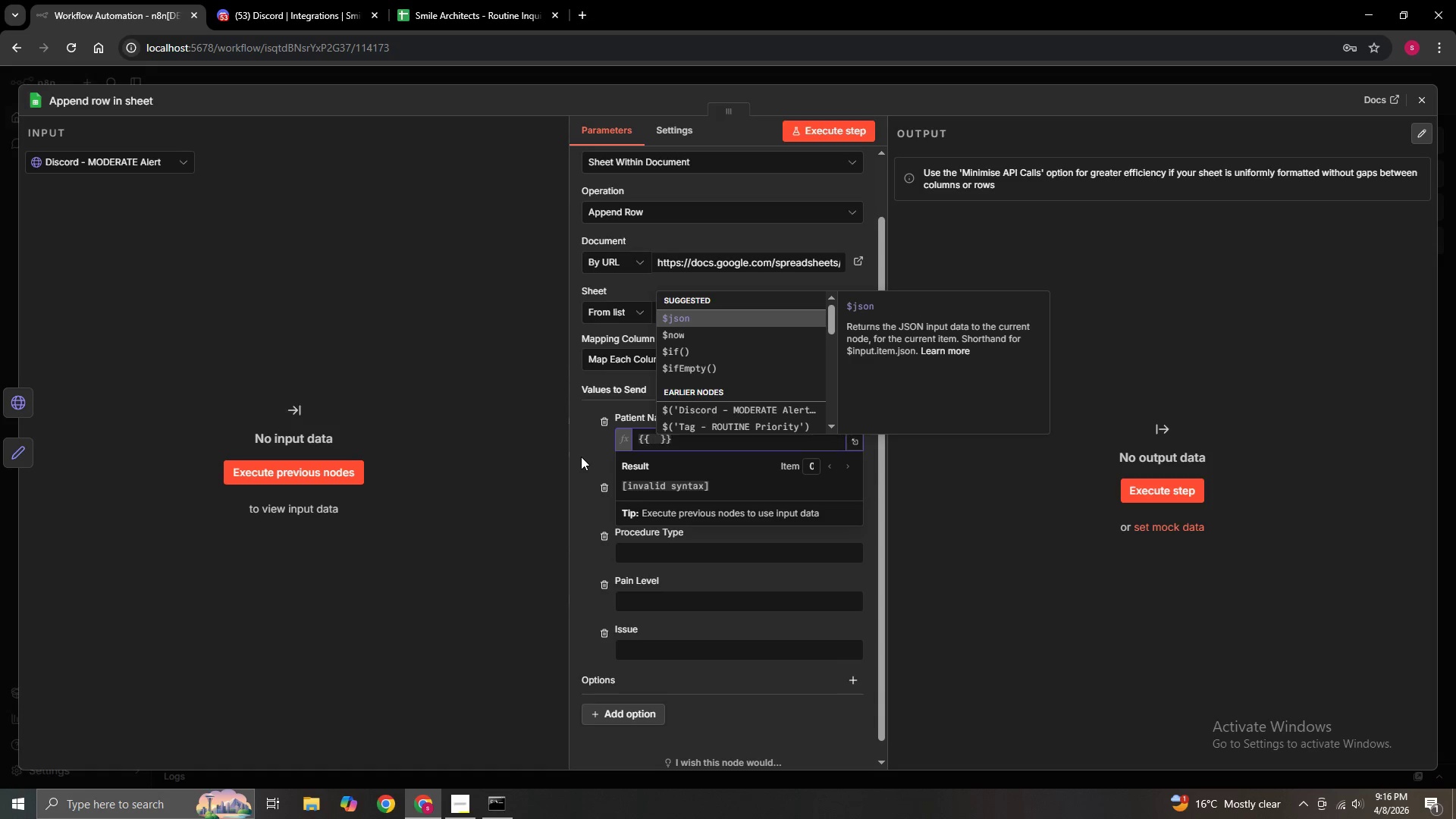 
key(Enter)
 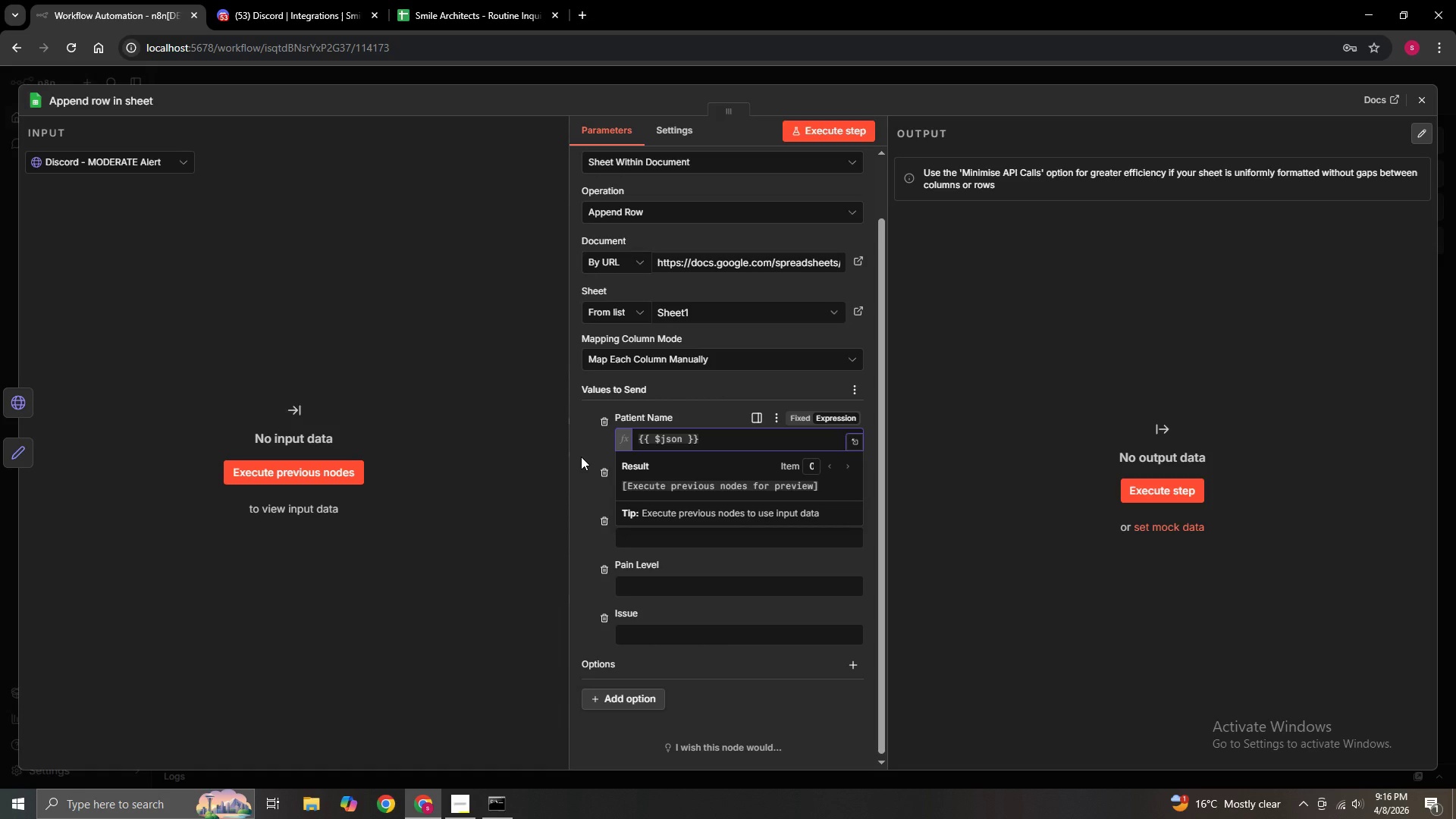 
type(.patient)
 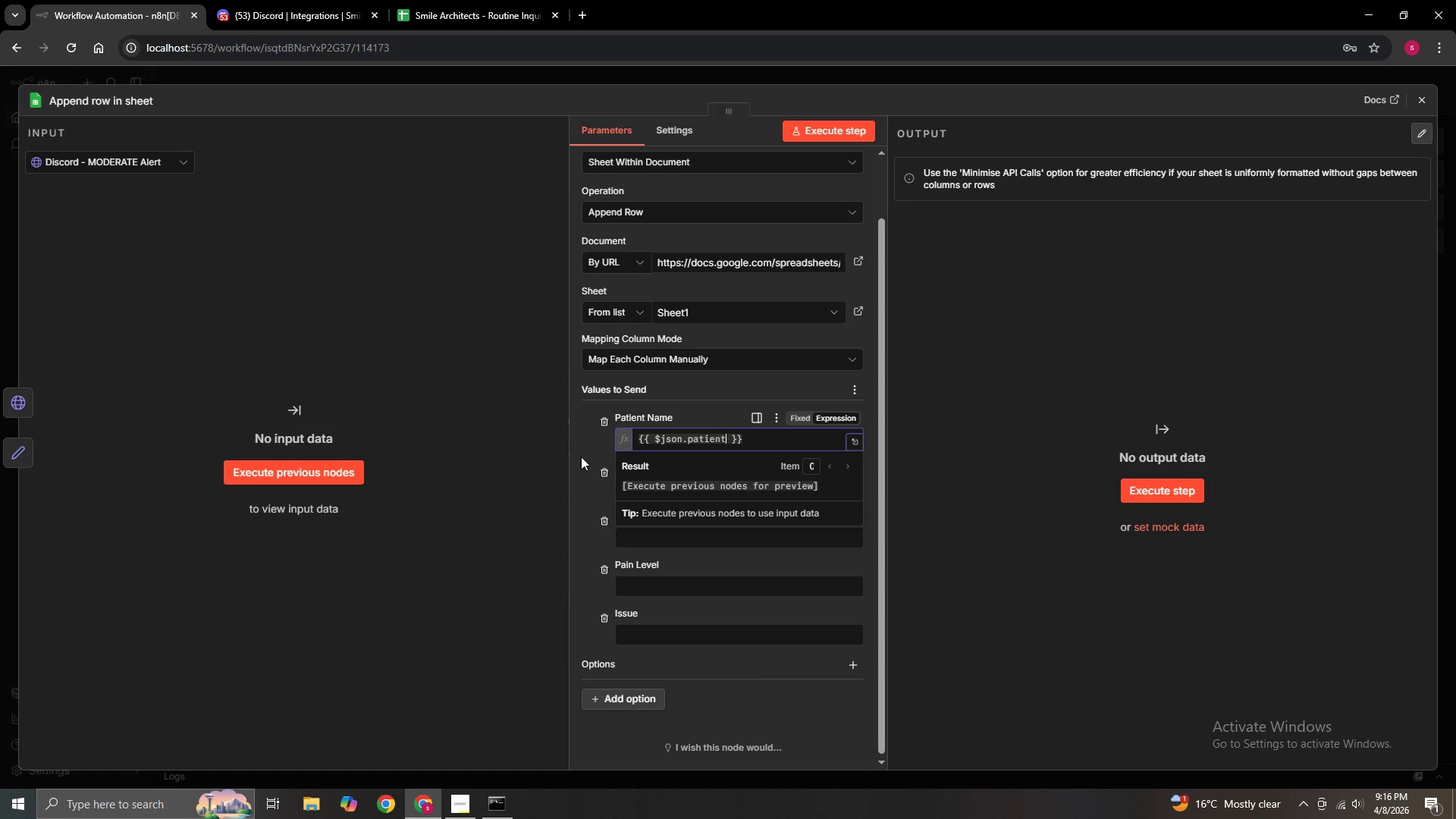 
wait(7.5)
 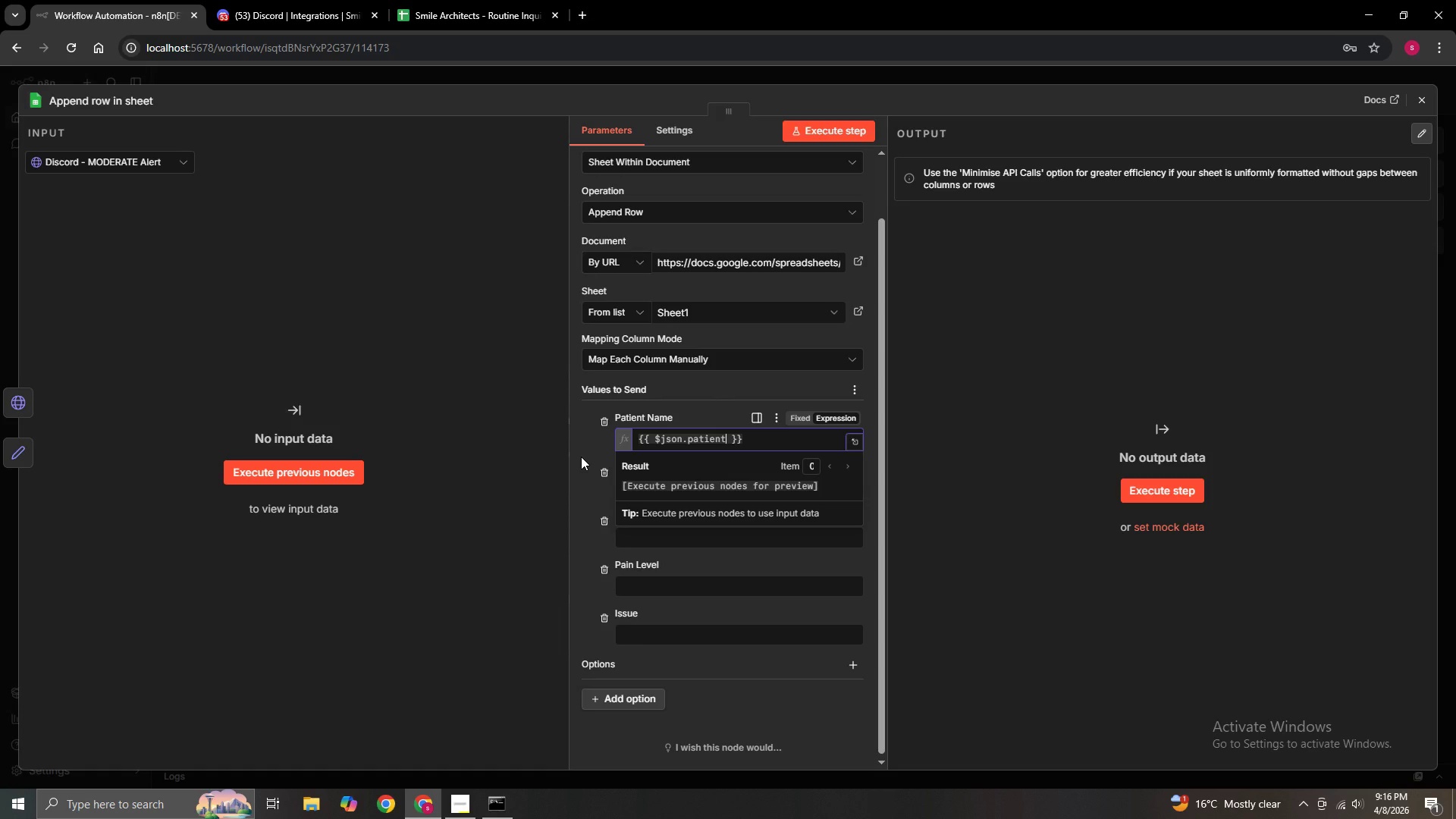 
type(_name)
 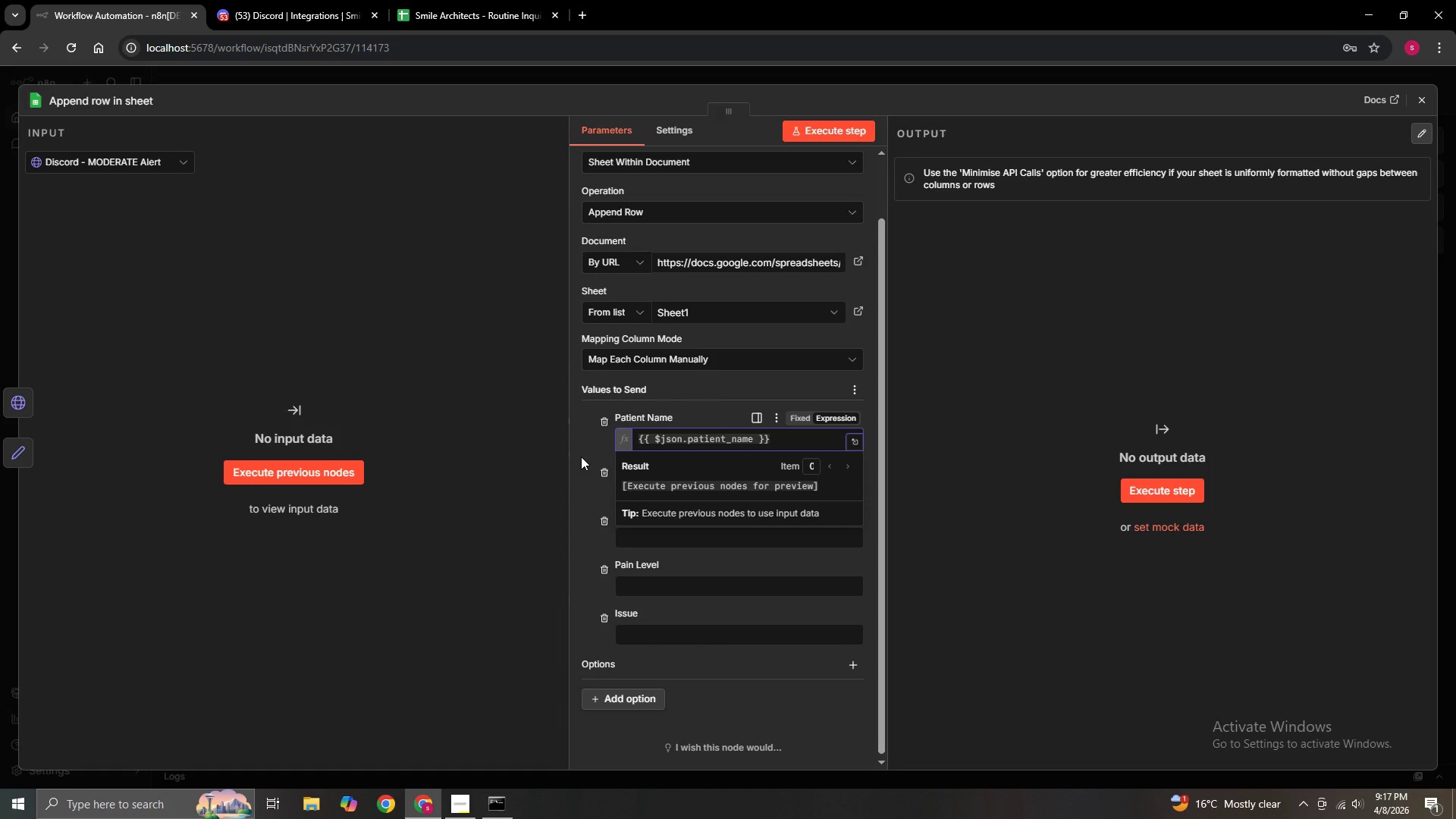 
wait(14.34)
 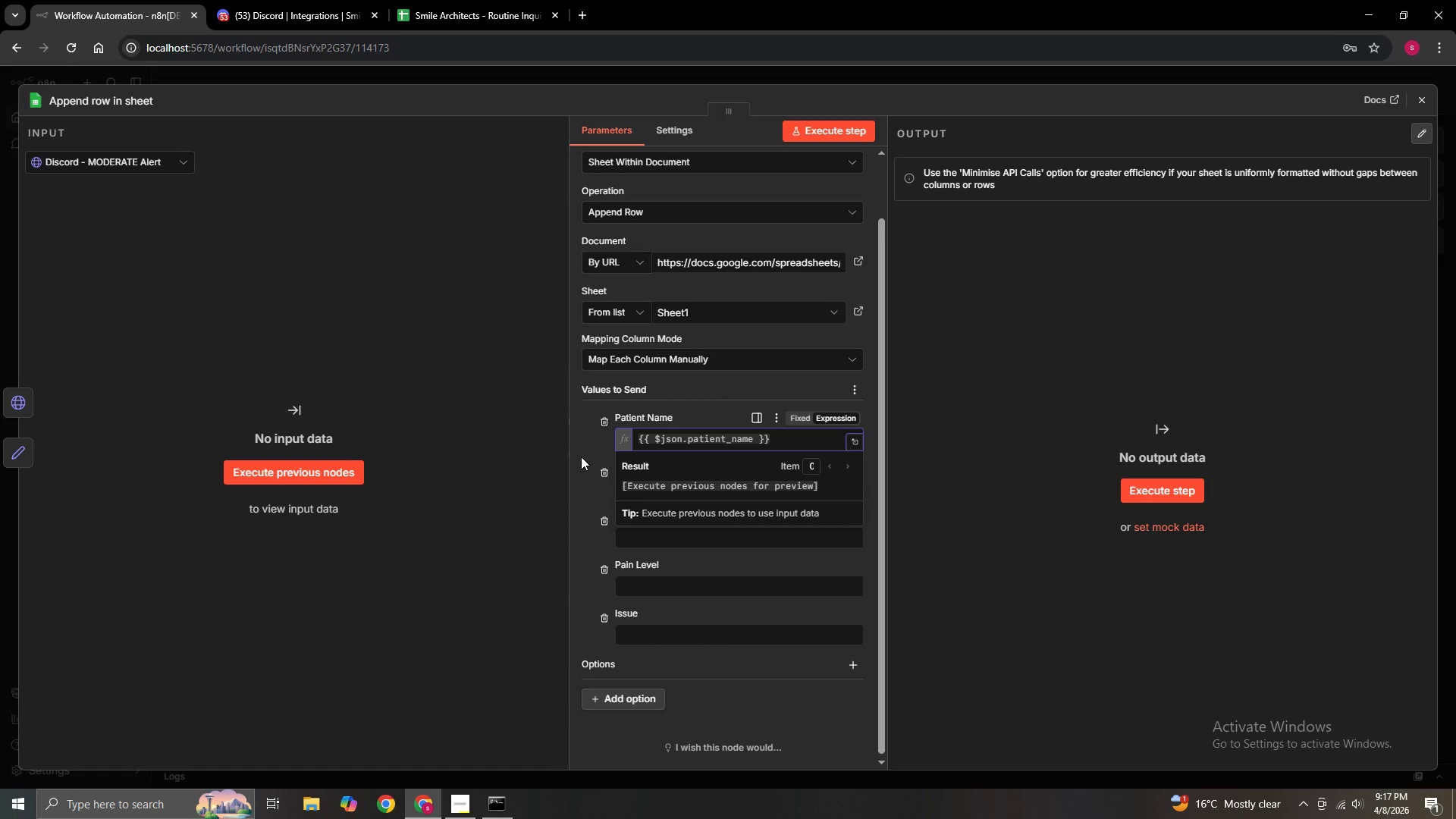 
left_click([560, 510])
 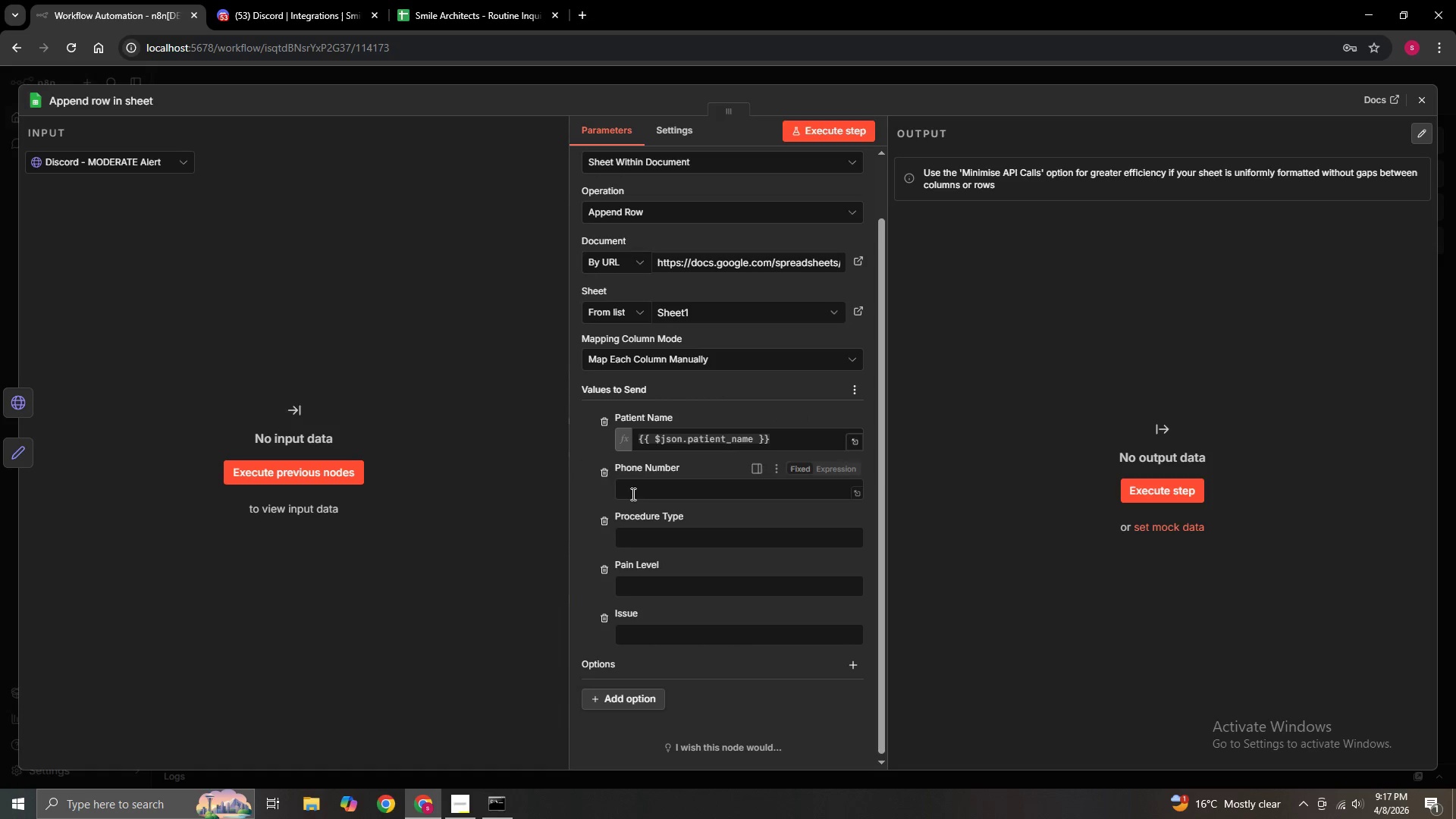 
left_click([635, 492])
 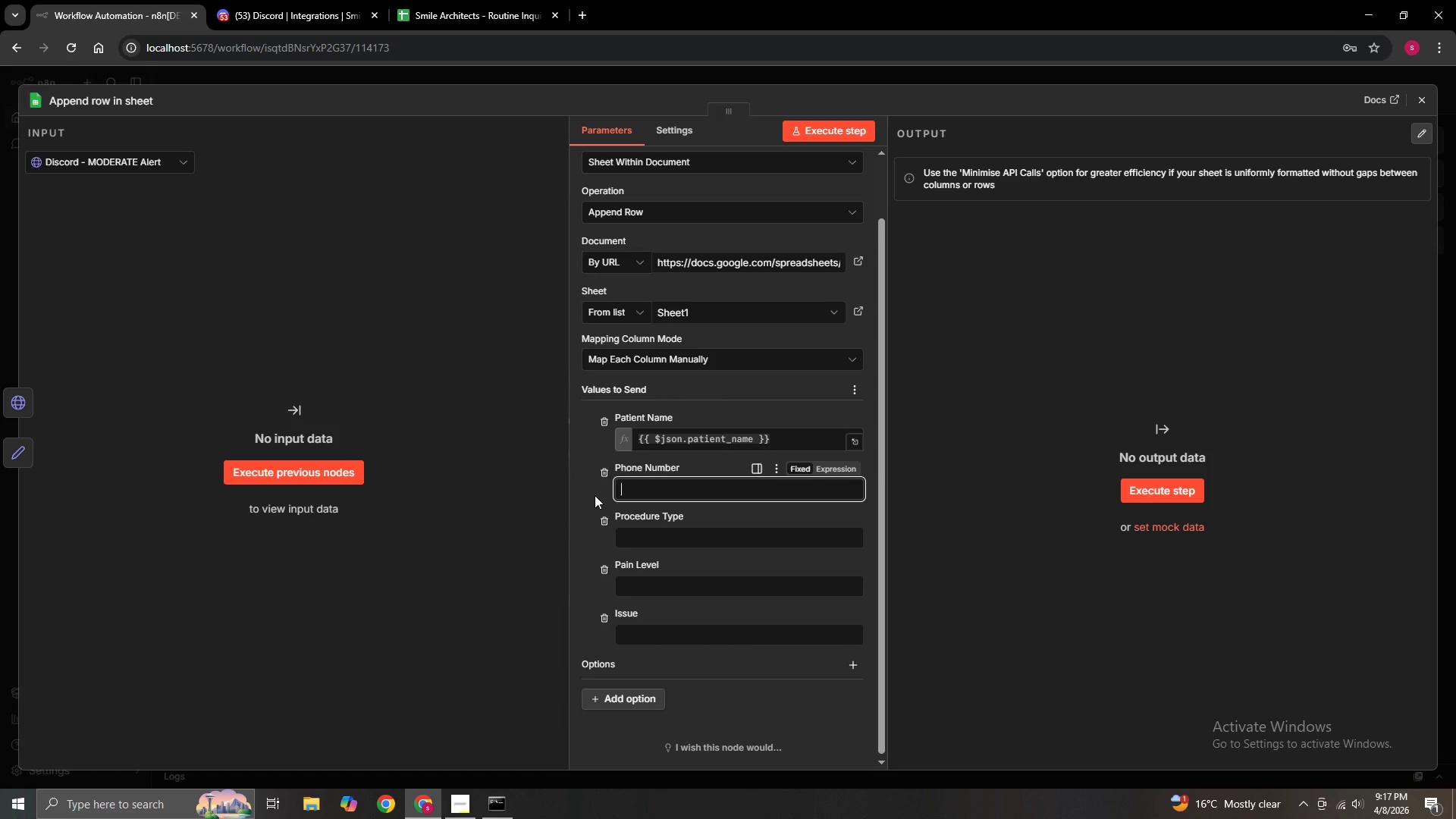 
key(Equal)
 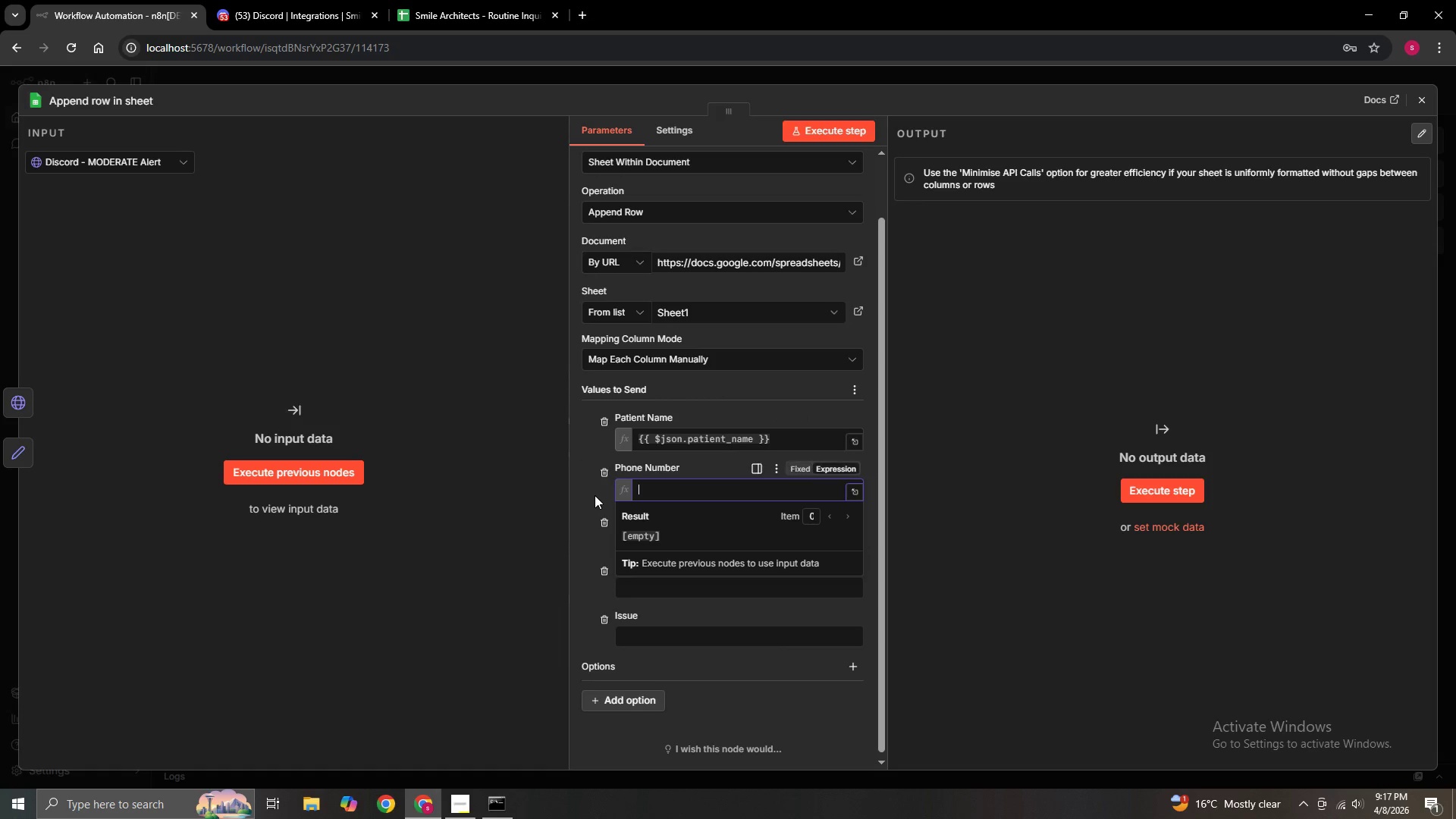 
key(Shift+BracketLeft)
 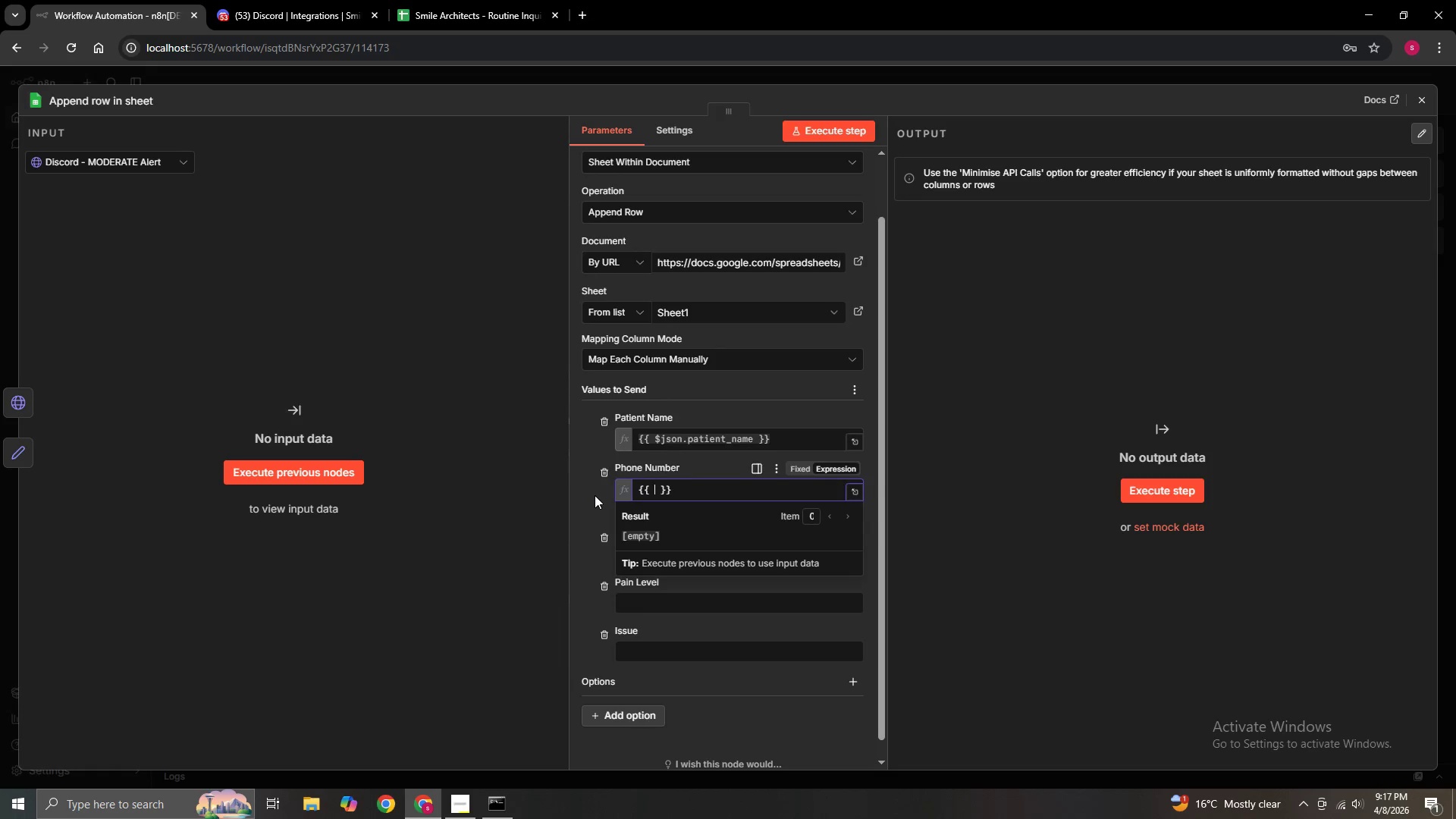 
key(Shift+BracketLeft)
 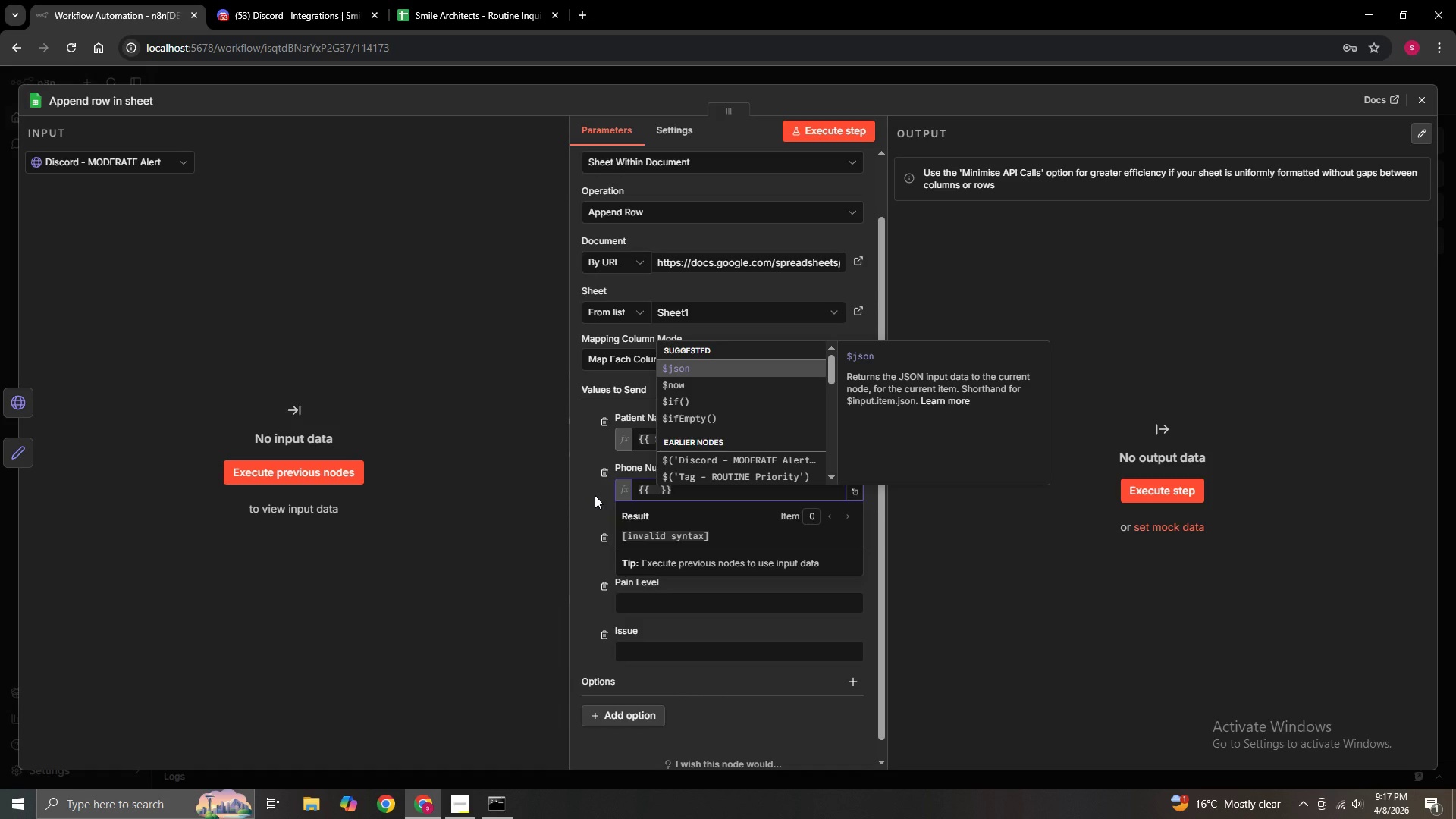 
key(Enter)
 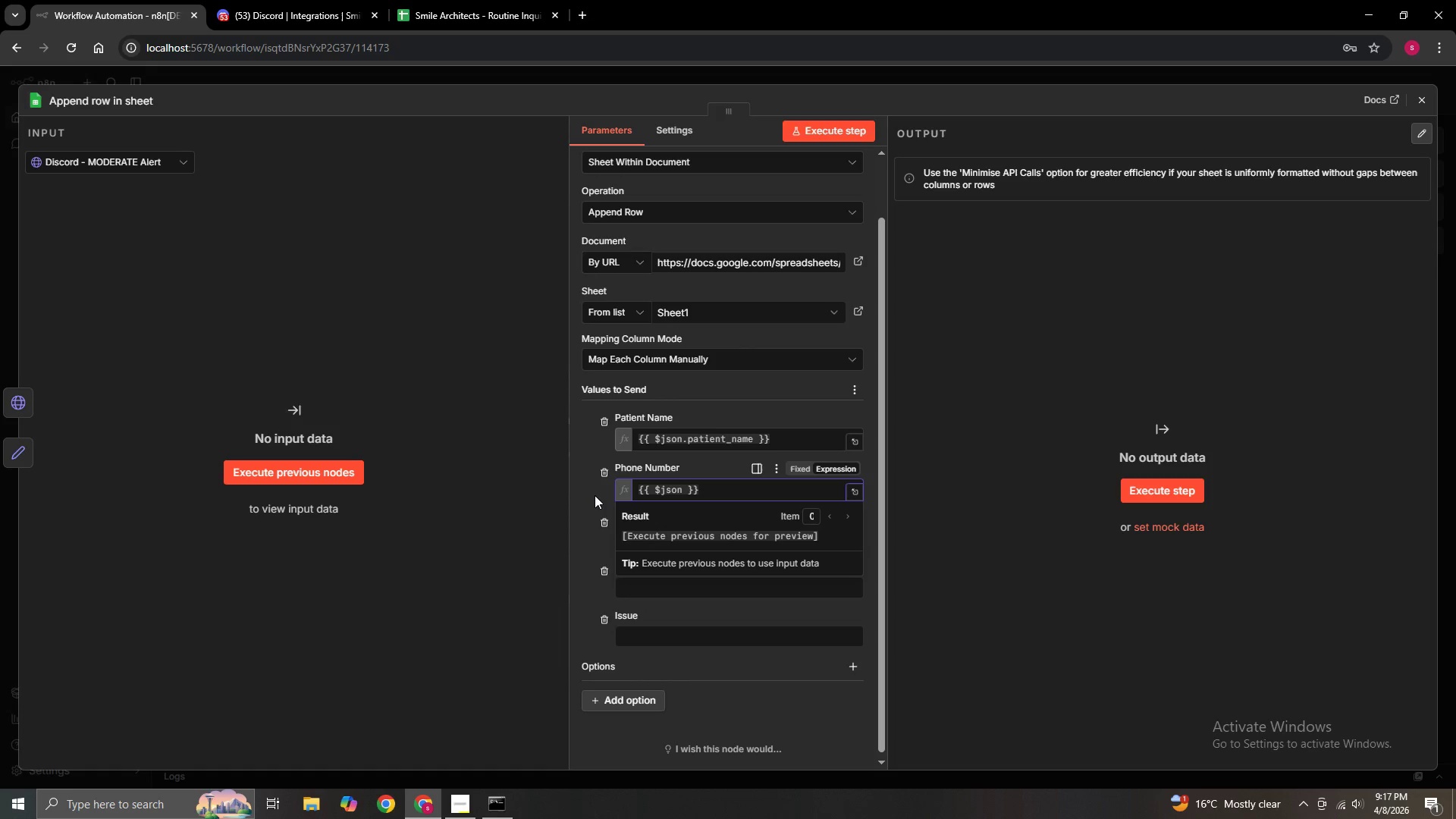 
key(Period)
 